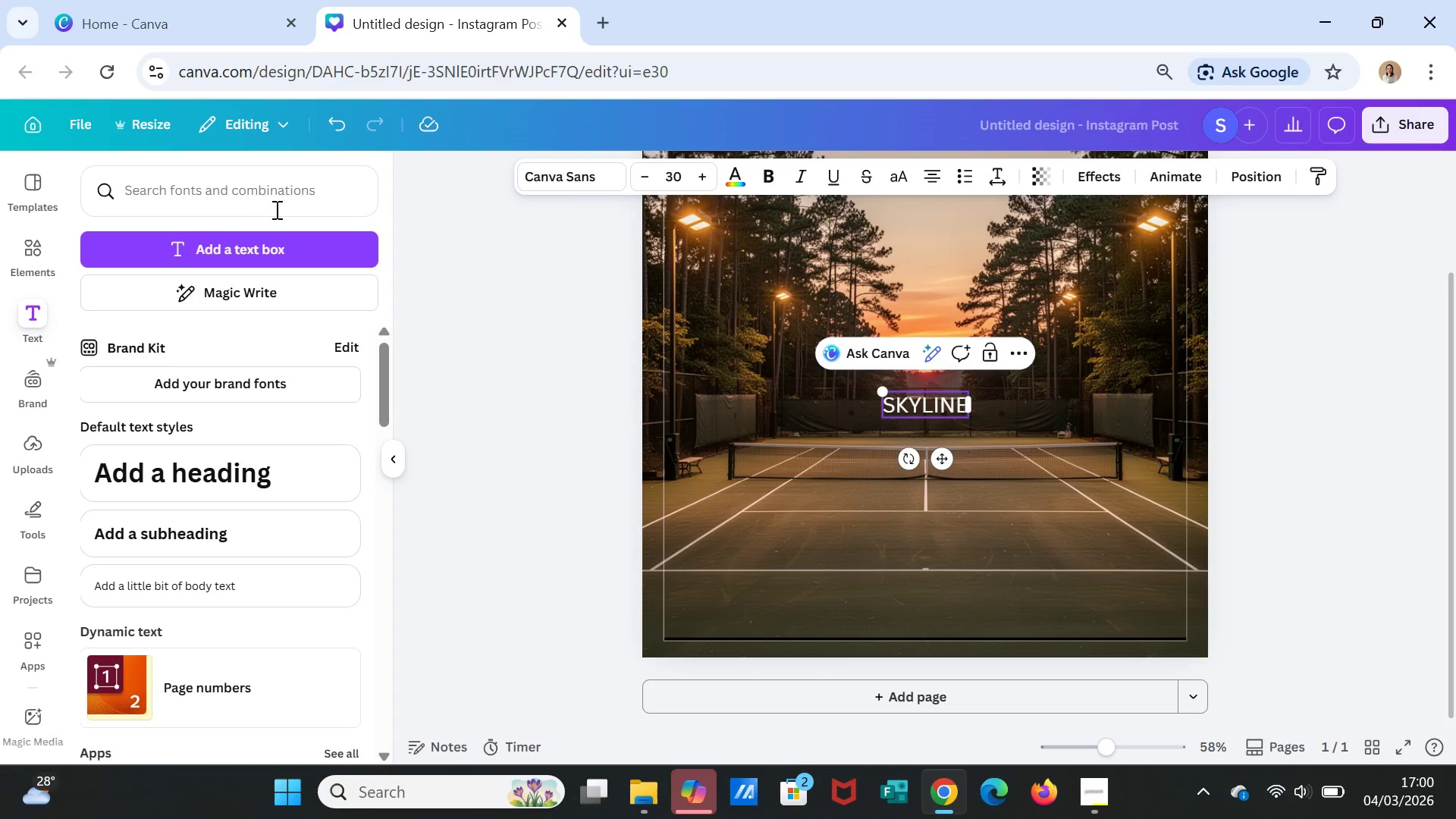 
scroll: coordinate [1207, 481], scroll_direction: up, amount: 1.0
 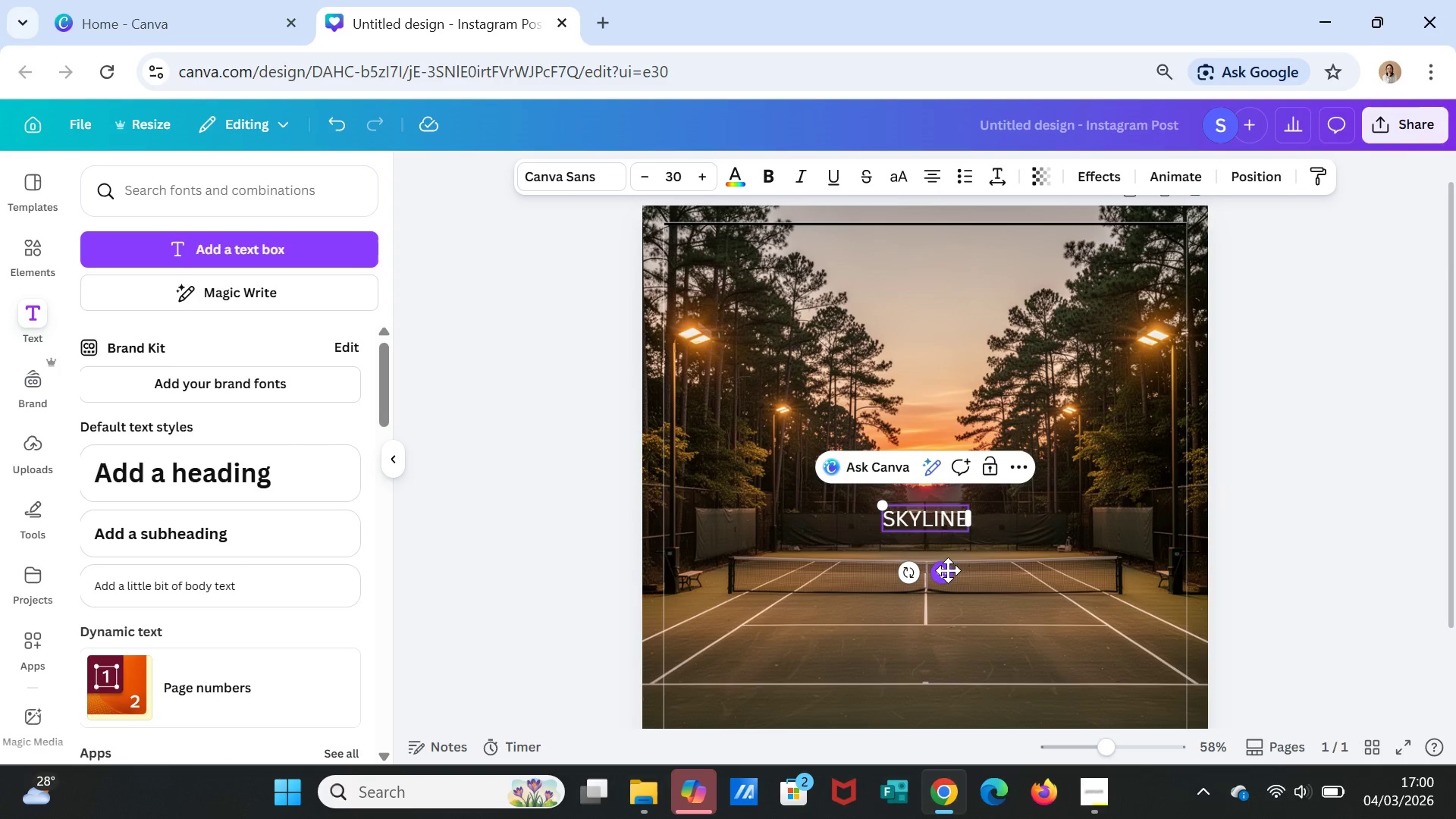 
left_click_drag(start_coordinate=[948, 570], to_coordinate=[952, 329])
 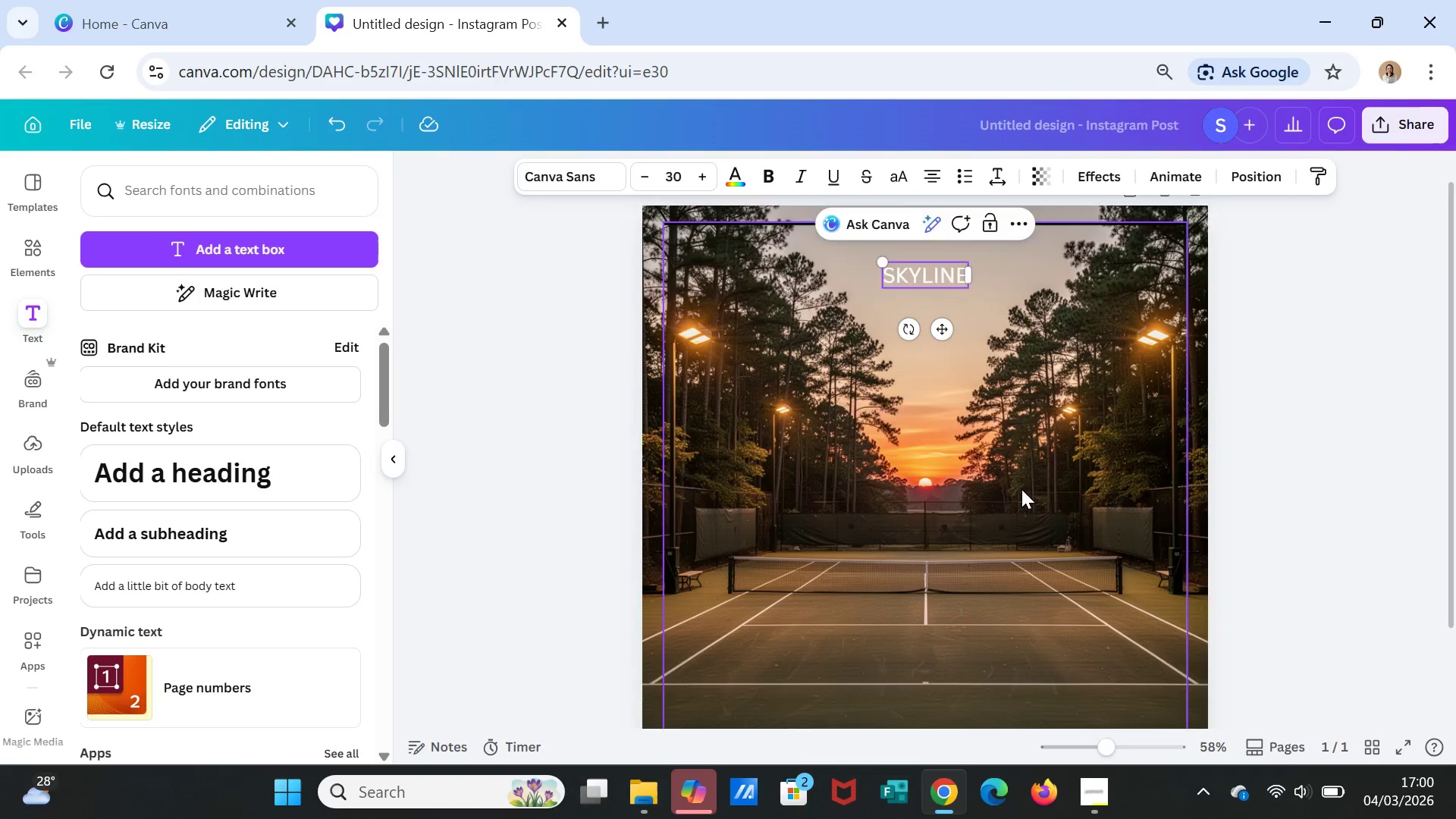 
scroll: coordinate [1021, 489], scroll_direction: down, amount: 1.0
 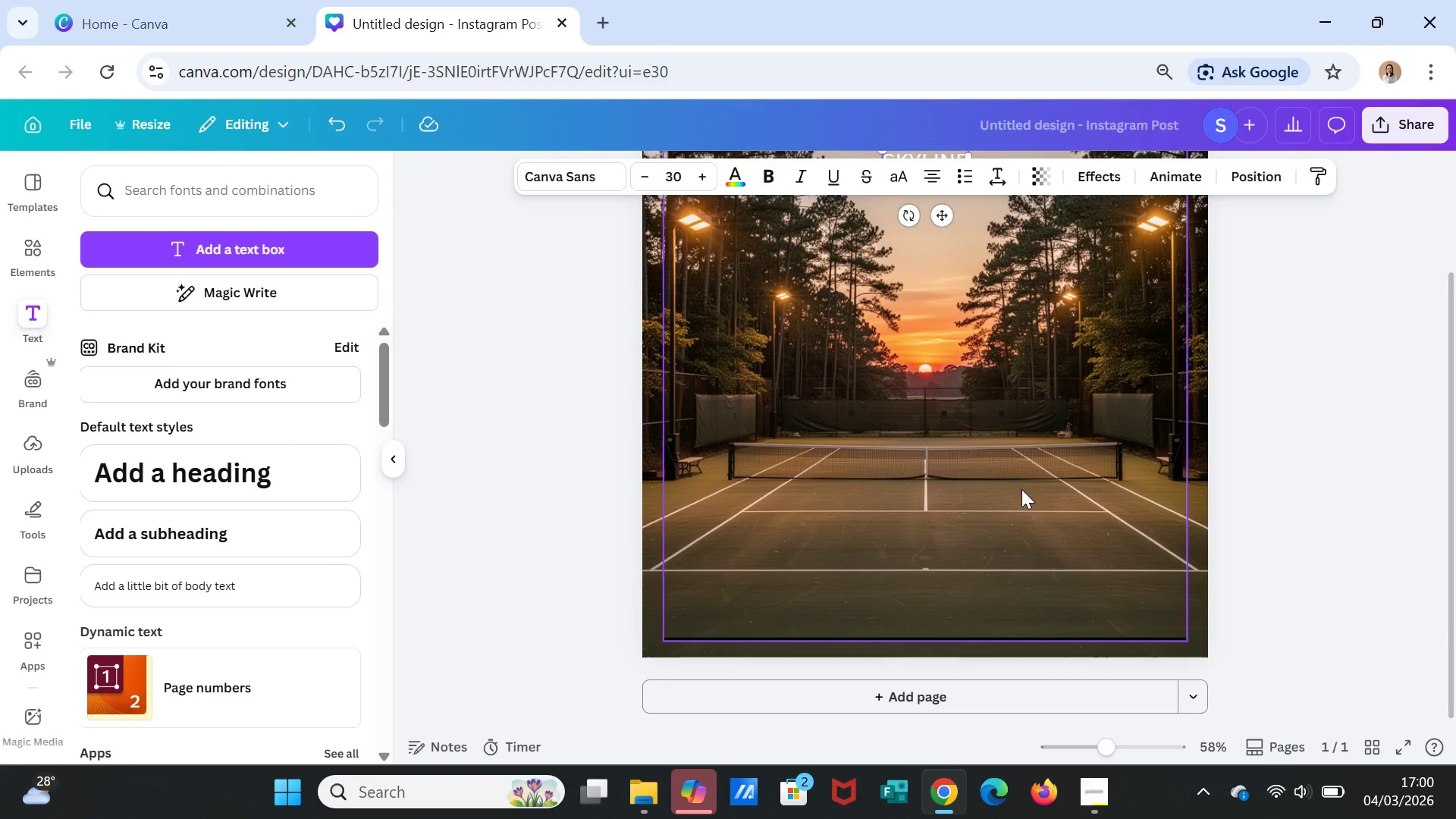 
scroll: coordinate [1003, 395], scroll_direction: up, amount: 2.0
 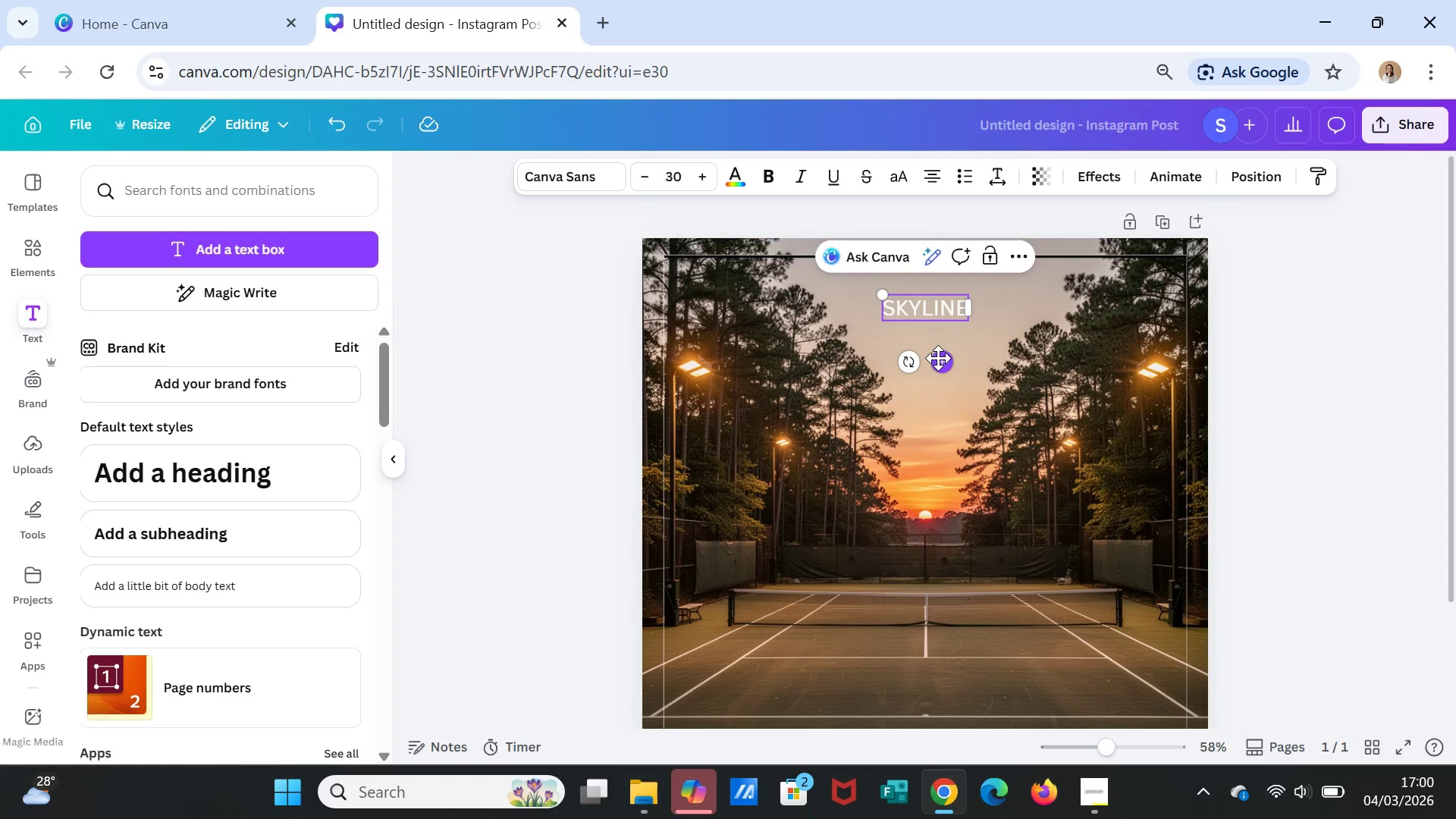 
left_click_drag(start_coordinate=[938, 358], to_coordinate=[938, 350])
 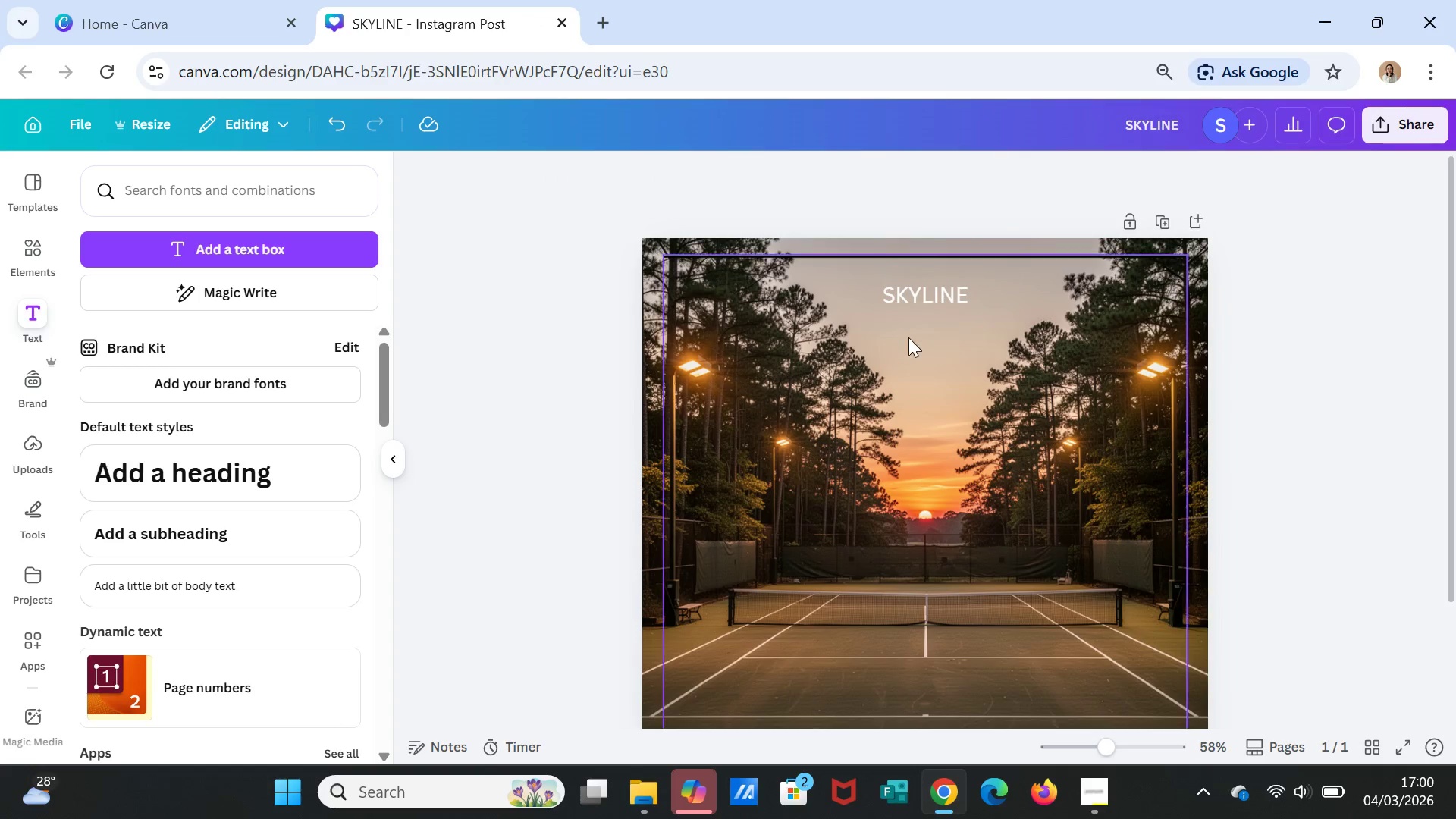 
left_click([920, 303])
 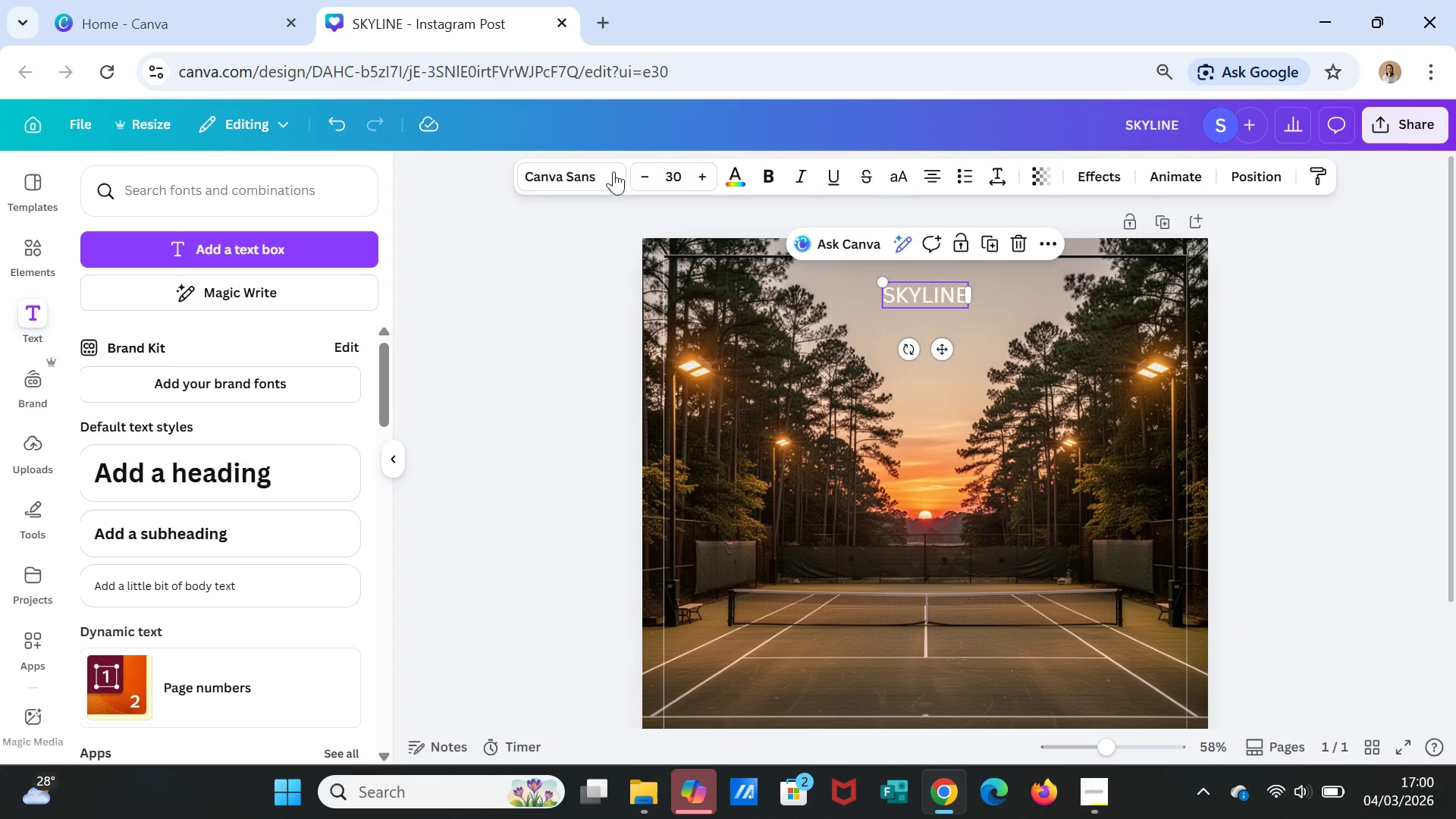 
left_click([575, 172])
 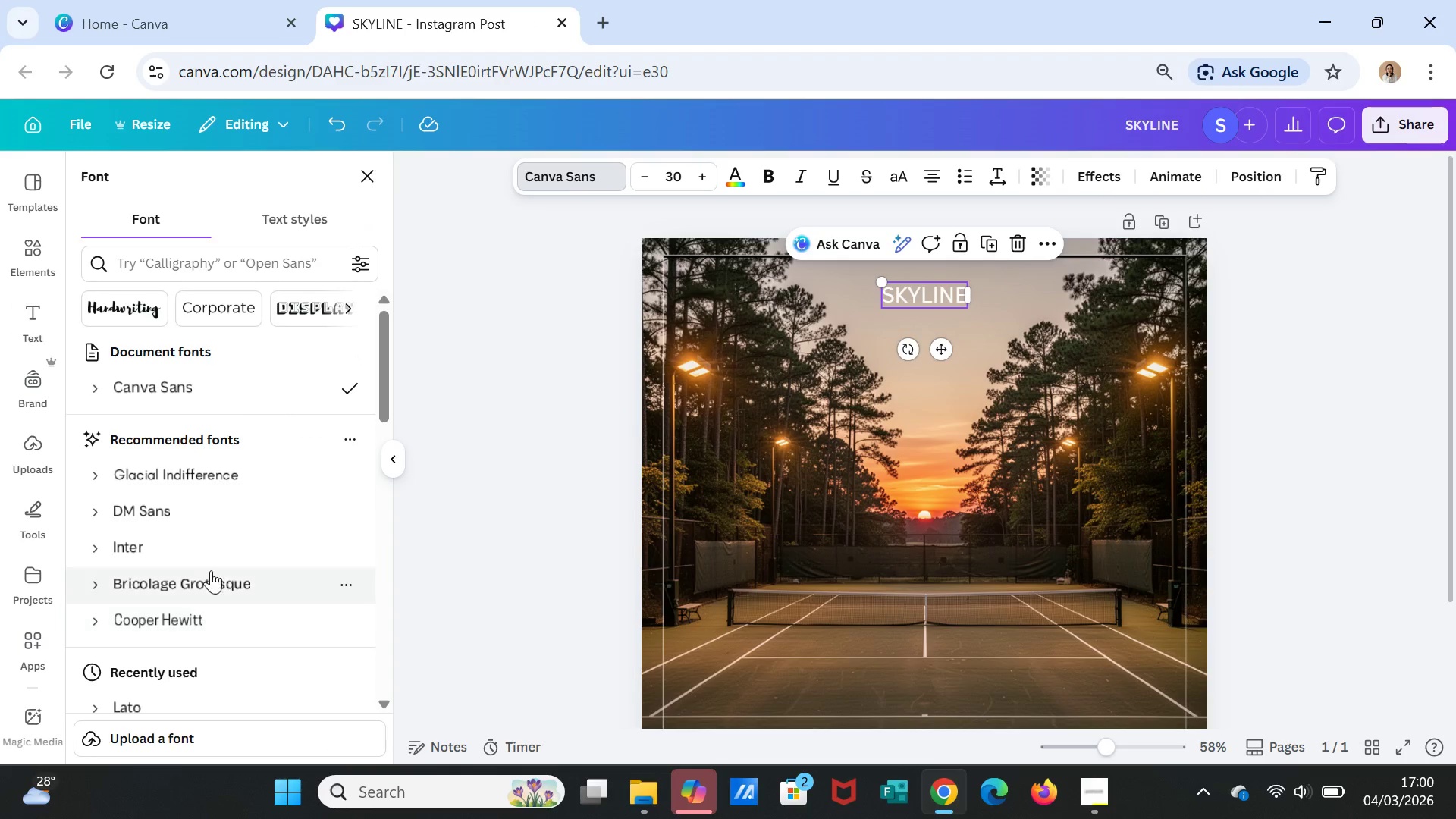 
scroll: coordinate [210, 391], scroll_direction: up, amount: 3.0
 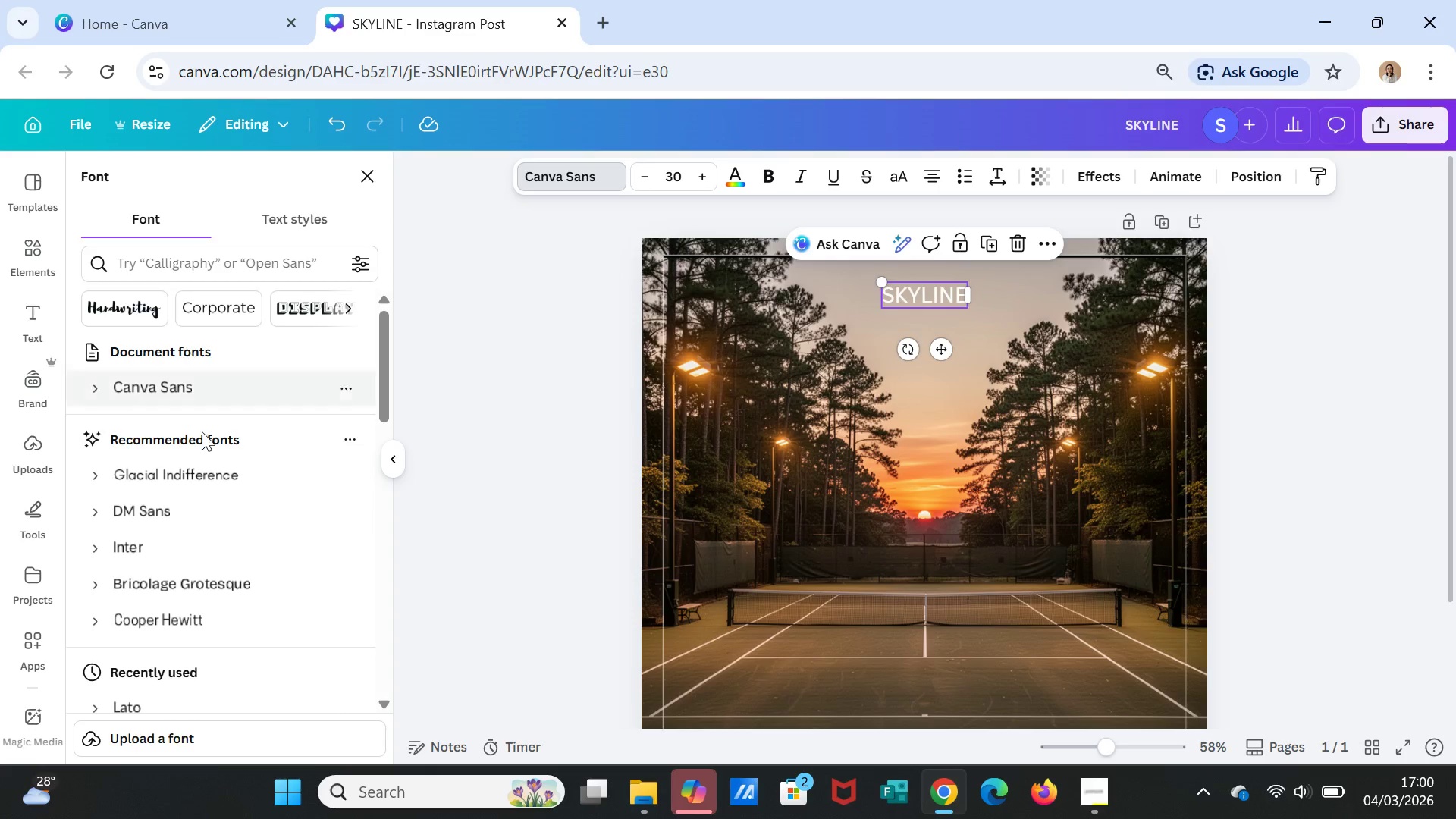 
scroll: coordinate [224, 535], scroll_direction: down, amount: 1.0
 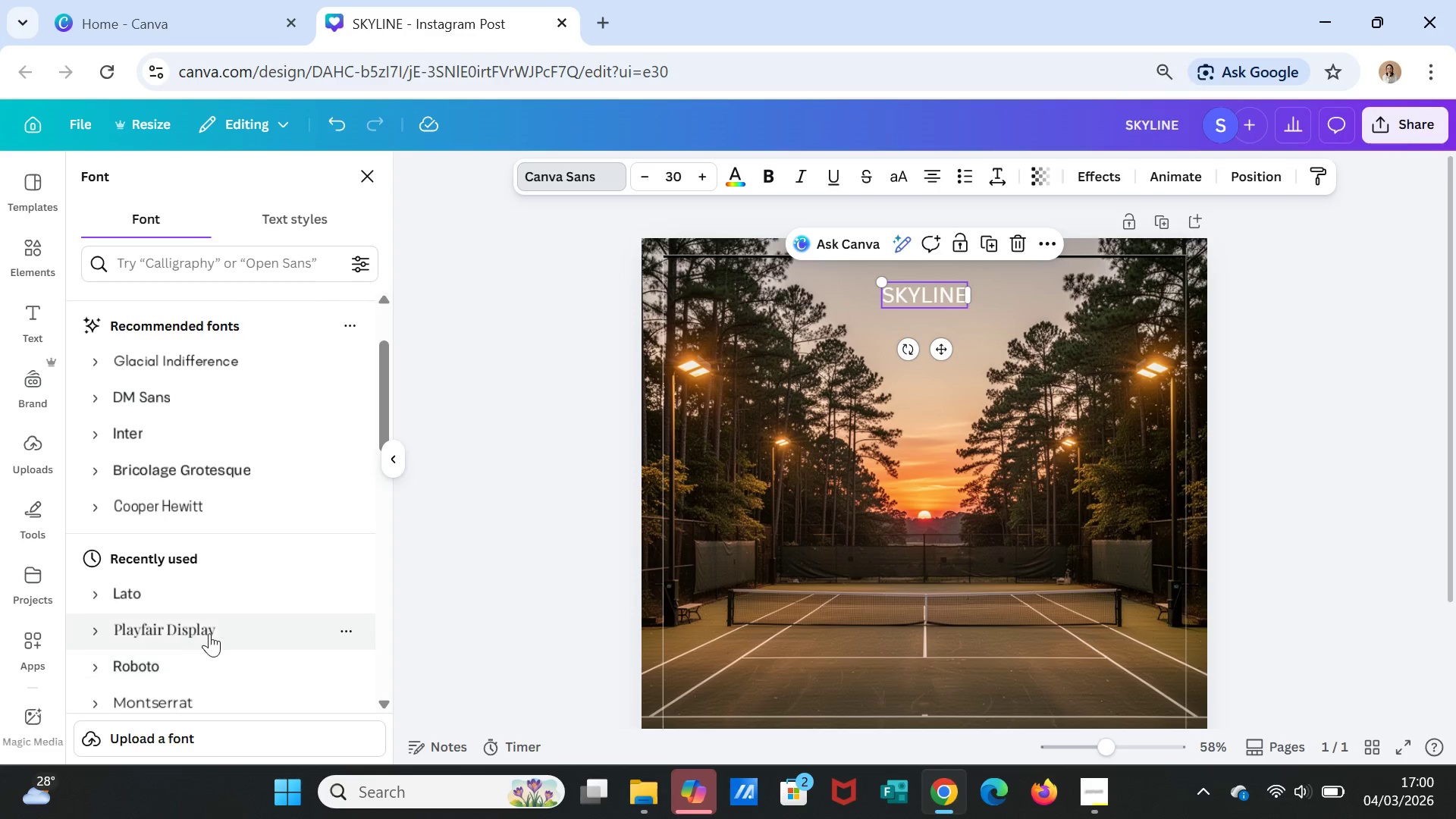 
left_click([210, 631])
 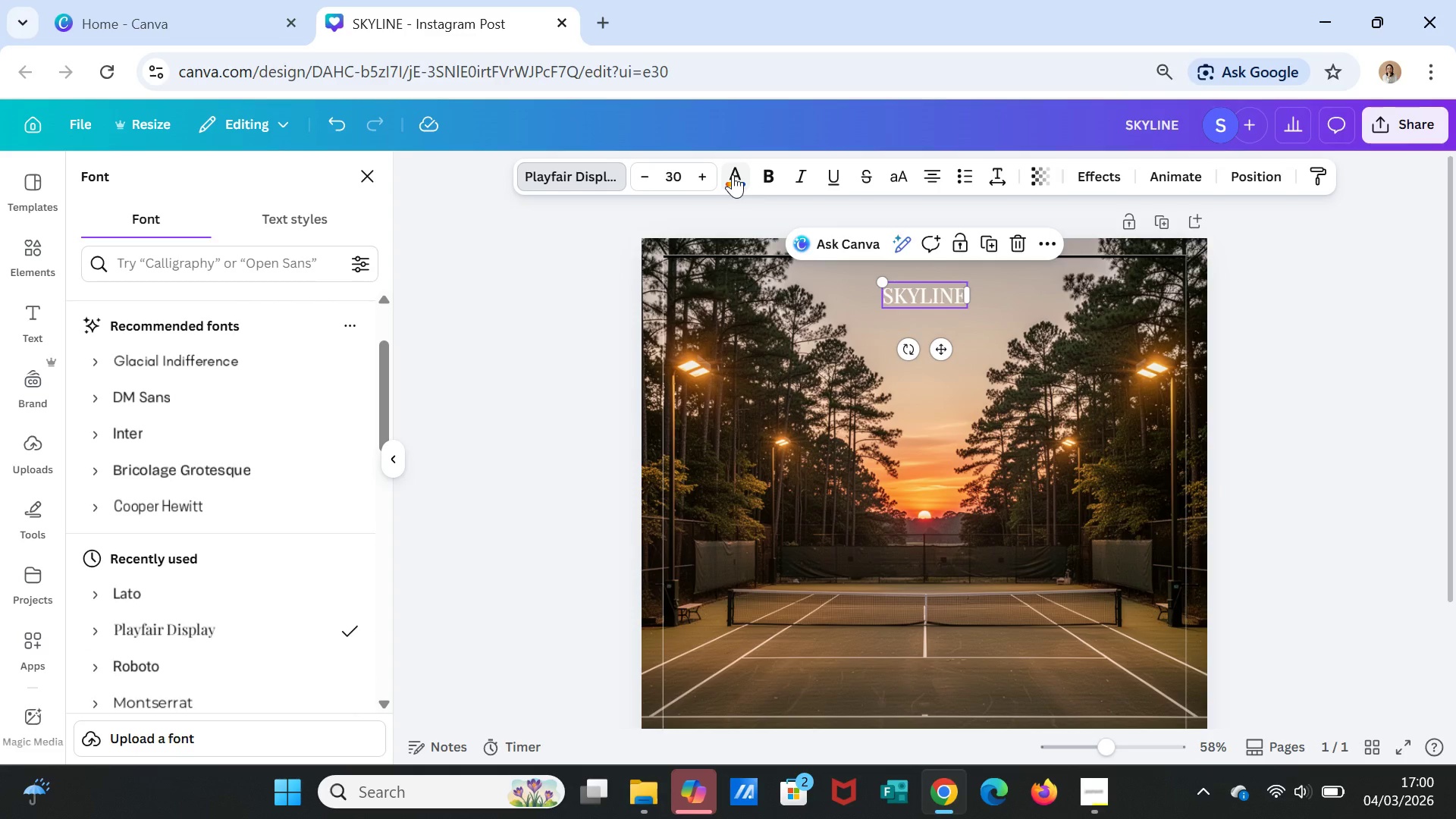 
left_click([1001, 177])
 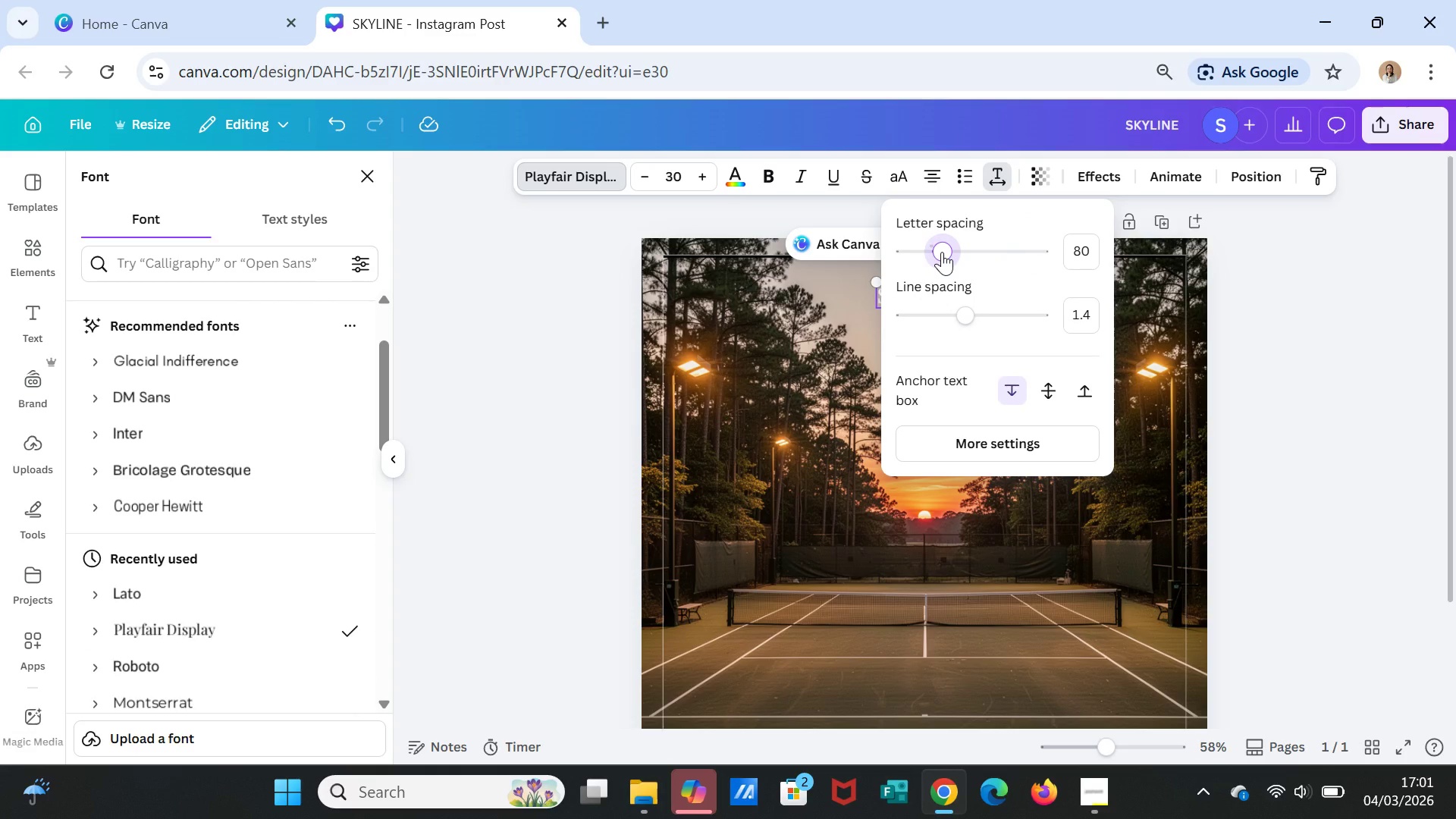 
left_click([942, 252])
 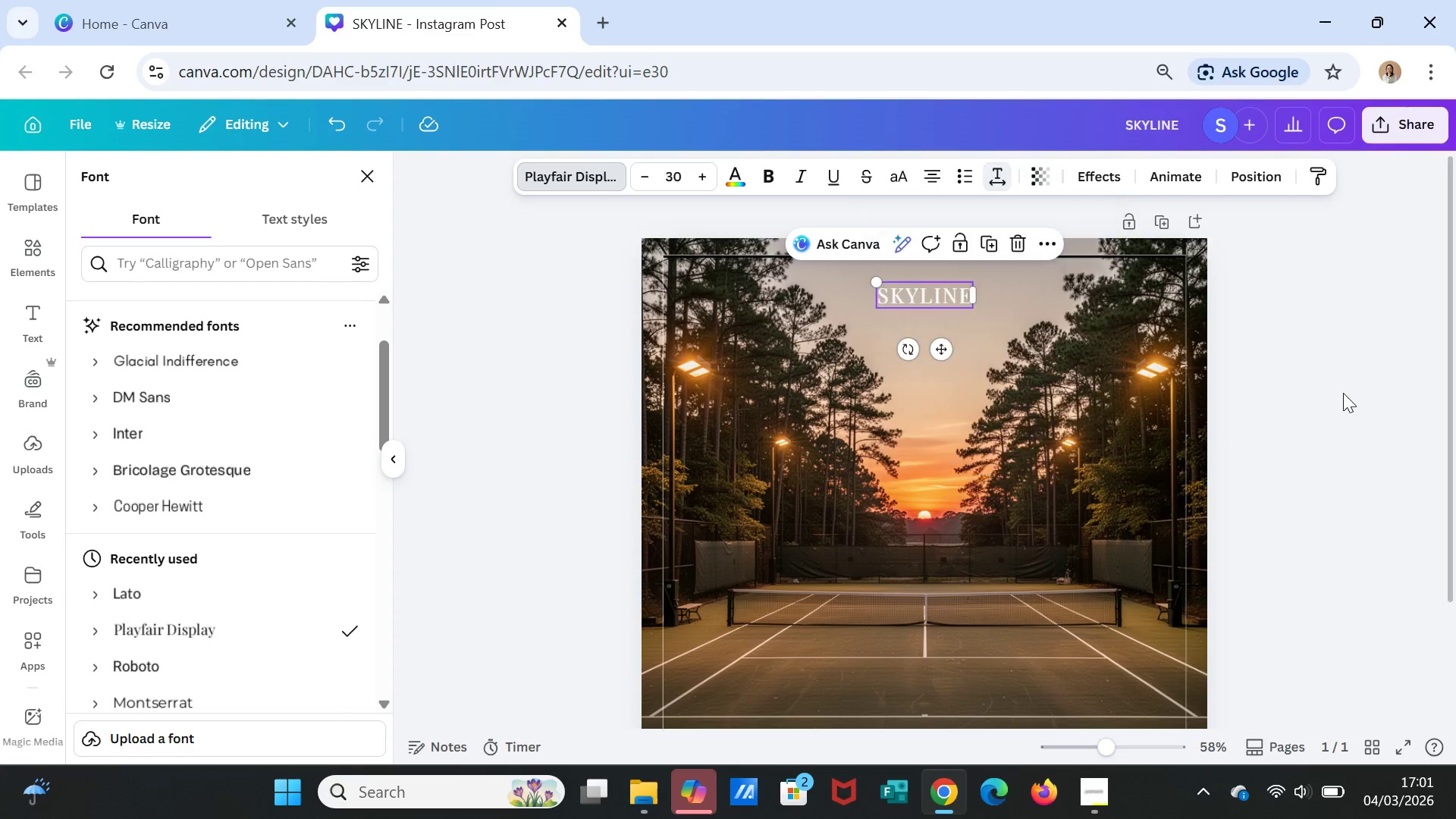 
left_click([1343, 393])
 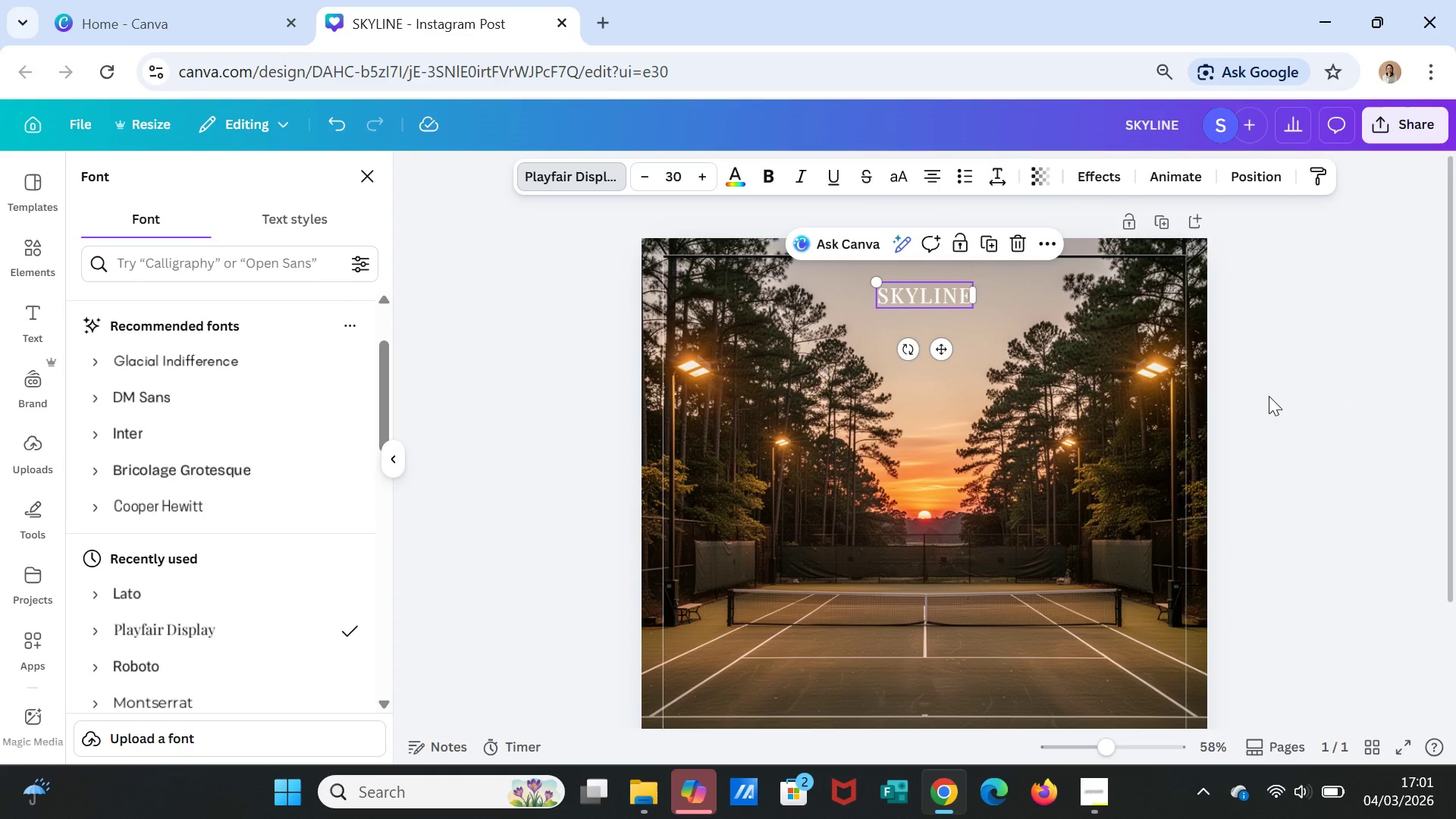 
left_click([1269, 396])
 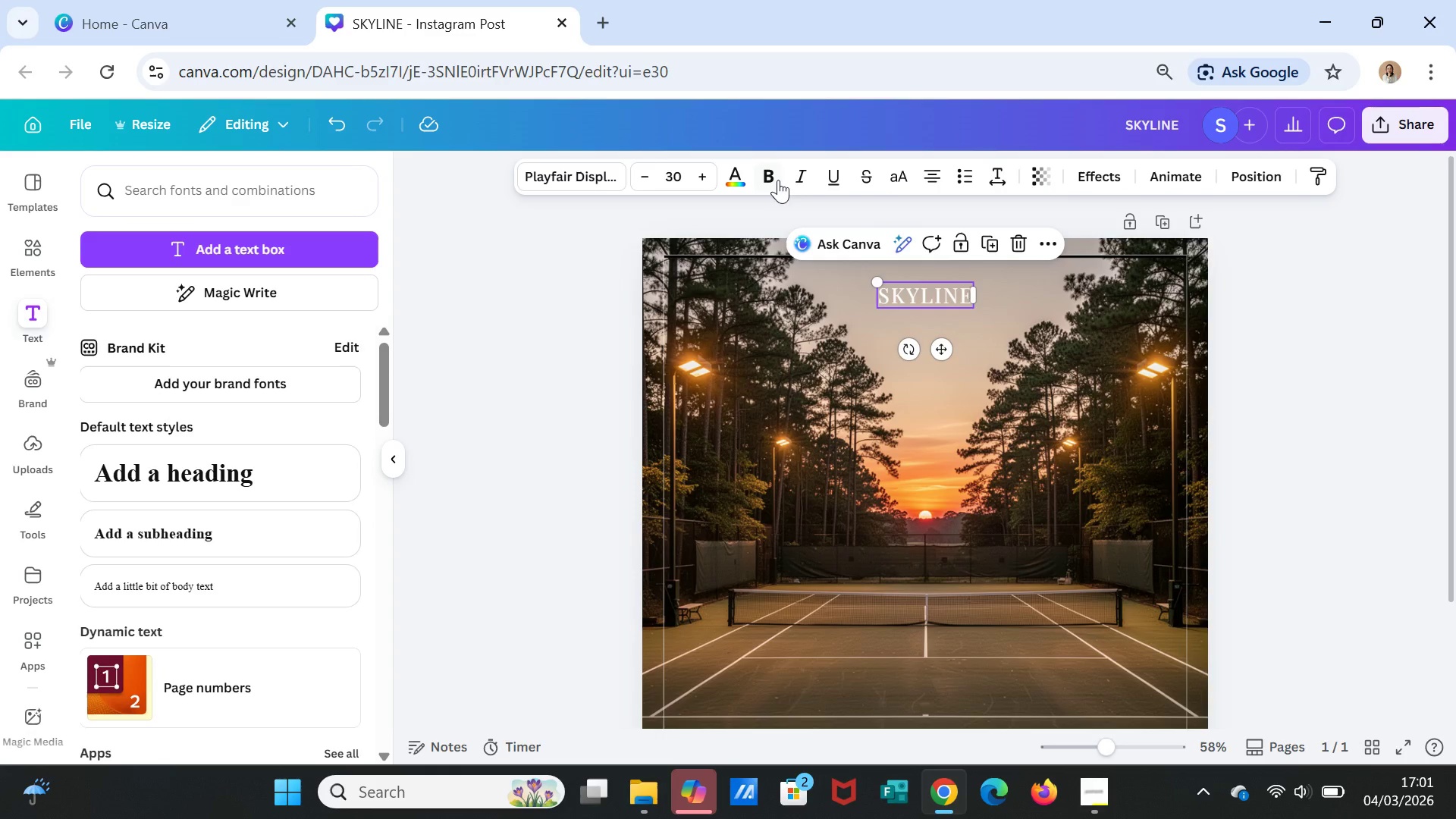 
left_click([776, 176])
 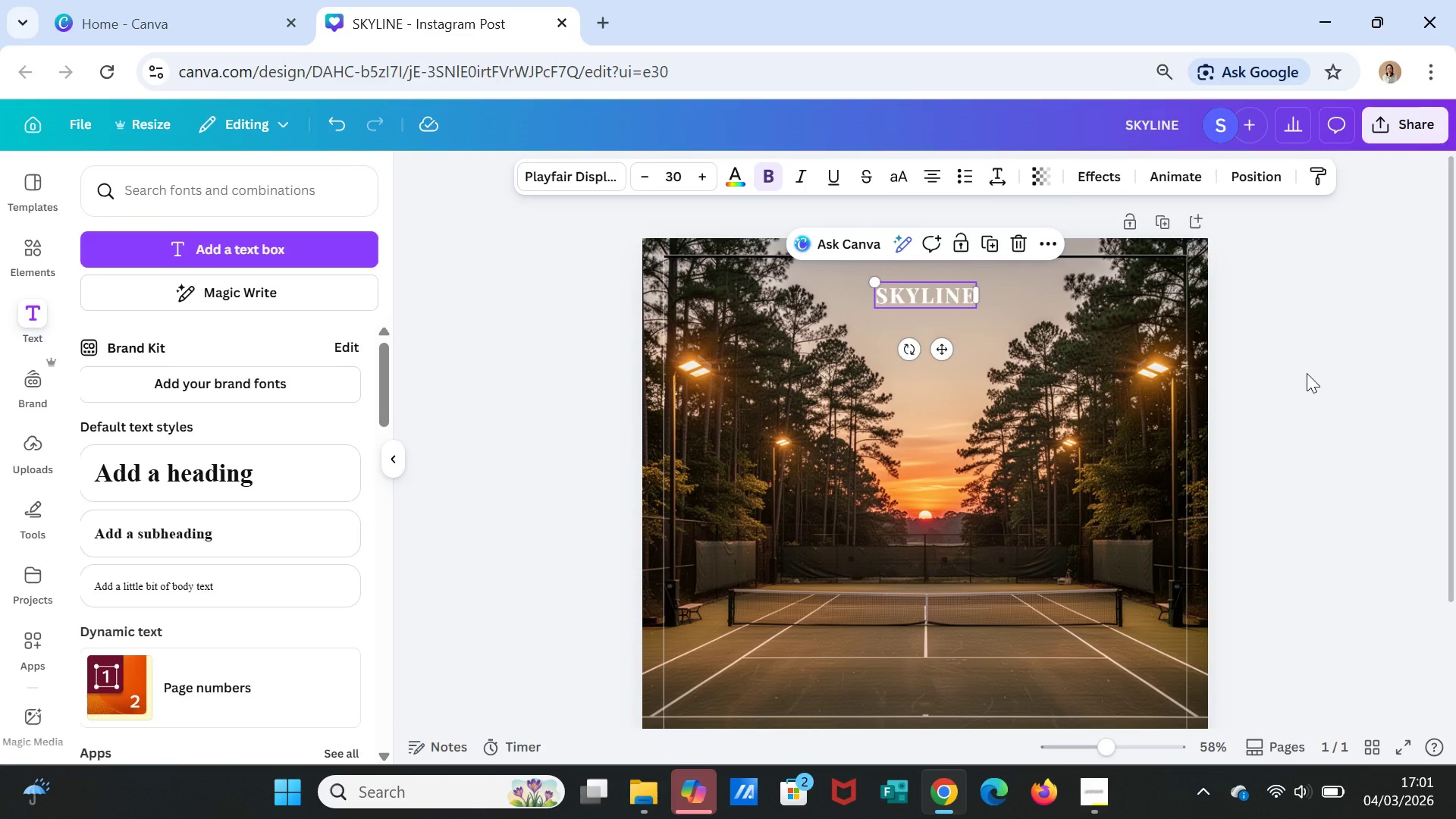 
left_click([1307, 378])
 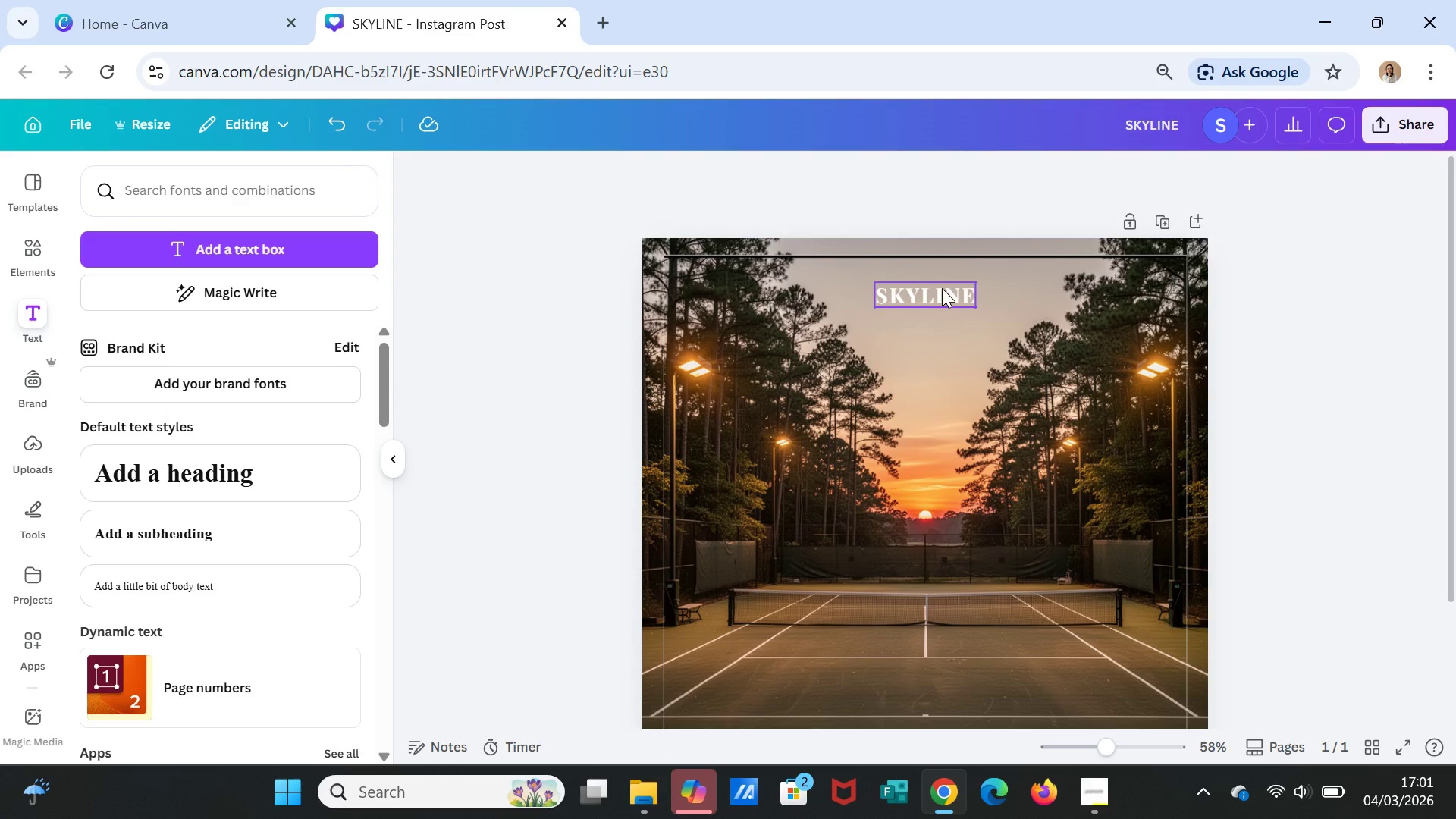 
left_click([942, 288])
 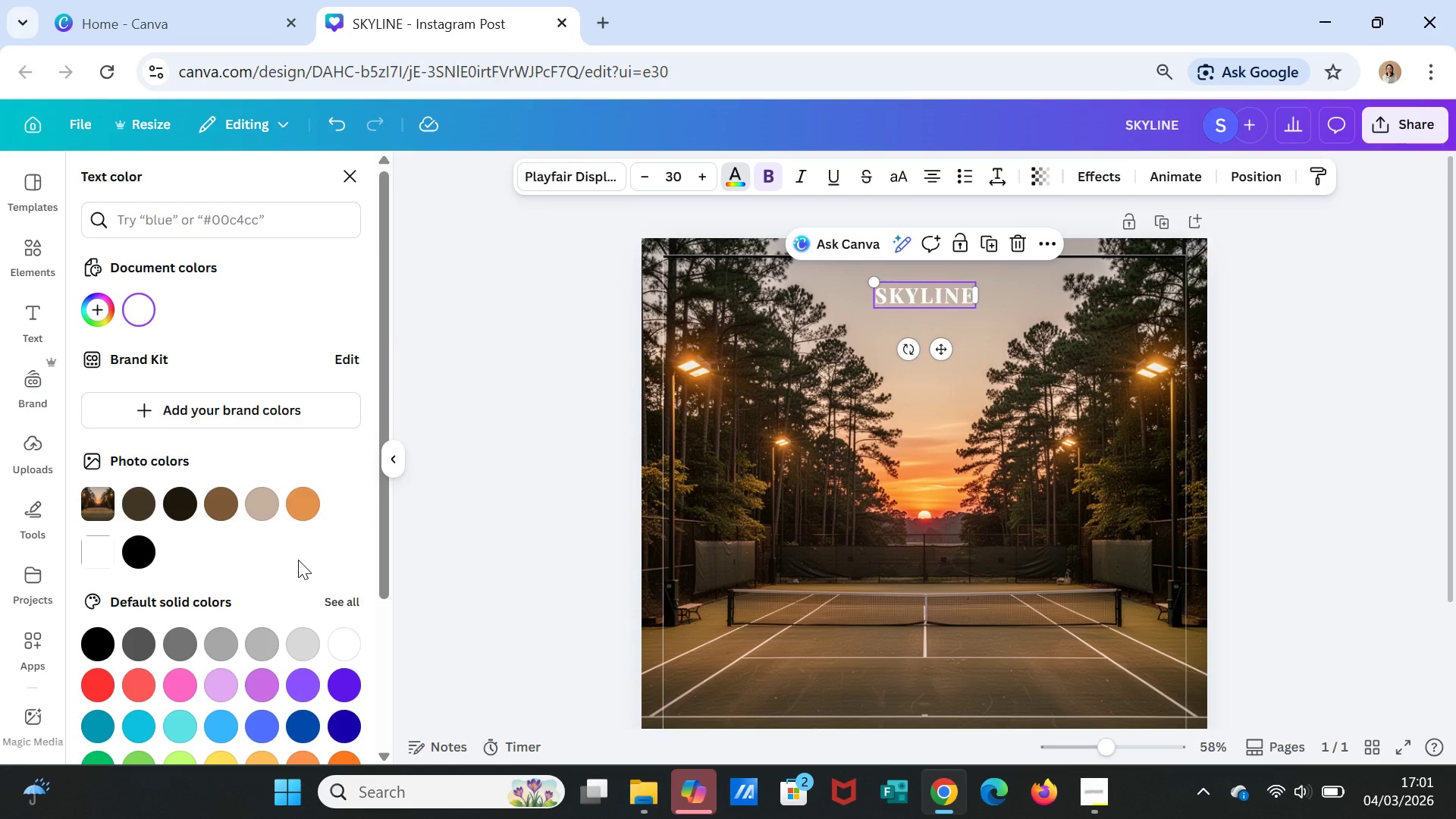 
mouse_move([300, 636])
 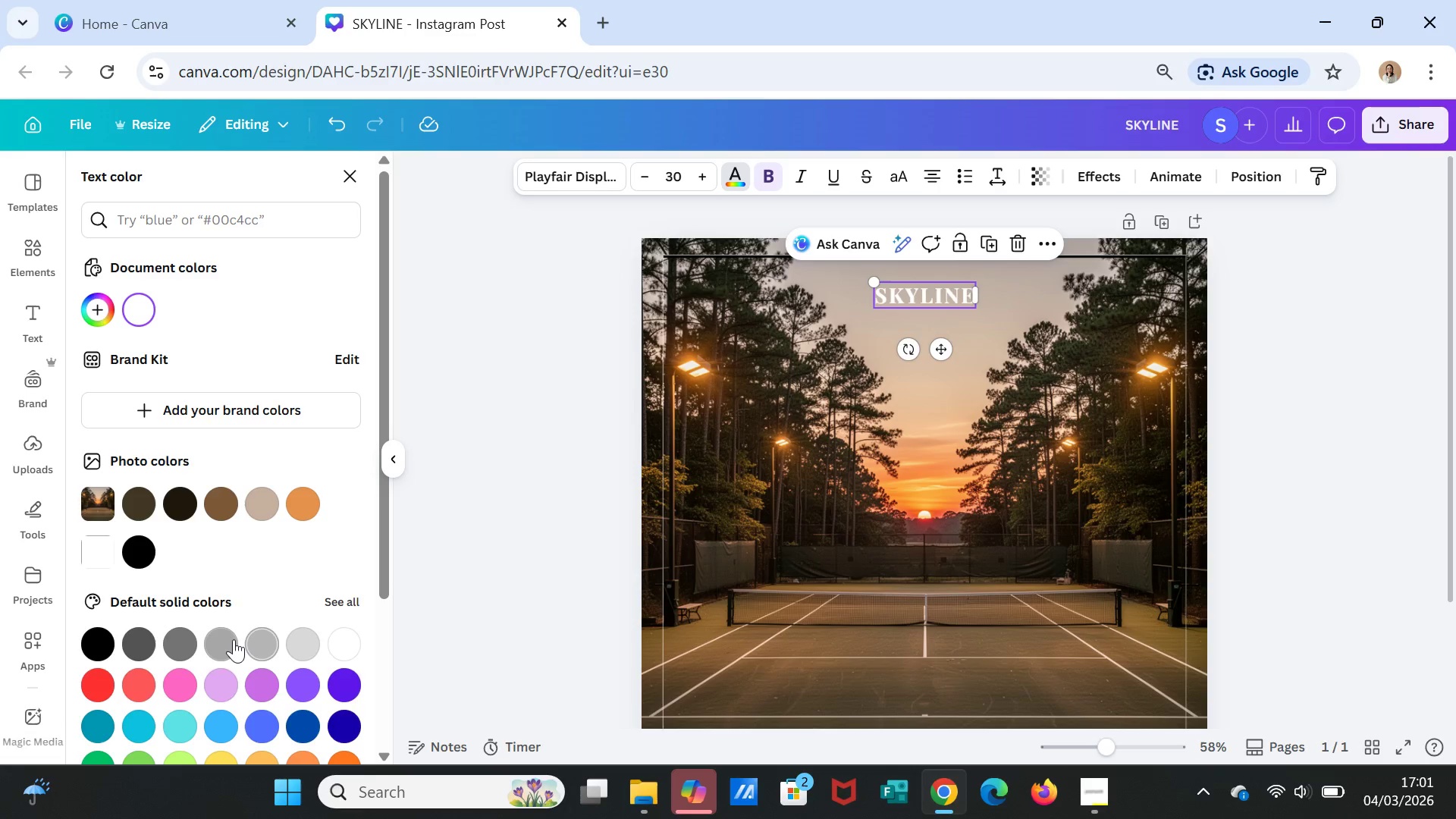 
mouse_move([251, 631])
 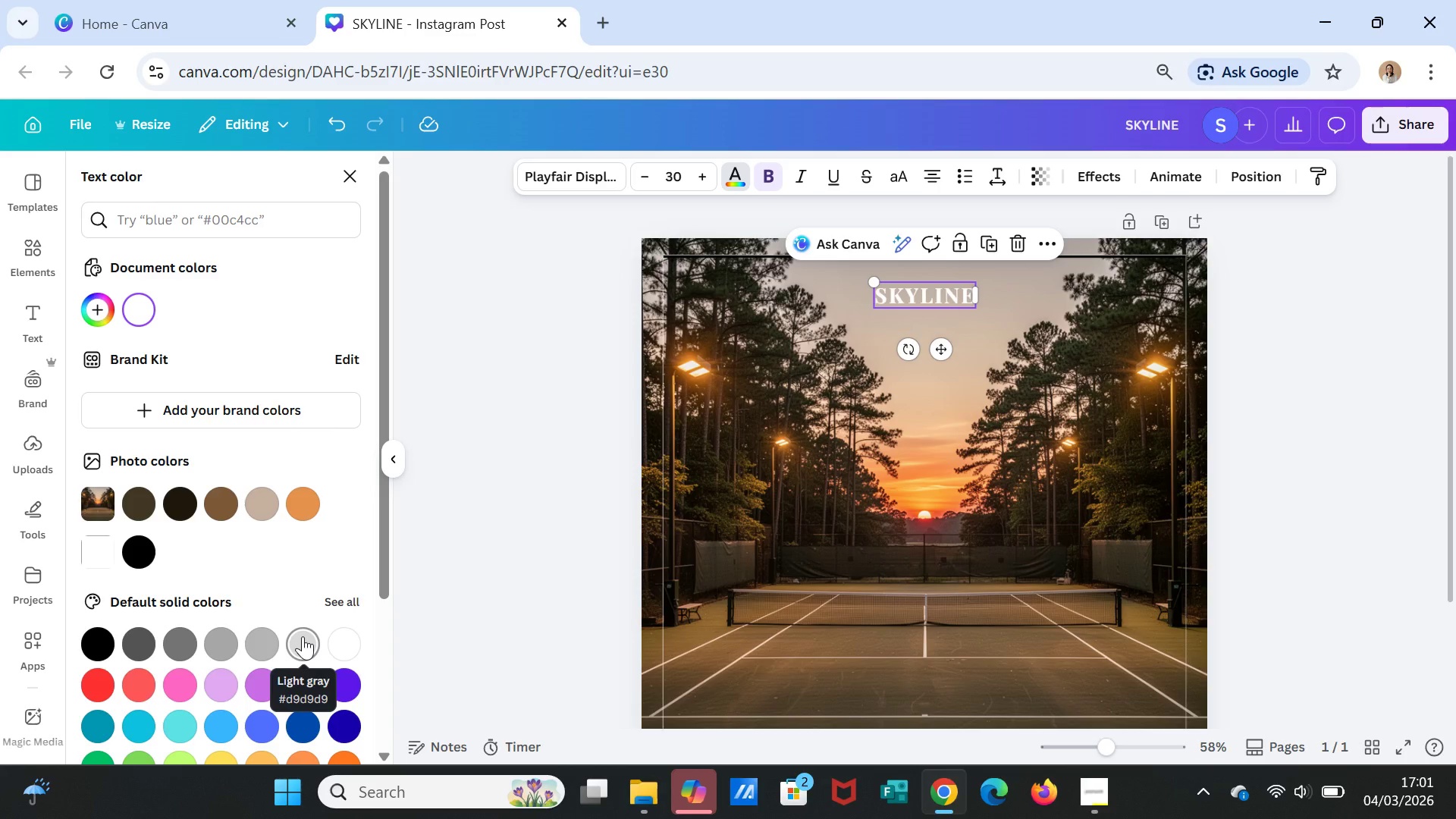 
left_click([303, 636])
 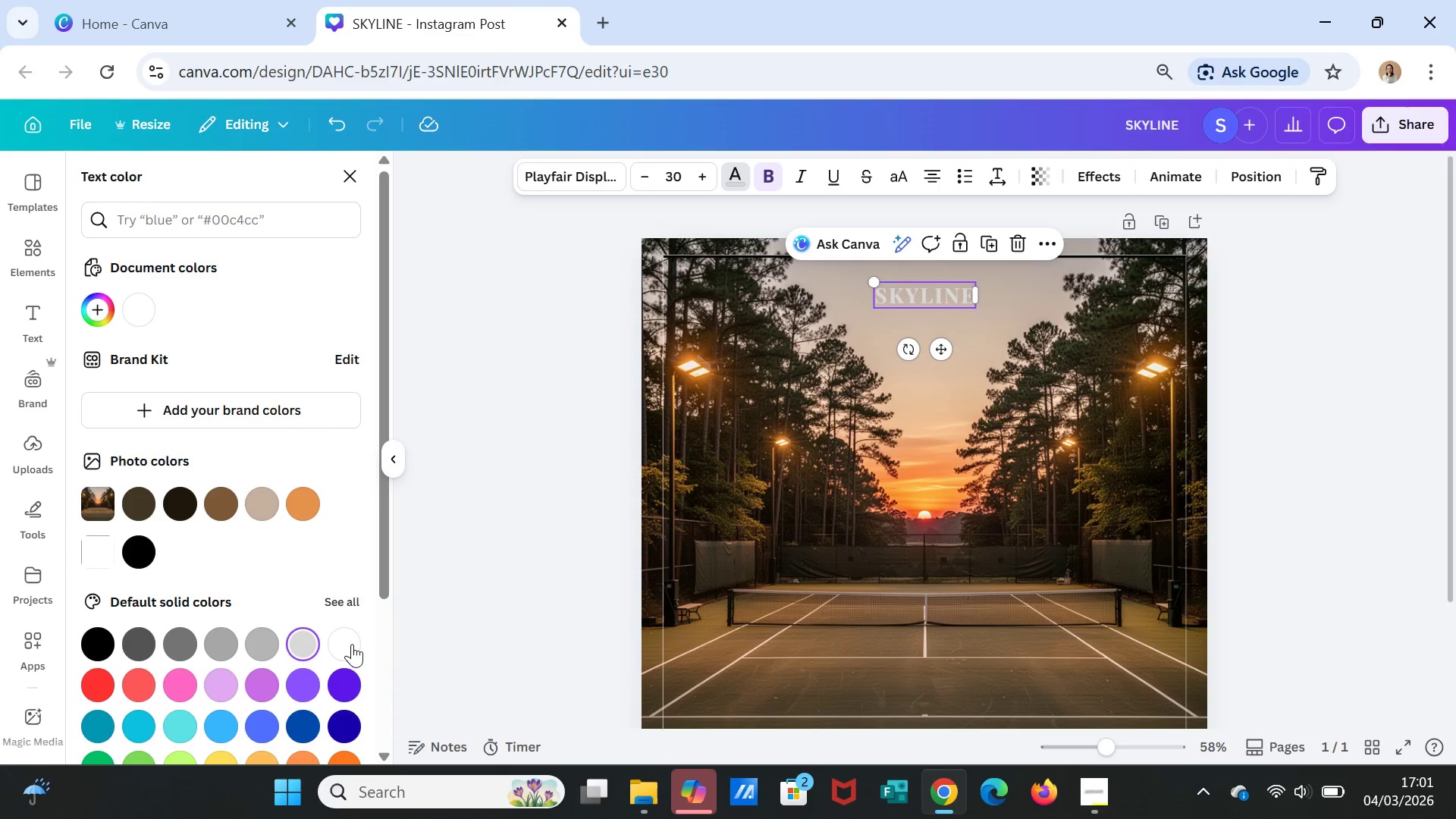 
left_click([348, 644])
 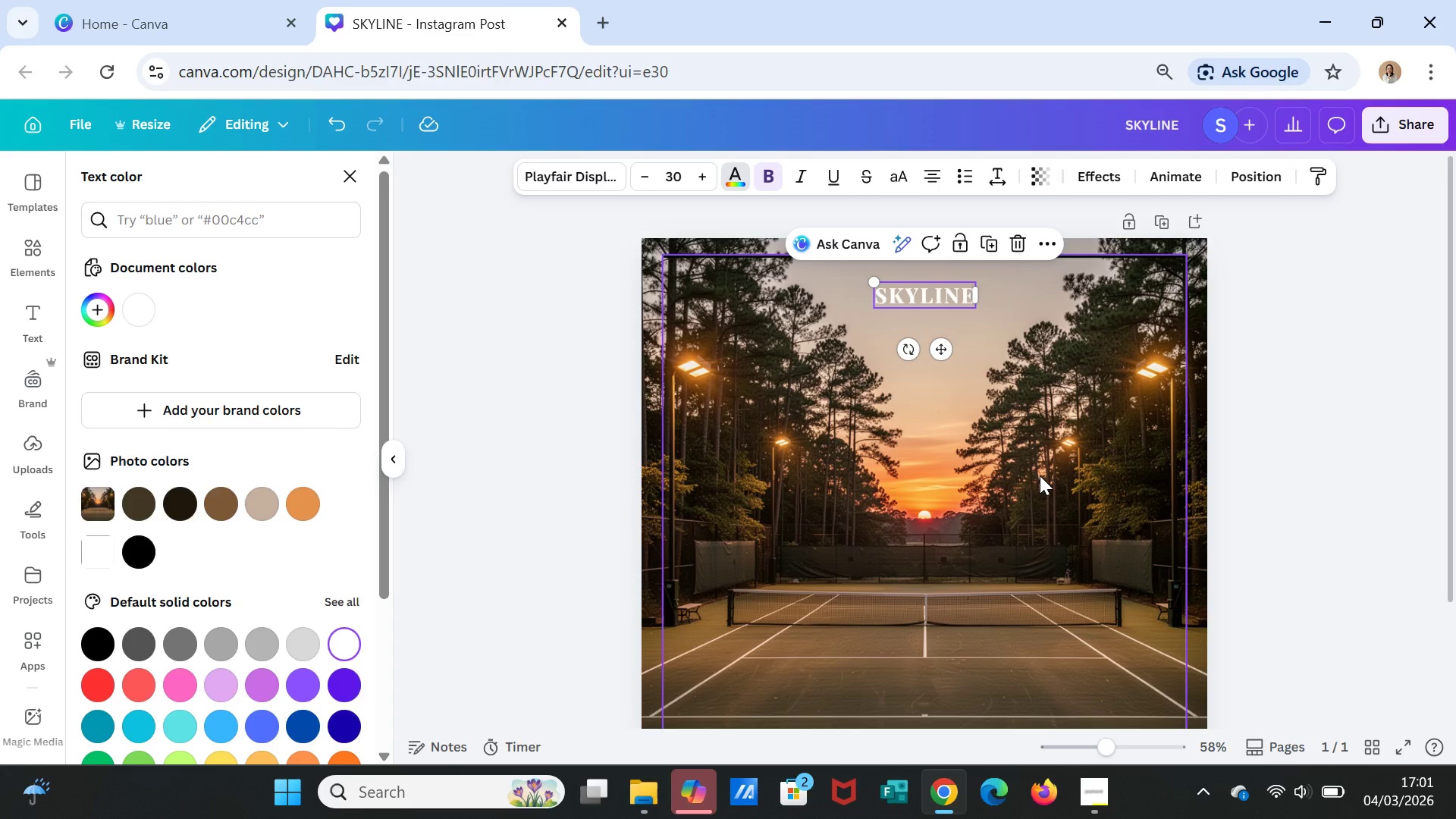 
left_click([1040, 475])
 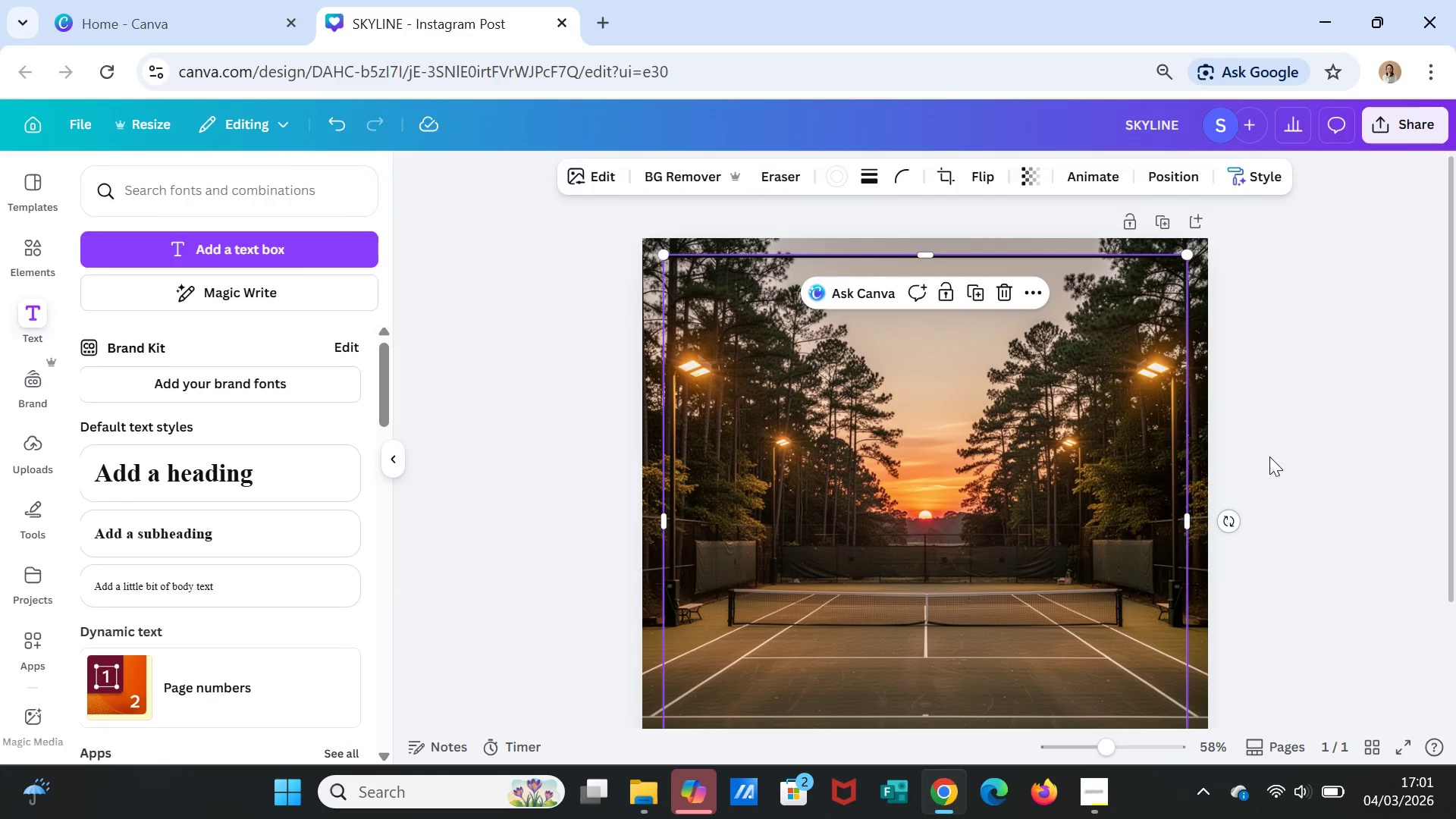 
left_click([1269, 457])
 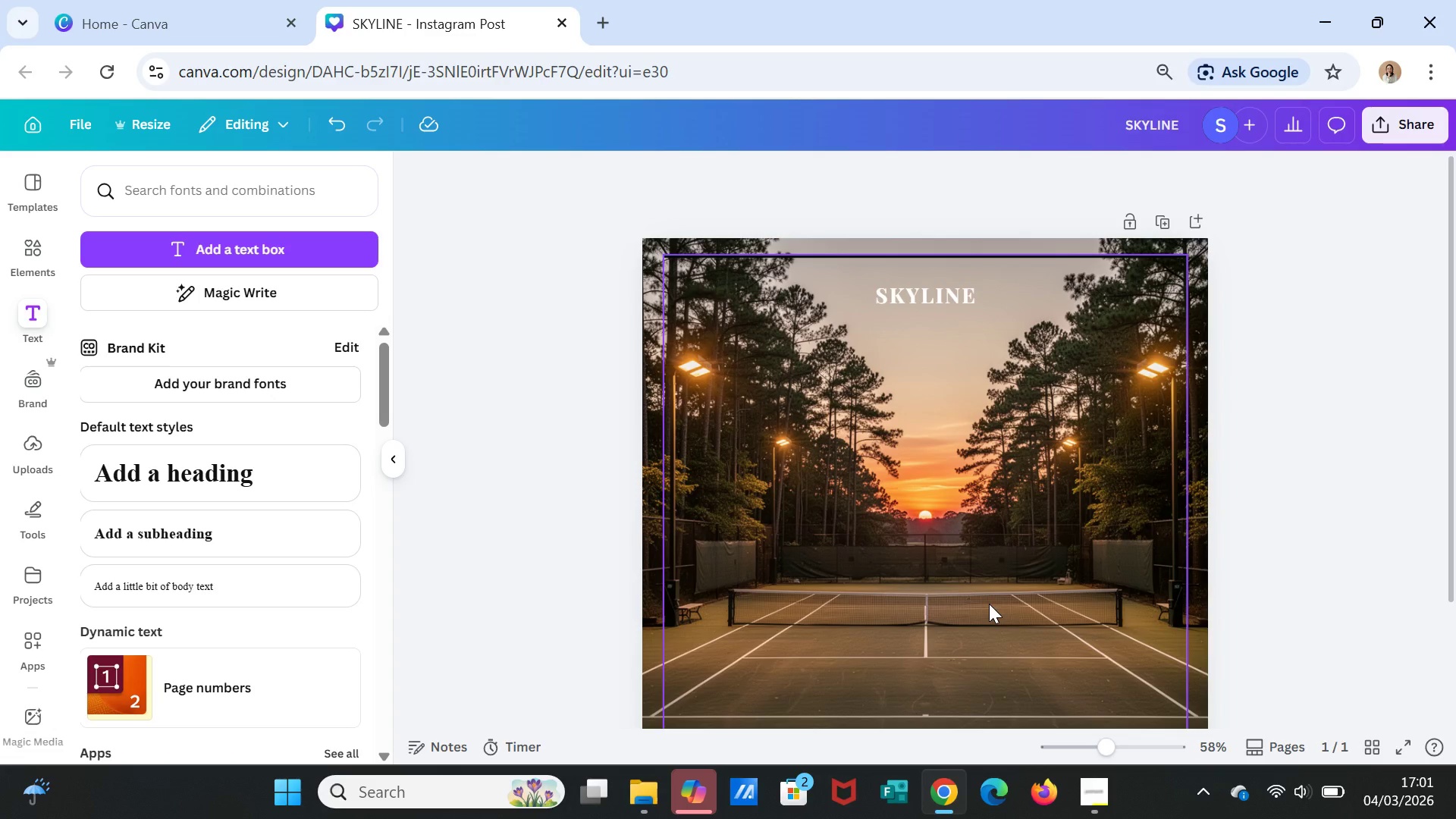 
wait(12.84)
 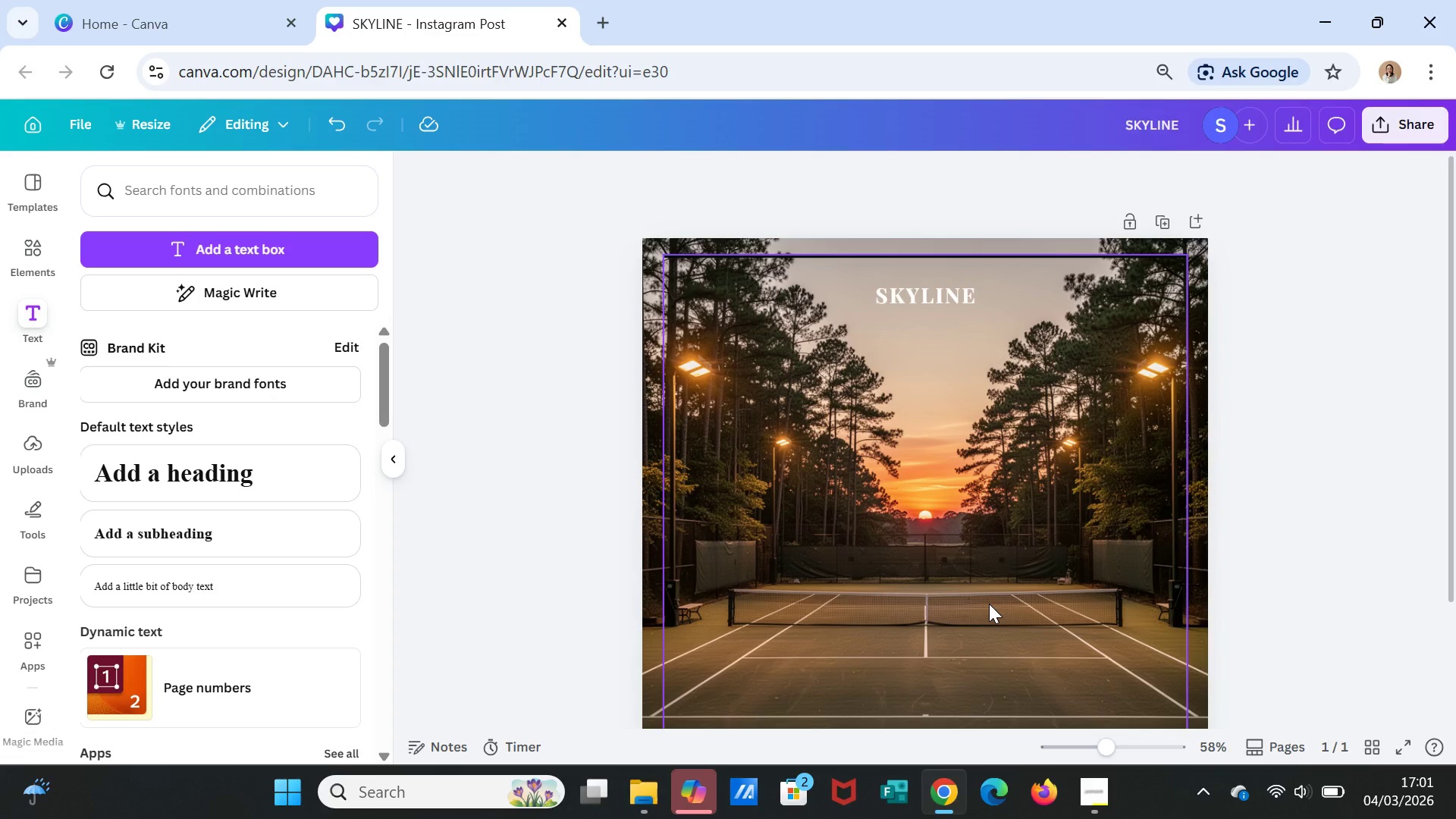 
left_click([157, 469])
 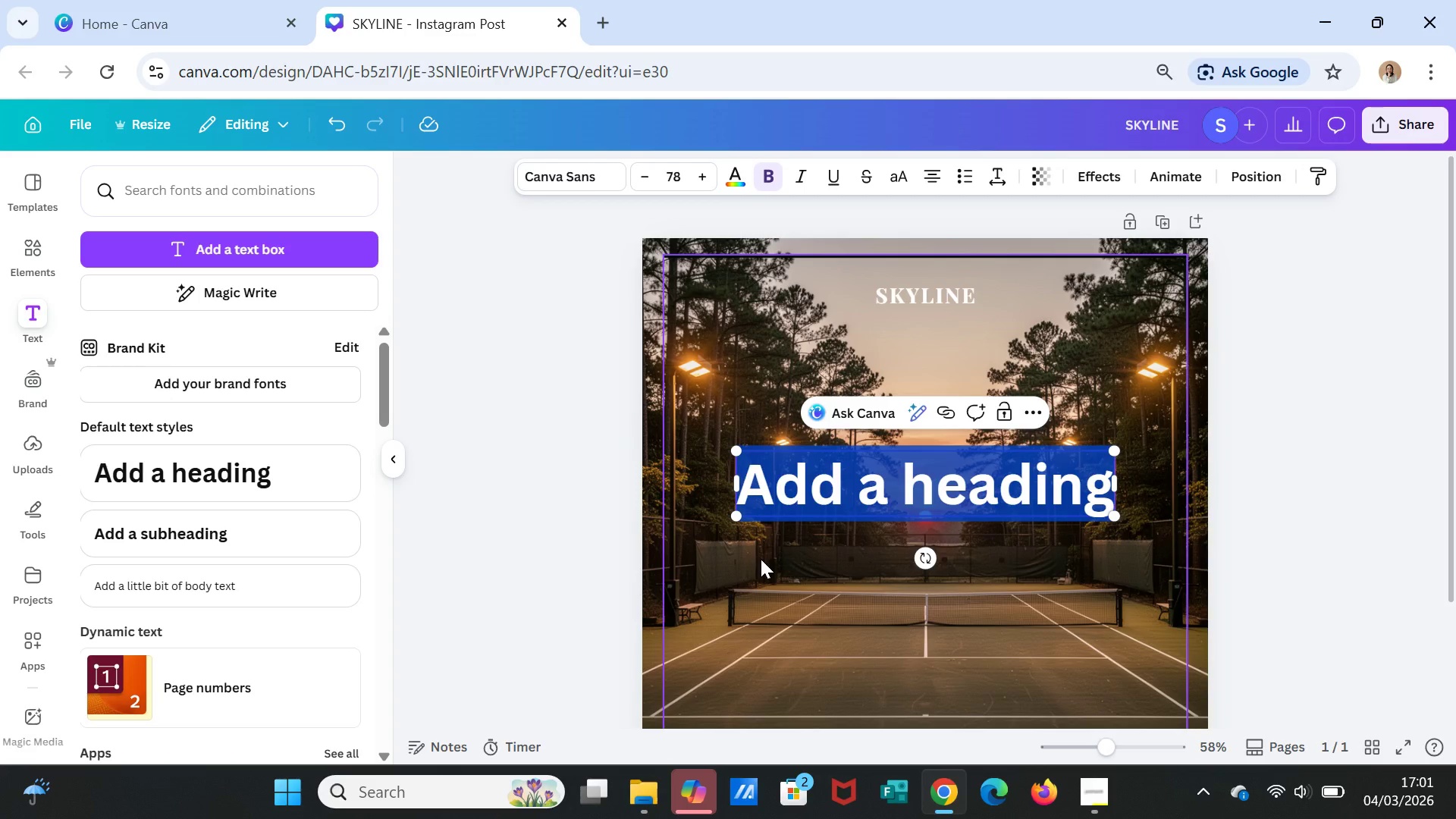 
type(The quiet afy)
key(Backspace)
type(ter )
 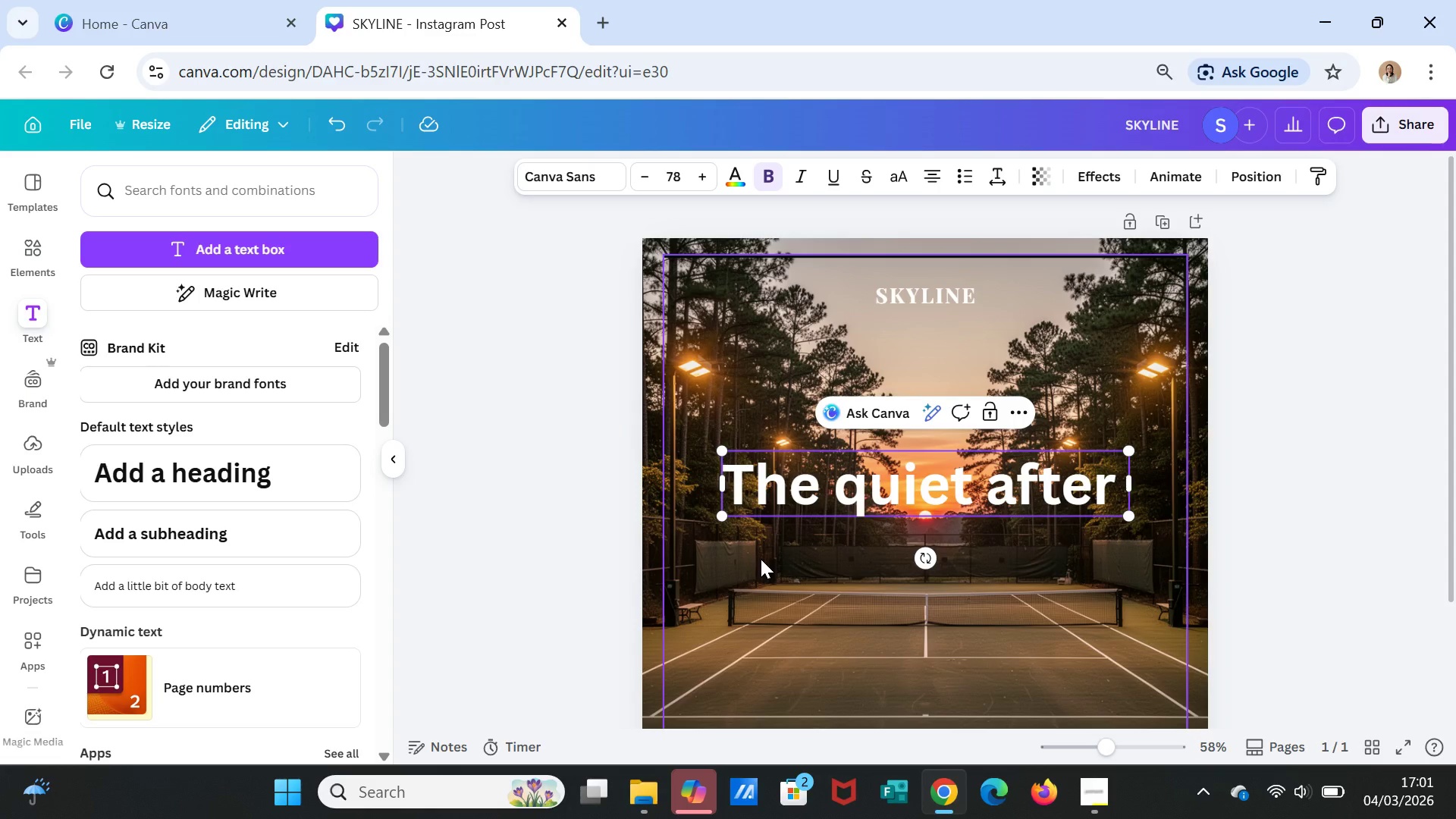 
key(Enter)
 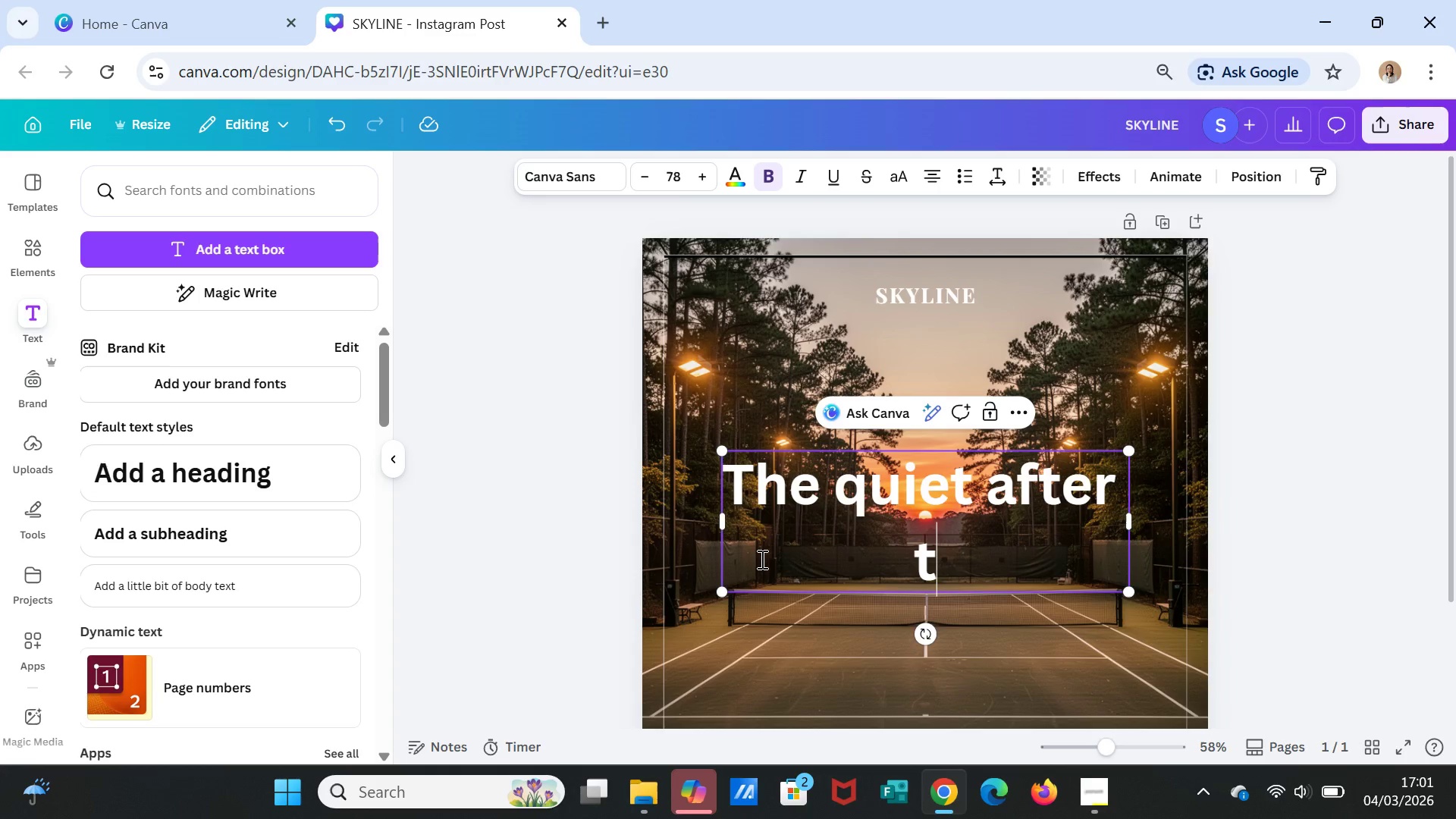 
type(the perd)
key(Backspace)
type(fect serve.)
 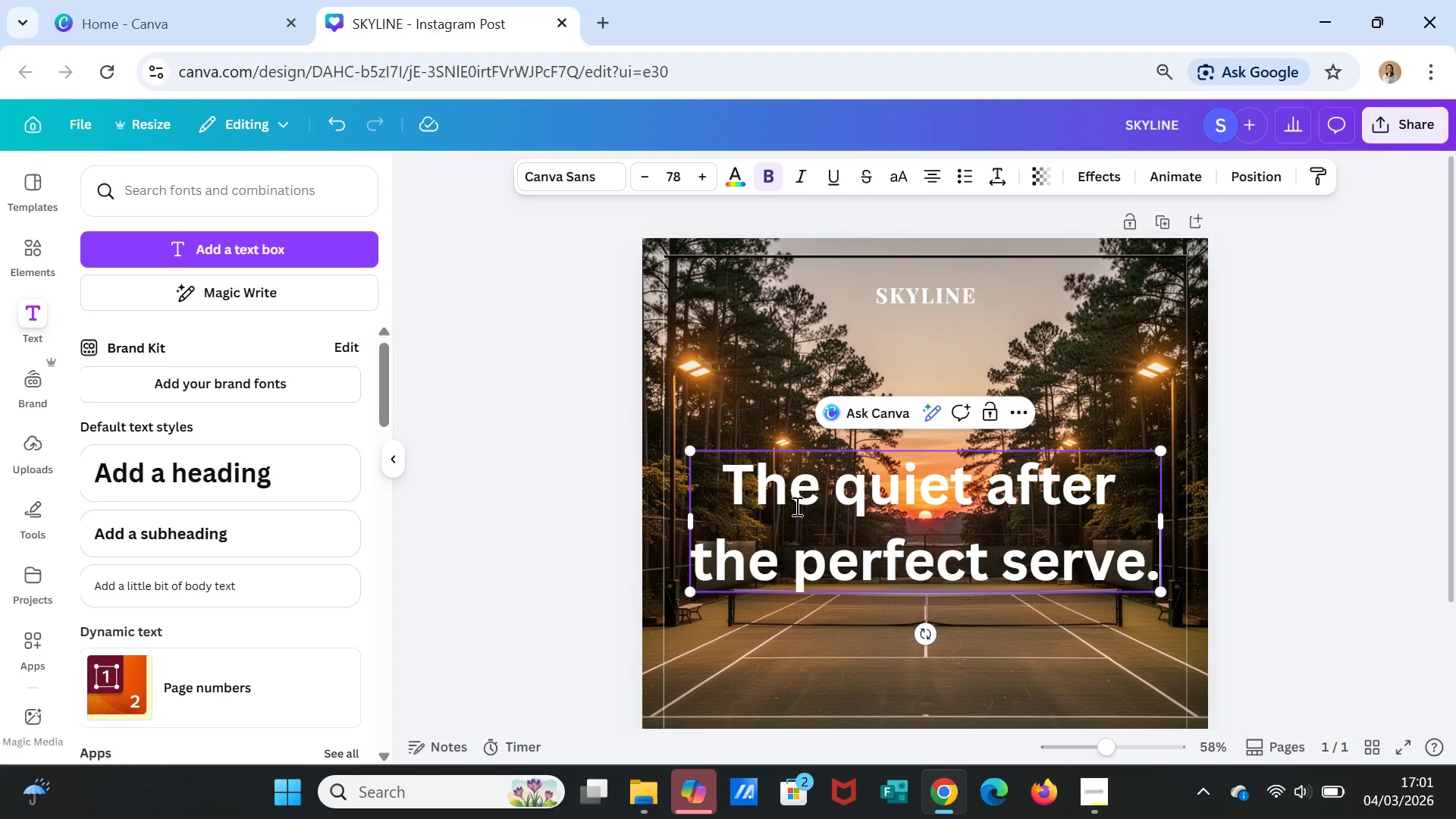 
double_click([795, 483])
 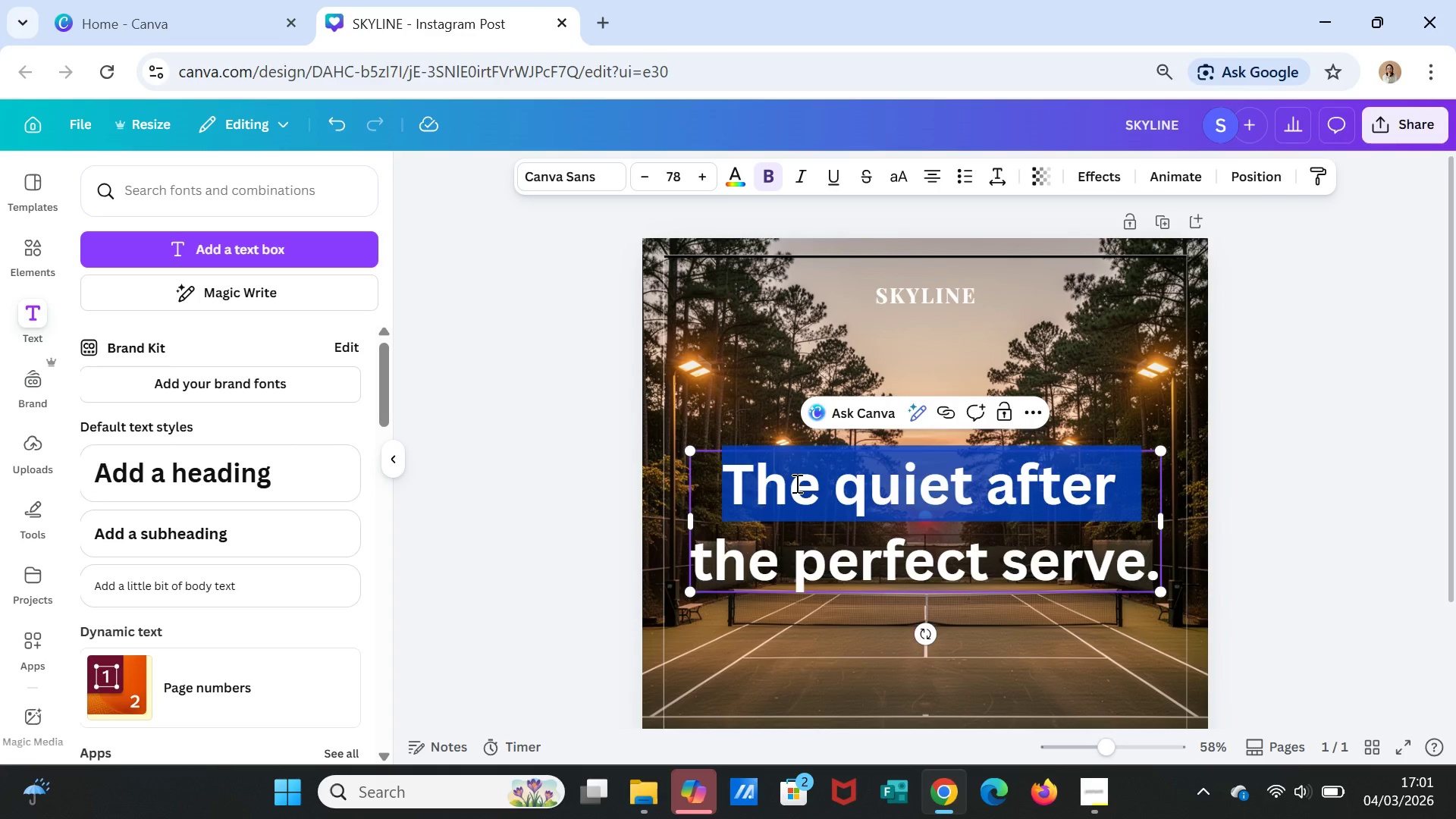 
triple_click([795, 483])
 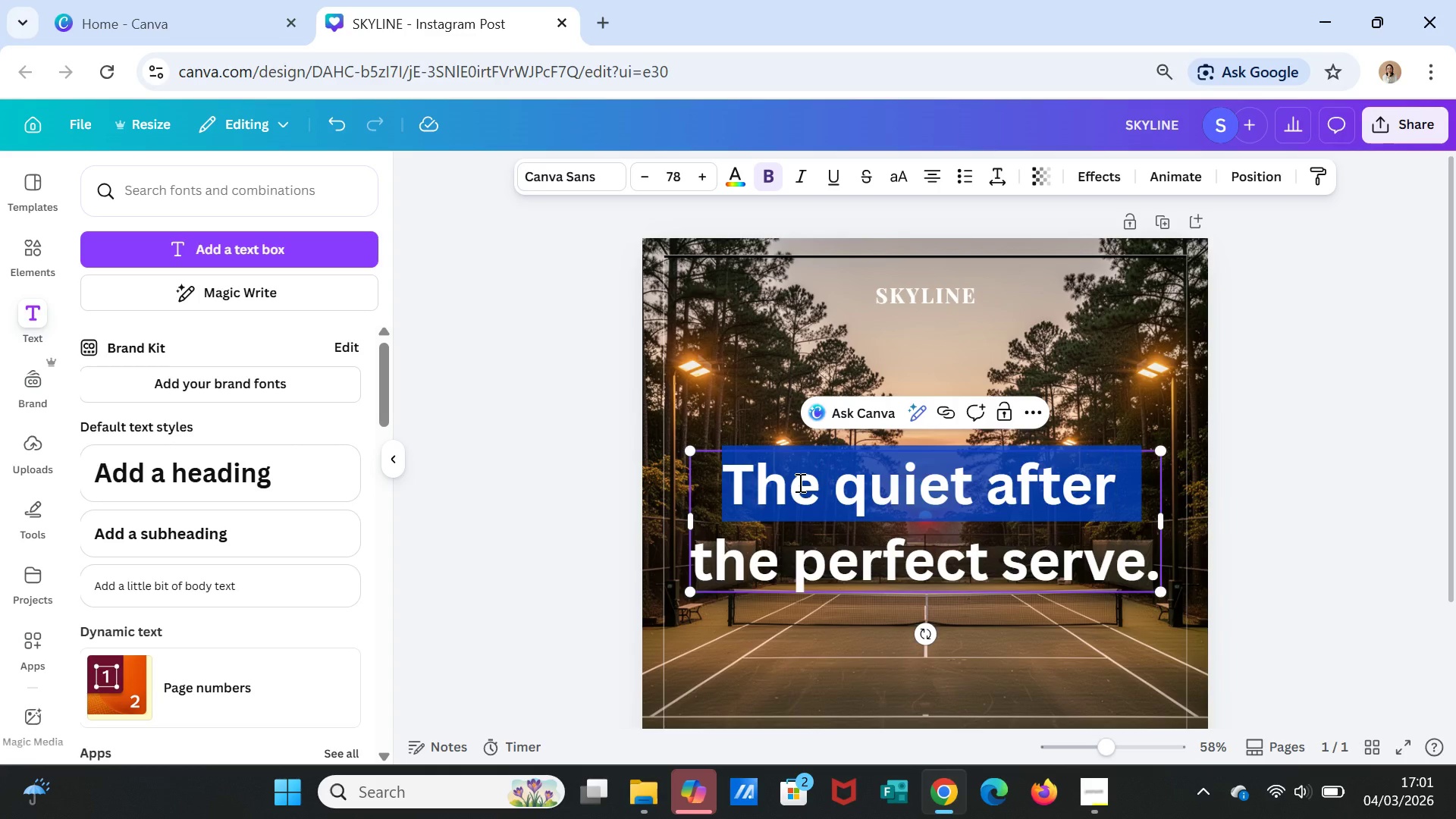 
key(Shift+ArrowDown)
 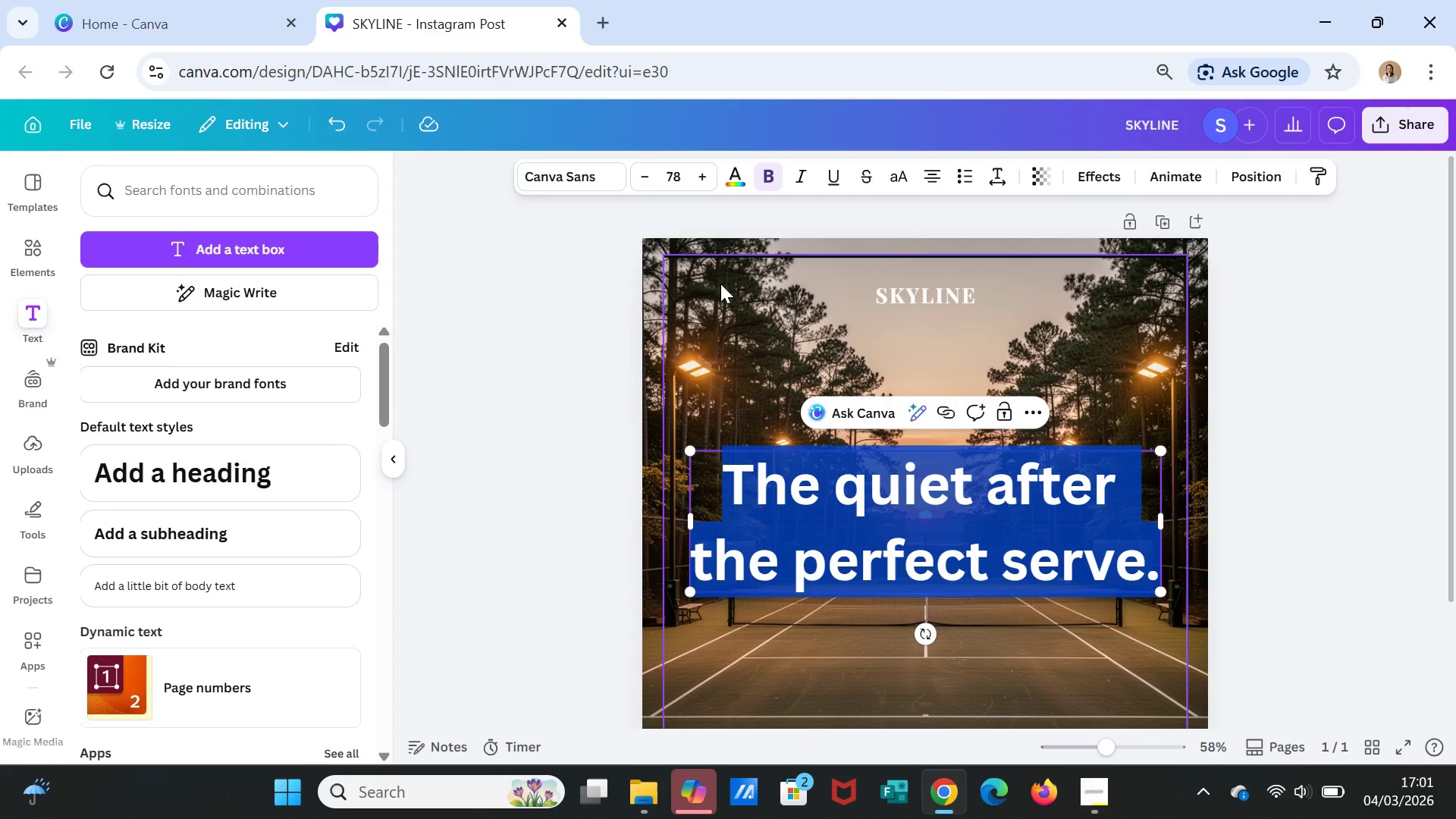 
left_click([592, 174])
 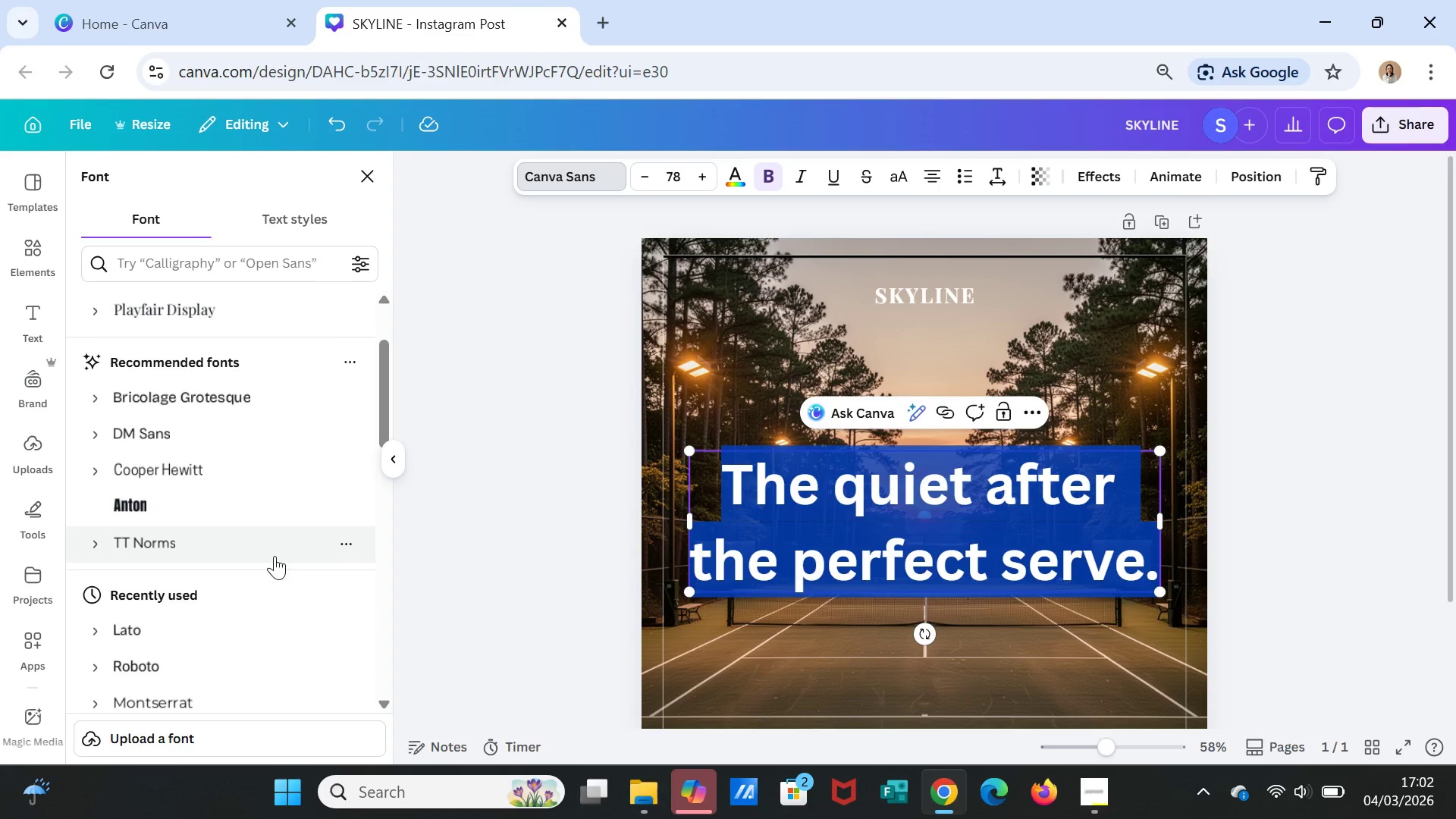 
scroll: coordinate [259, 570], scroll_direction: down, amount: 4.0
 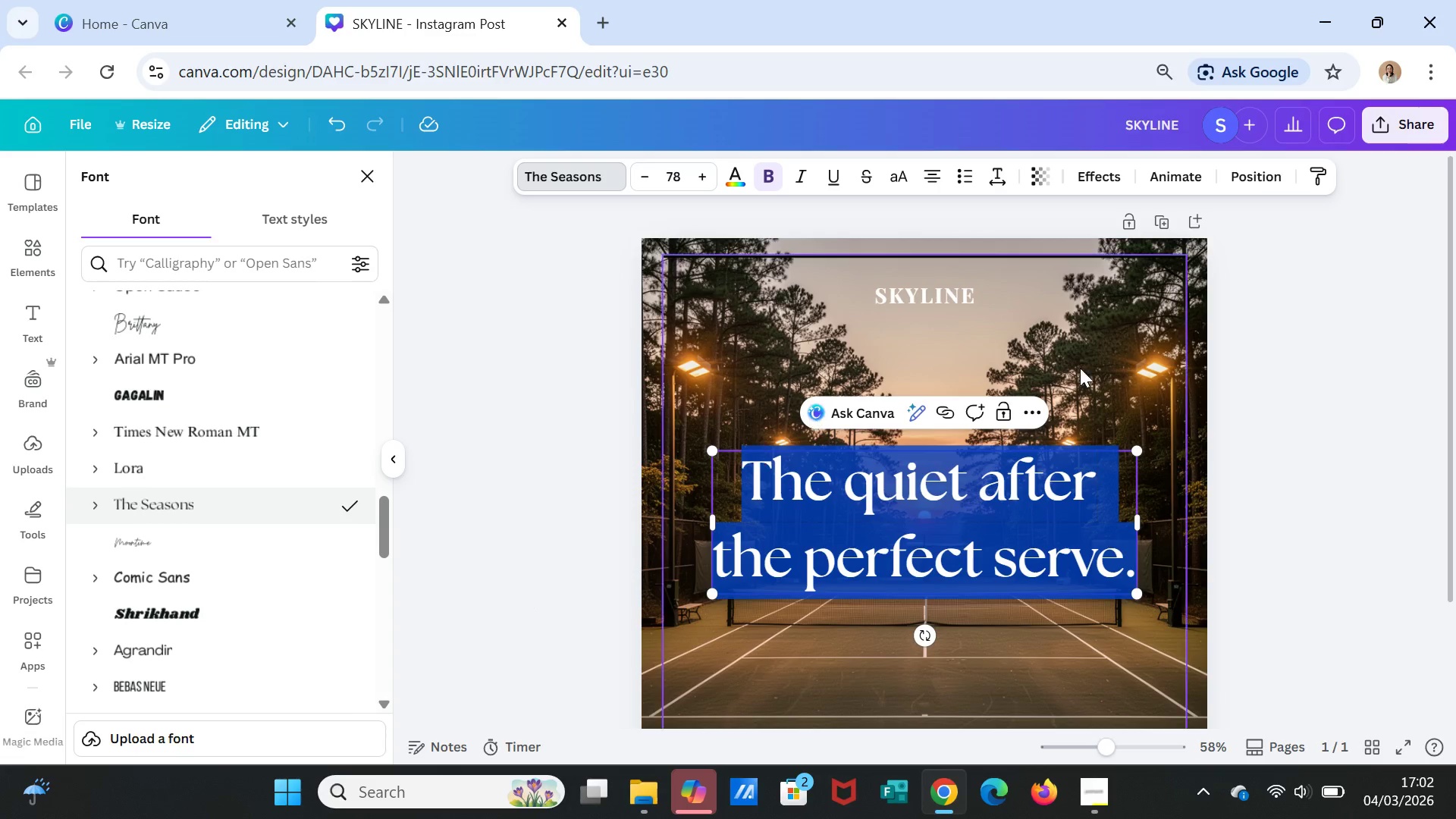 
wait(10.03)
 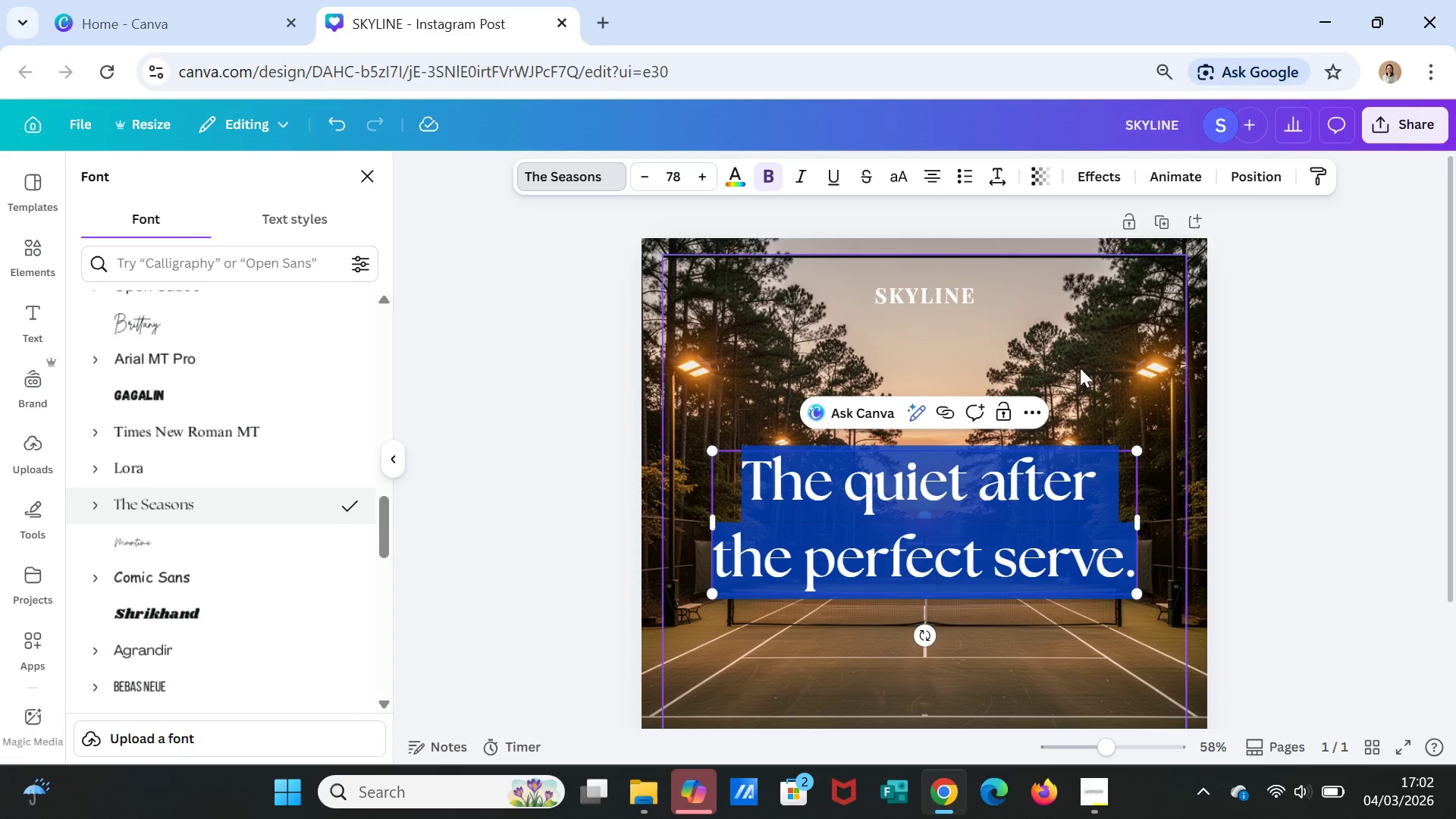 
left_click([648, 171])
 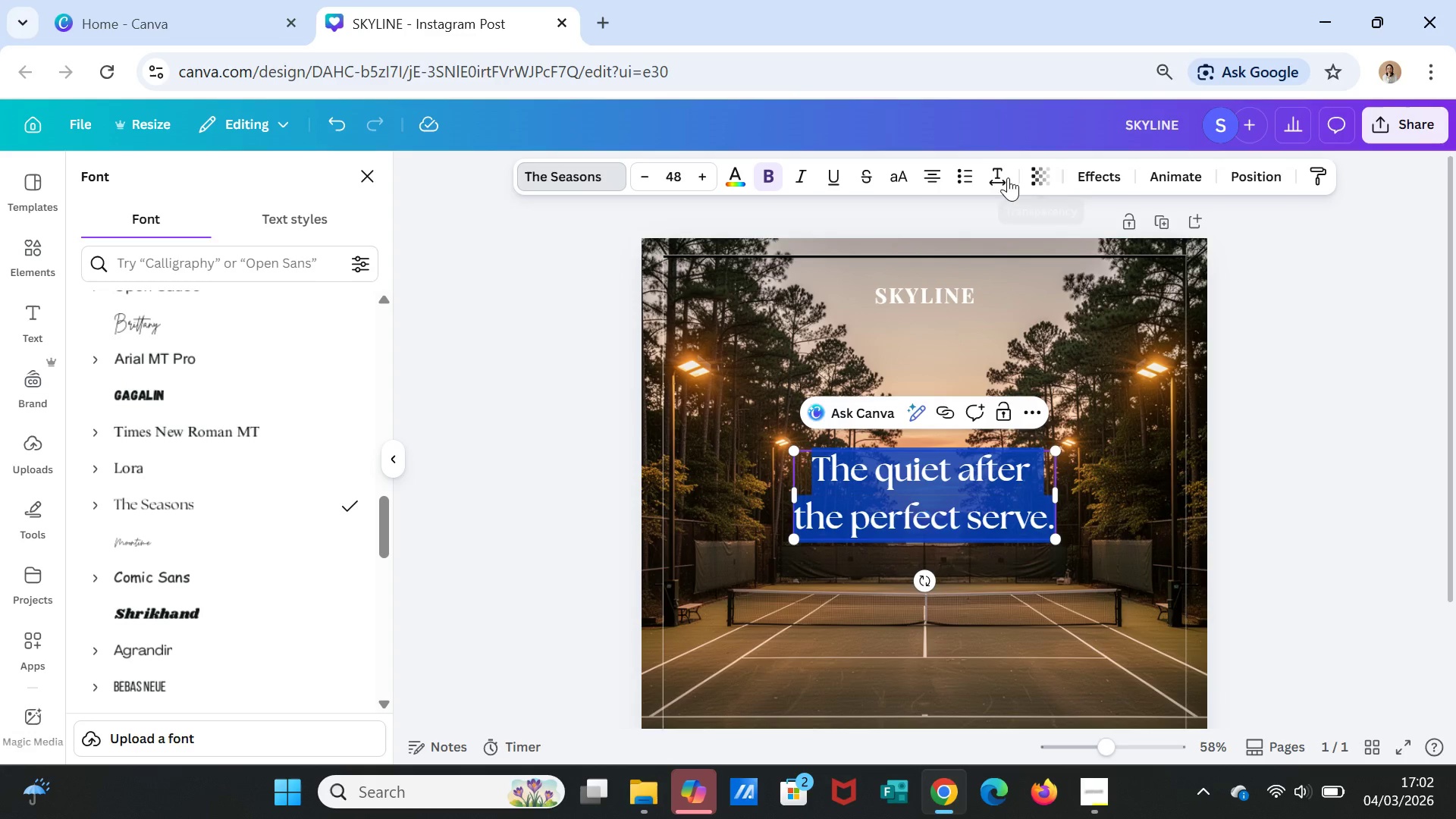 
left_click([1001, 174])
 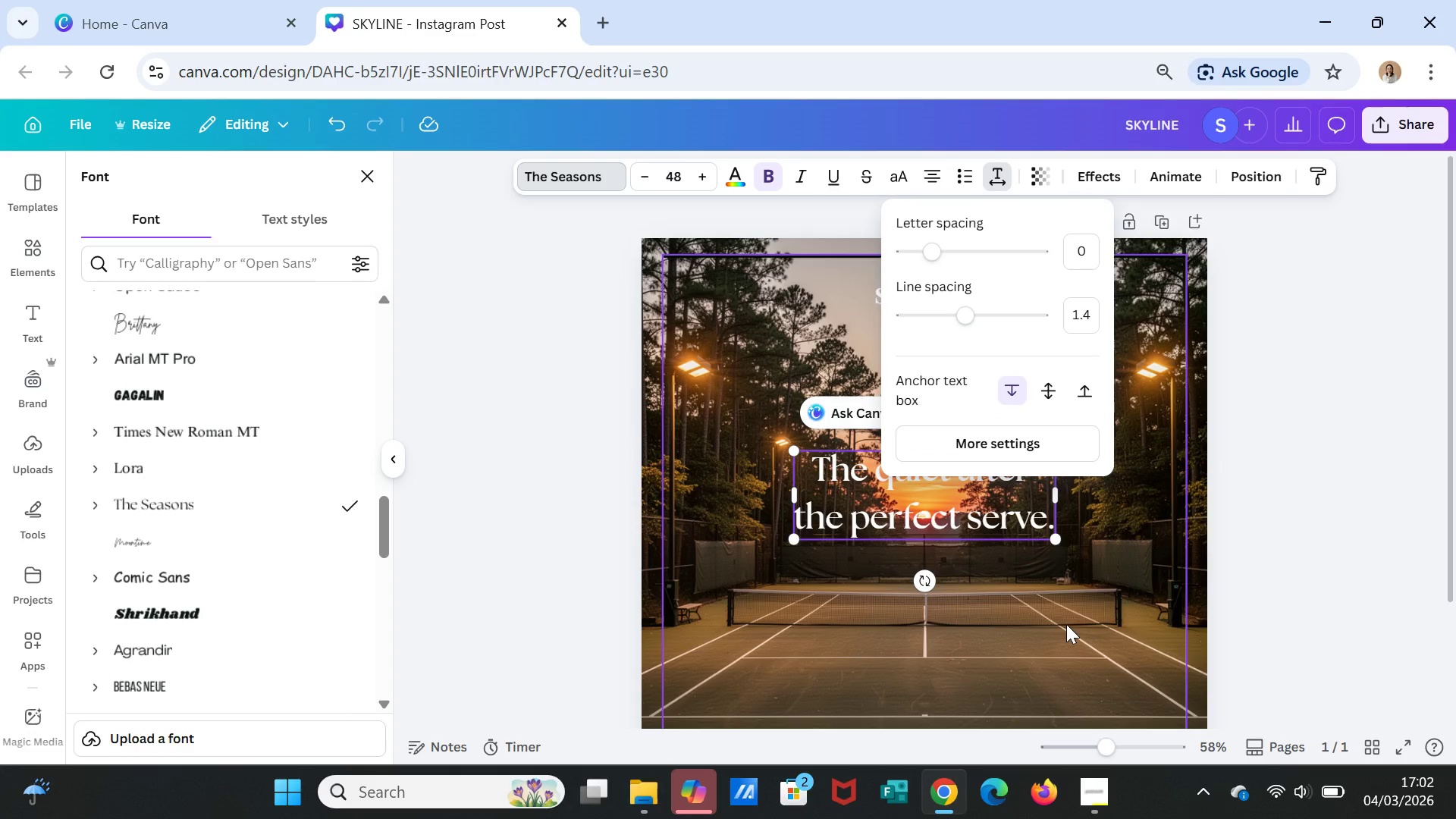 
left_click([1066, 600])
 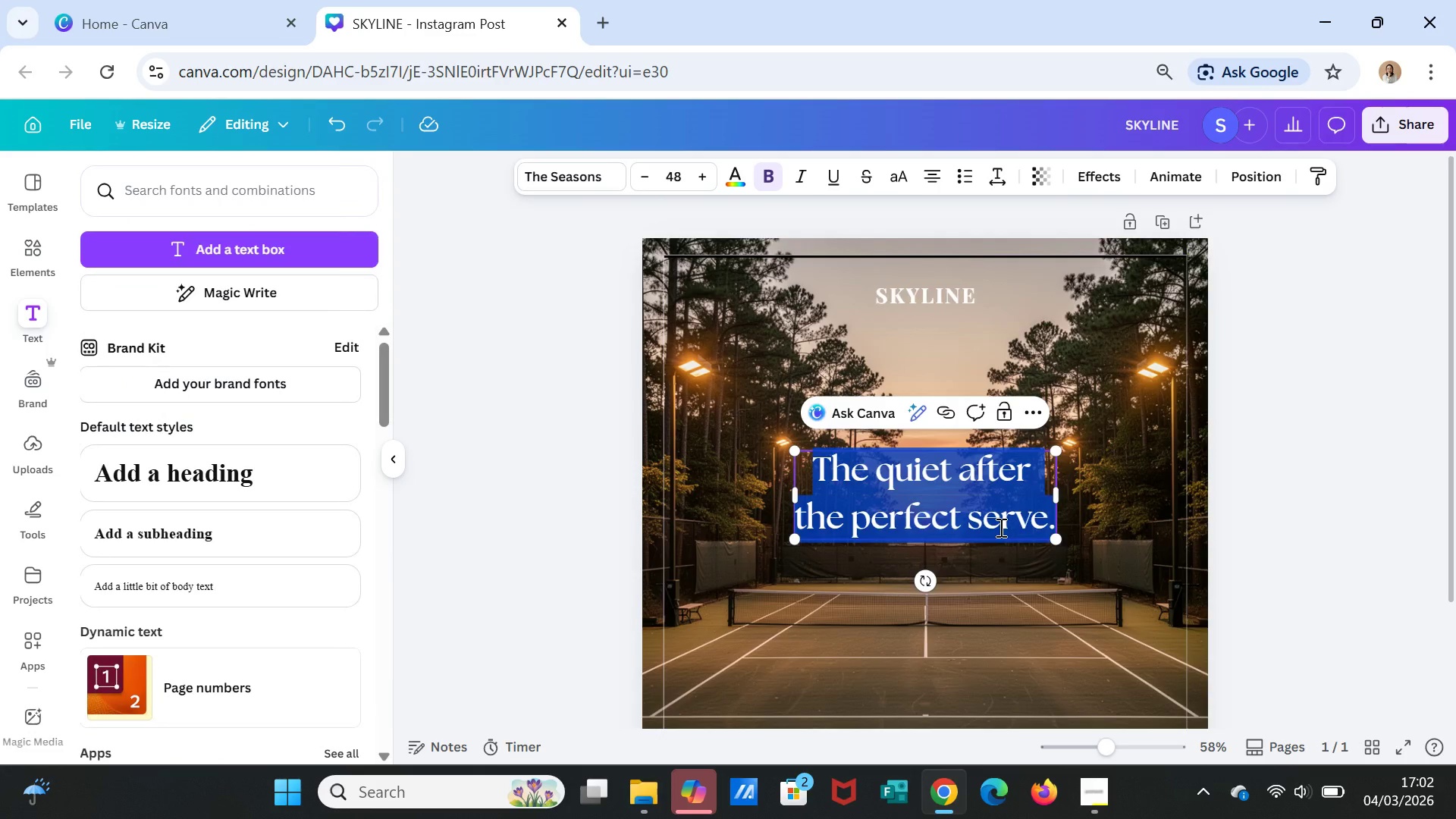 
scroll: coordinate [996, 535], scroll_direction: down, amount: 2.0
 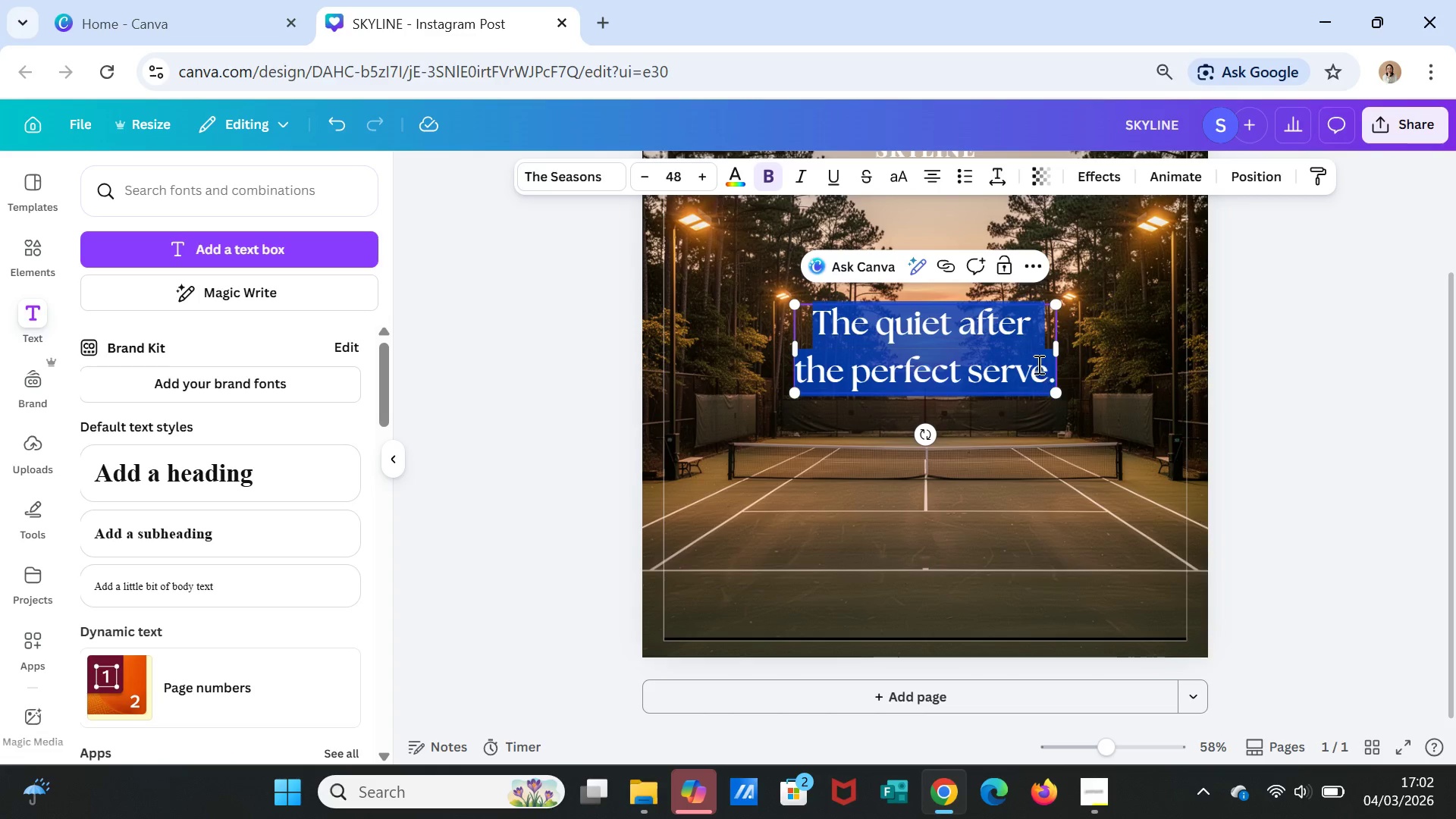 
left_click([1081, 466])
 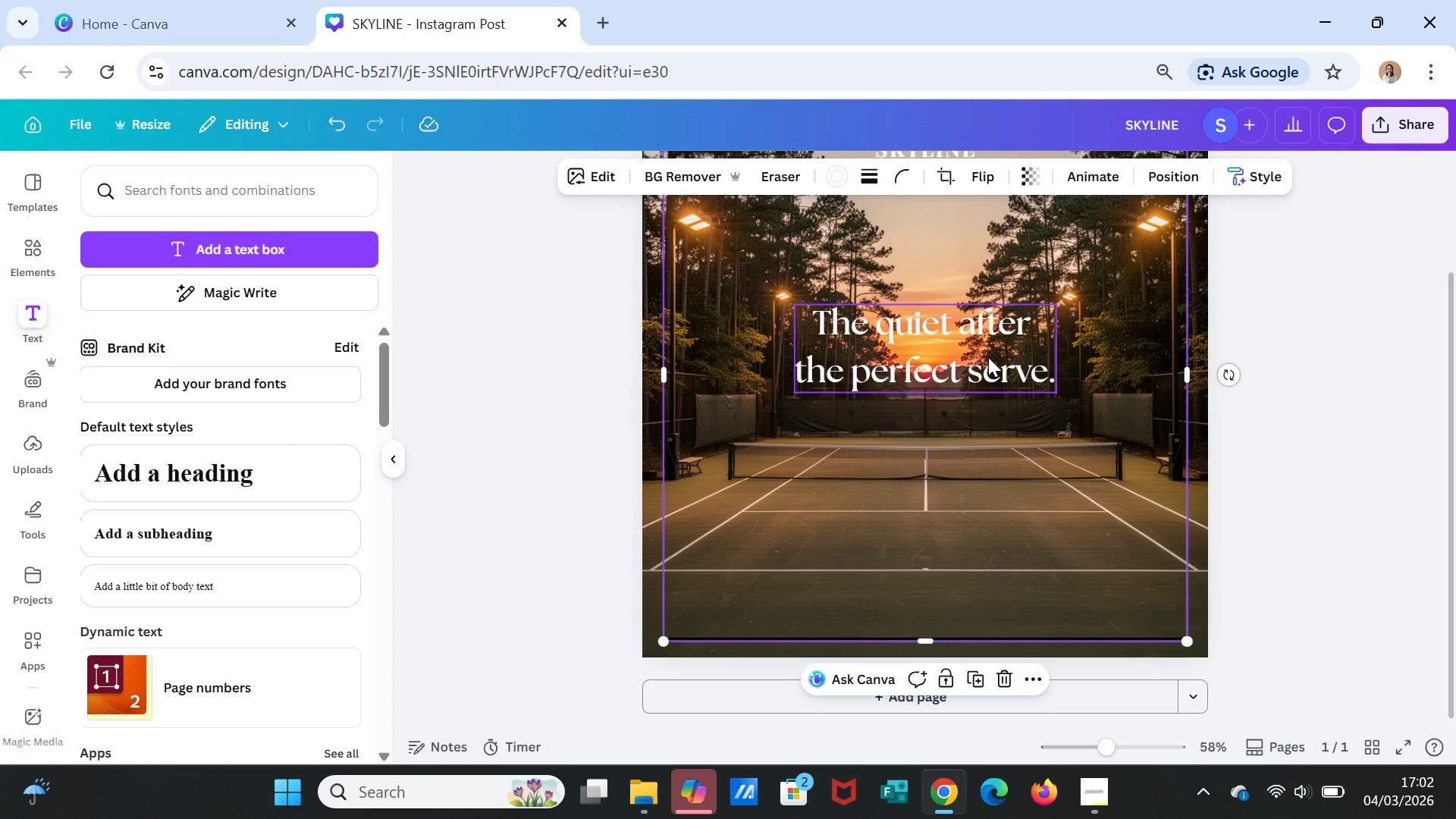 
left_click_drag(start_coordinate=[988, 356], to_coordinate=[903, 525])
 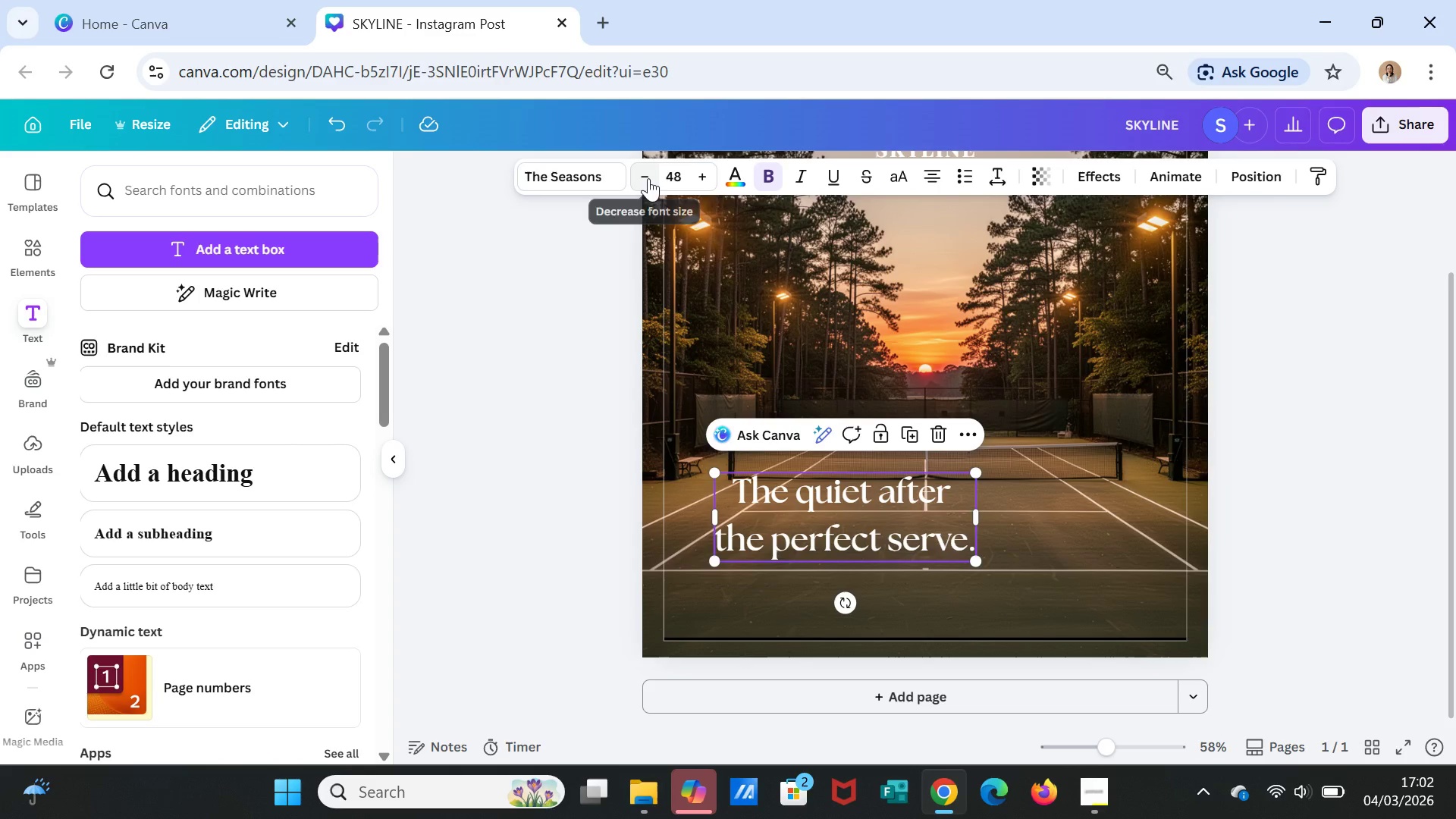 
double_click([648, 178])
 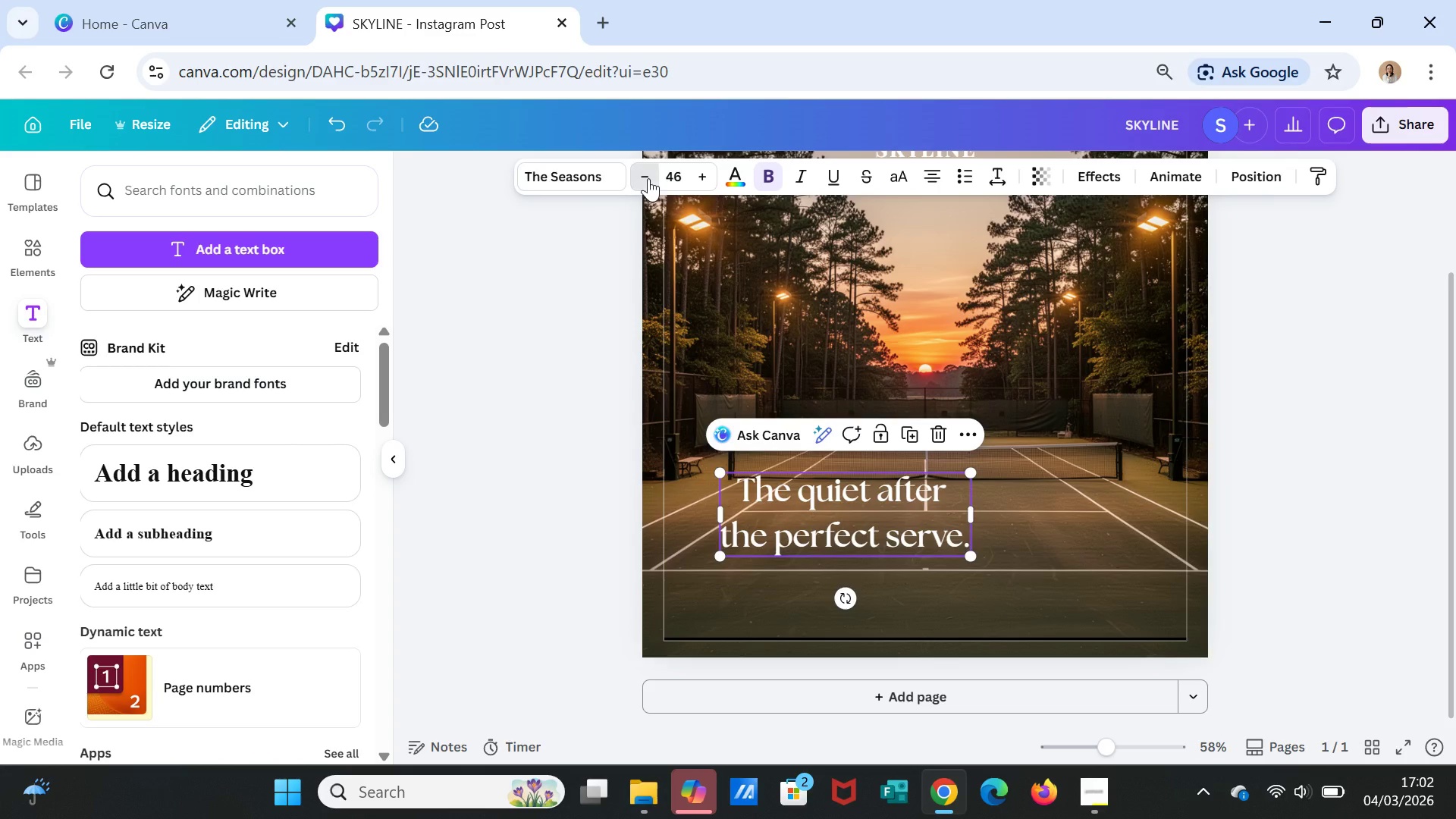 
triple_click([648, 178])
 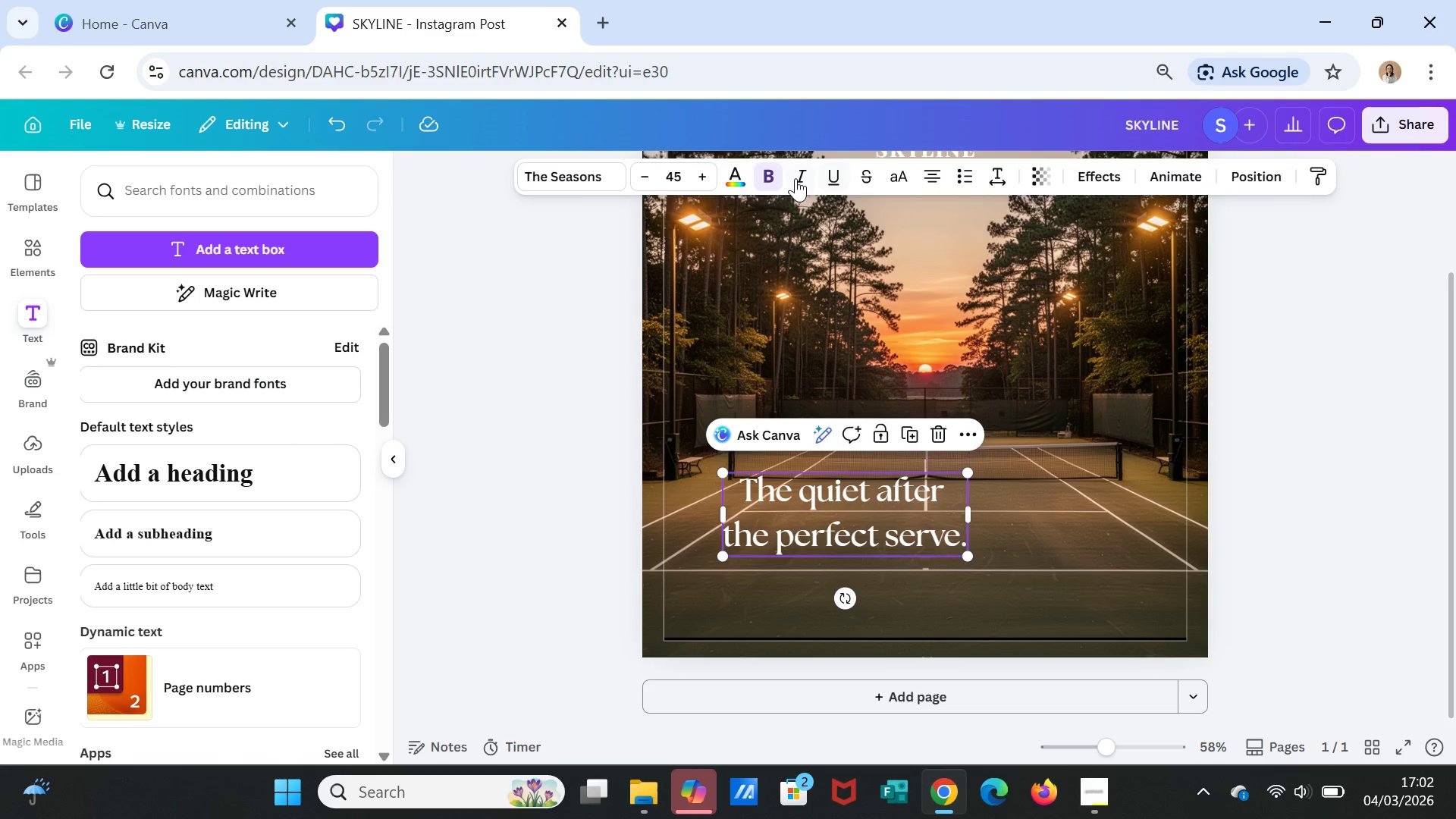 
left_click([794, 177])
 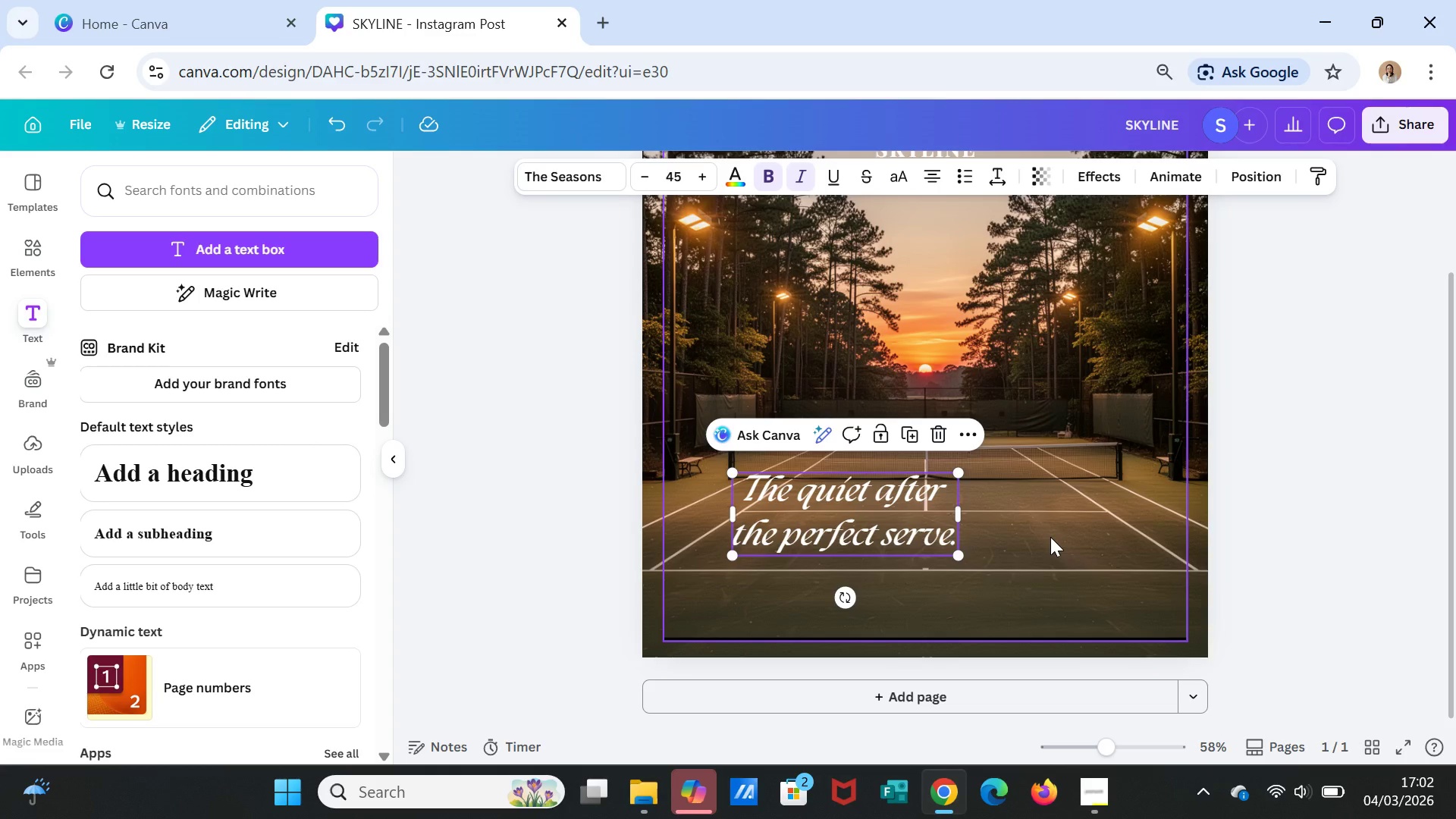 
left_click([1052, 540])
 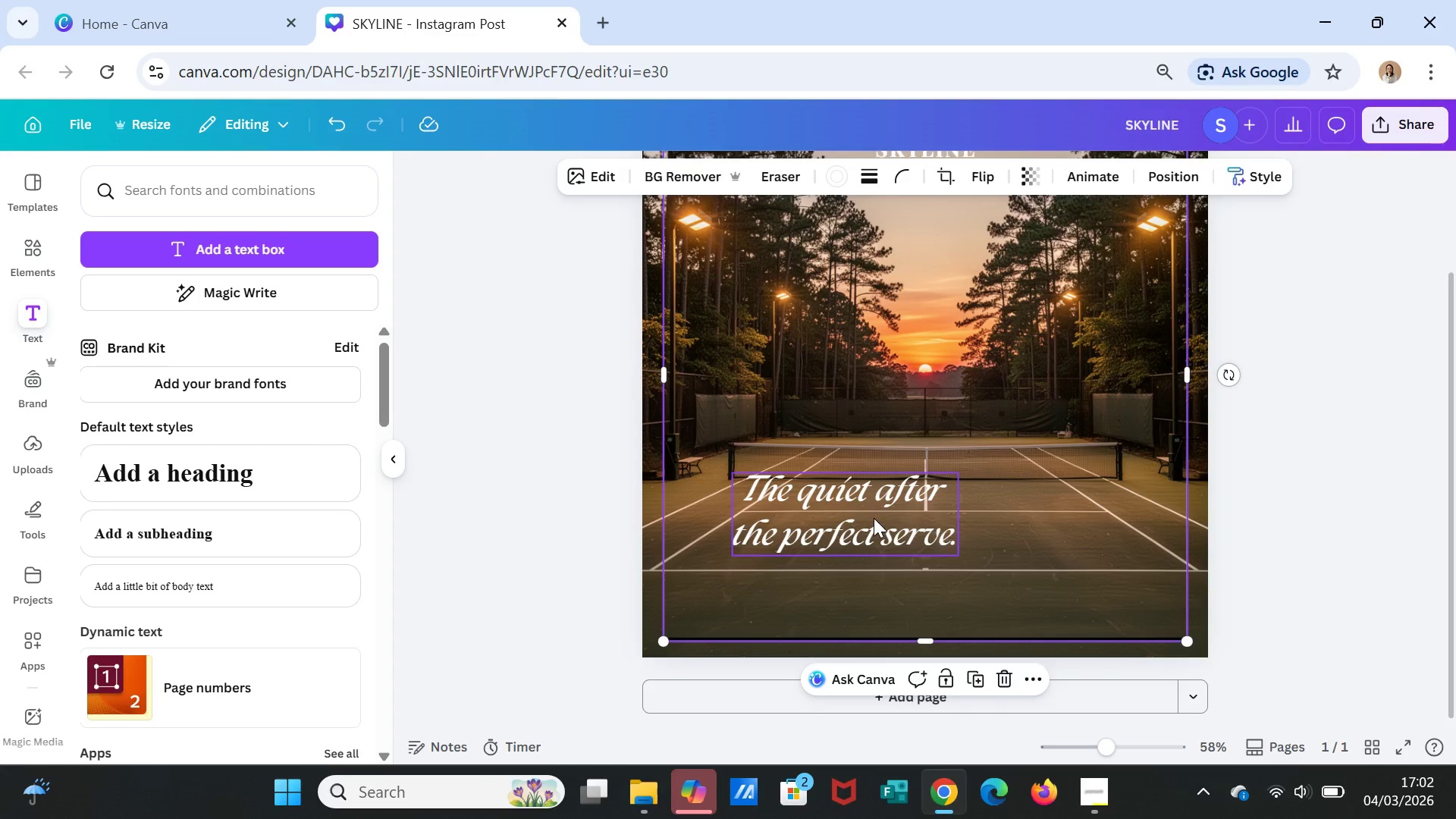 
left_click([874, 518])
 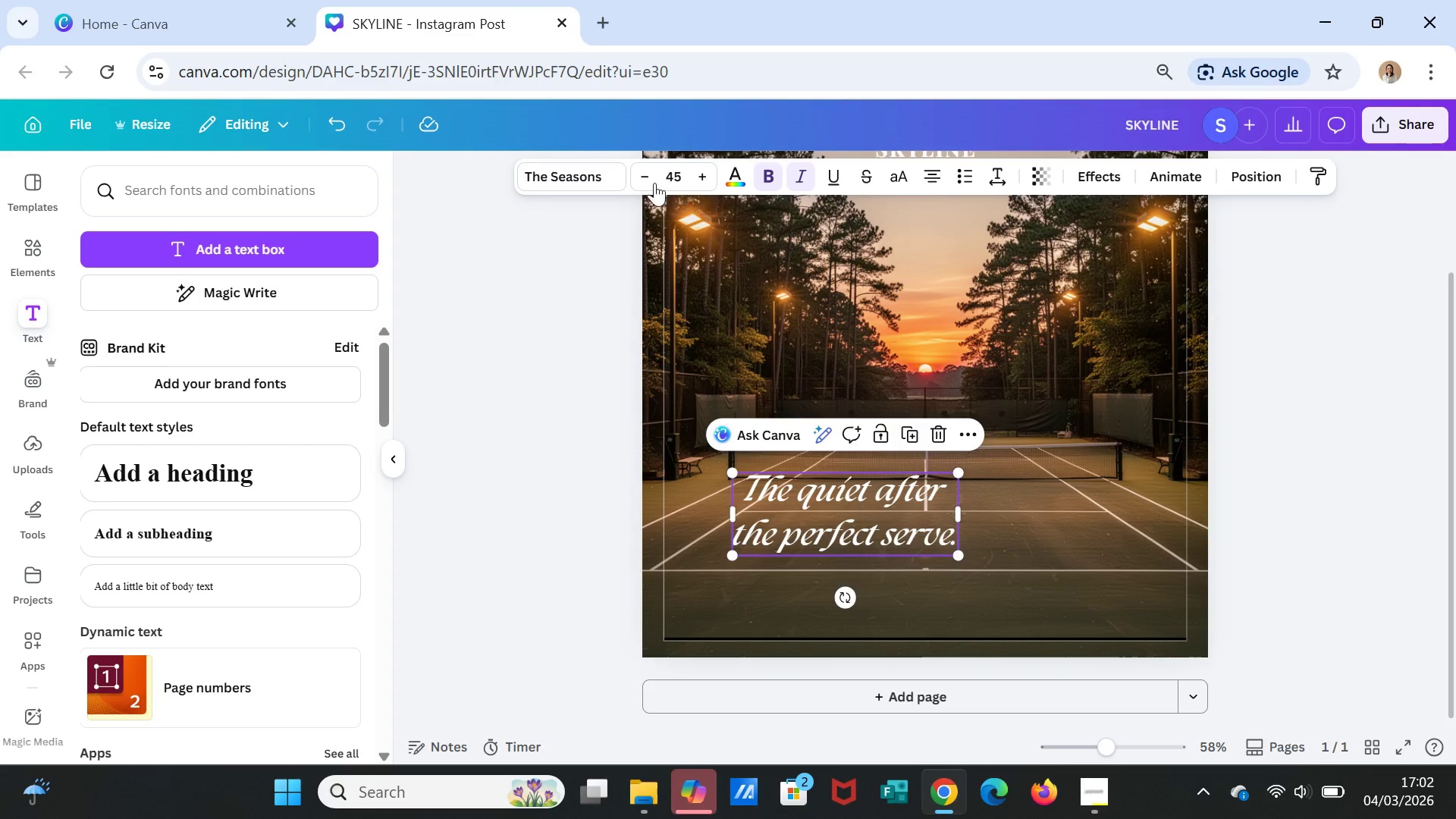 
left_click([654, 182])
 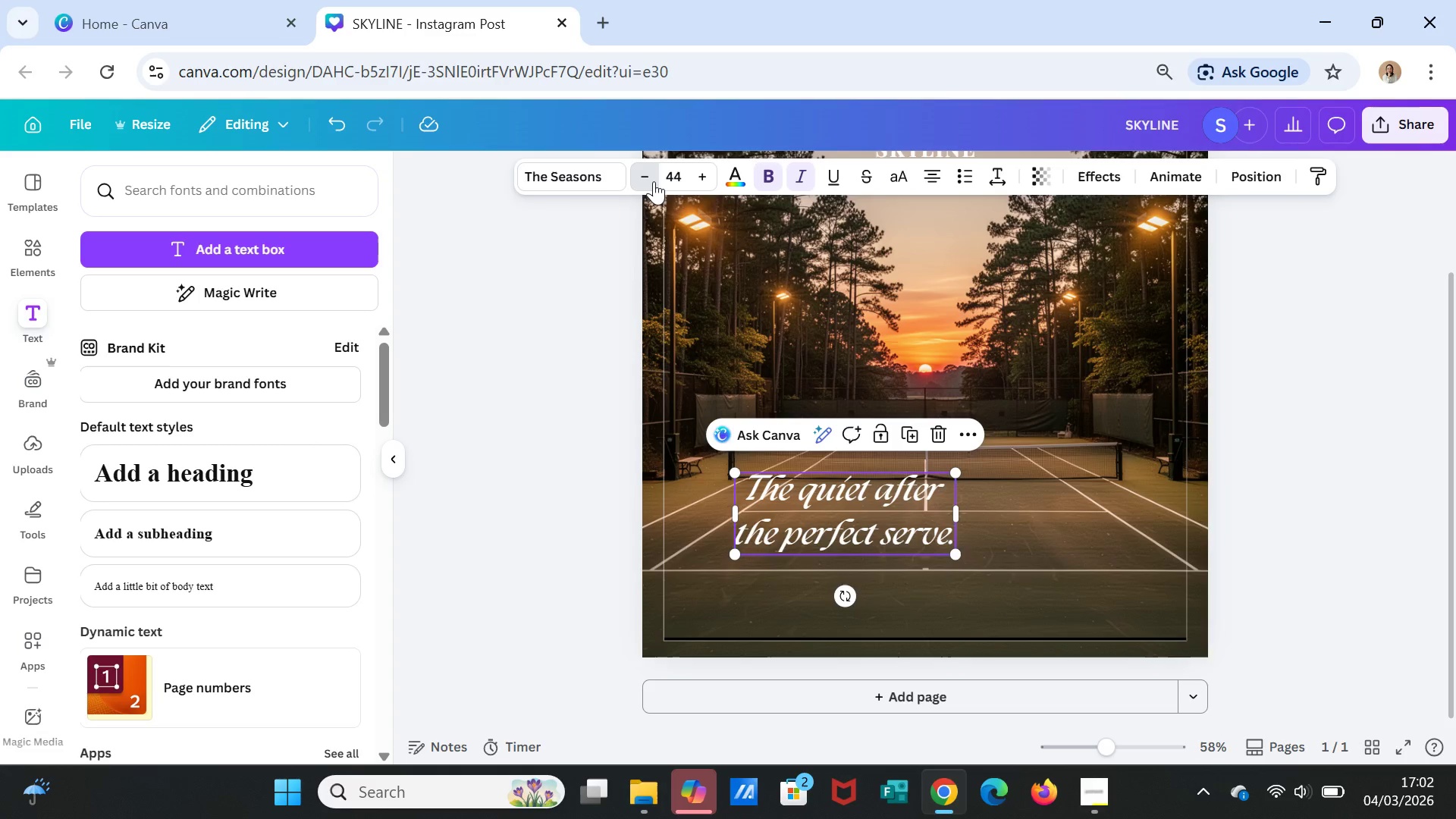 
double_click([655, 181])
 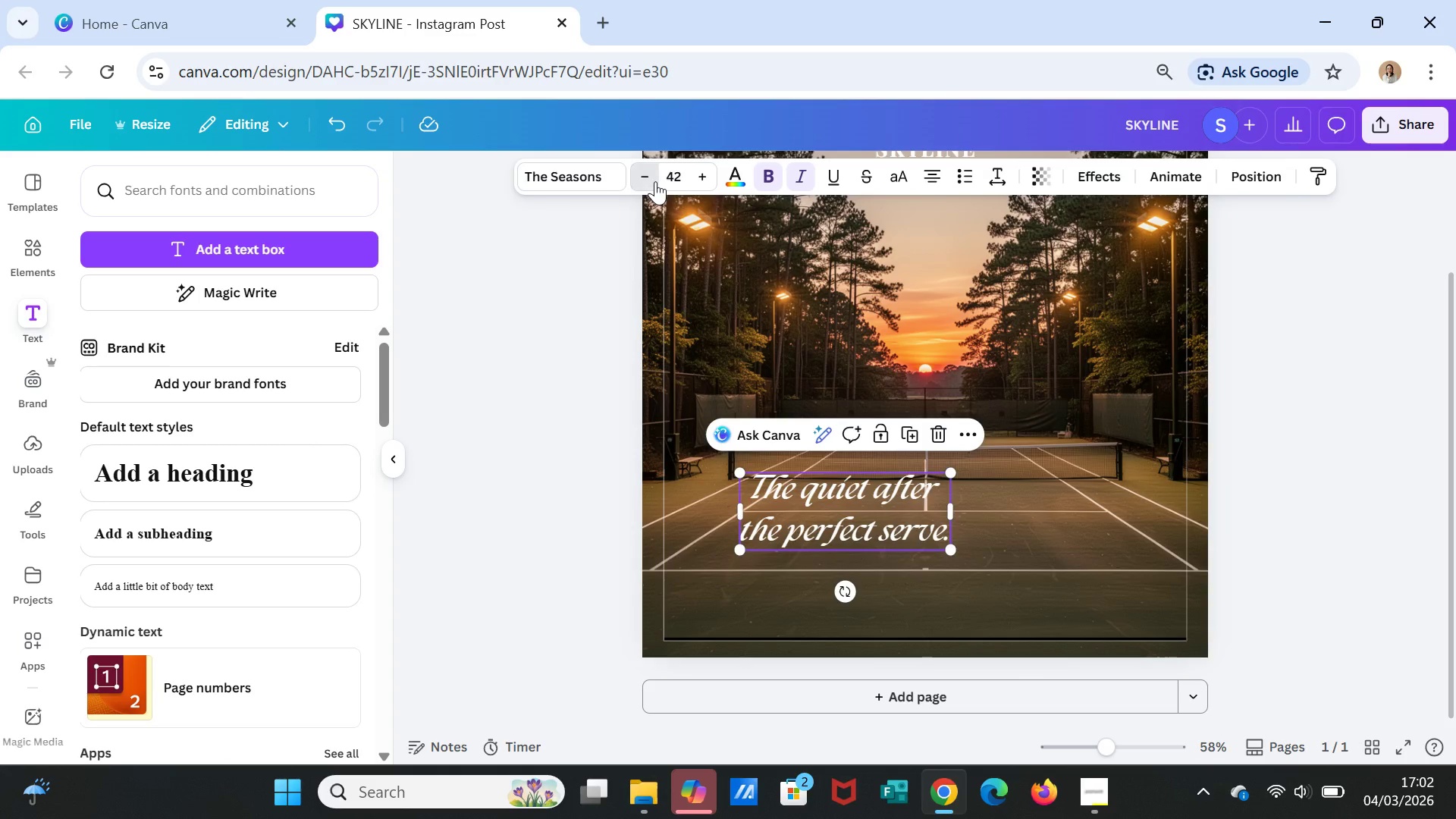 
triple_click([655, 181])
 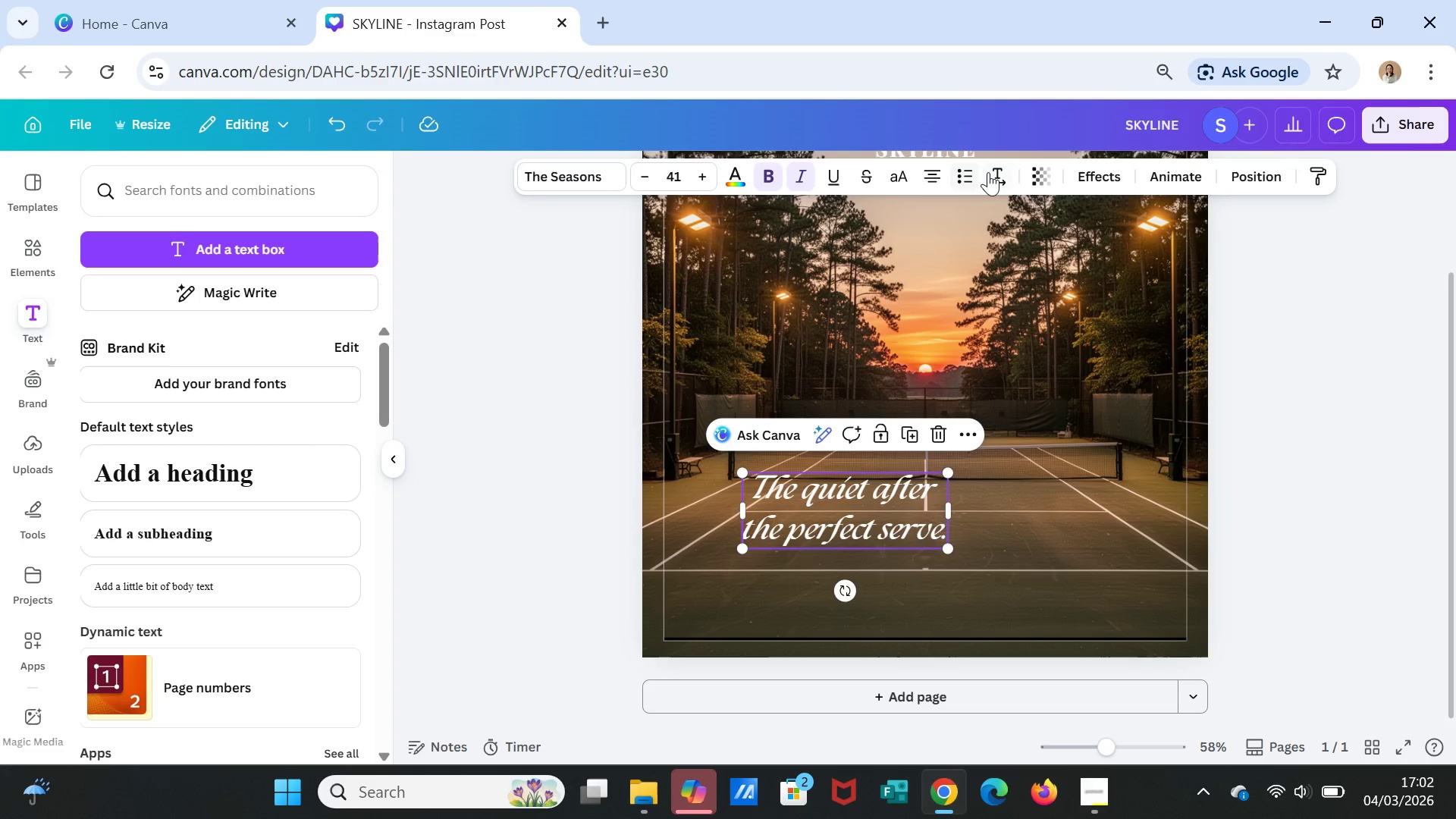 
left_click([991, 171])
 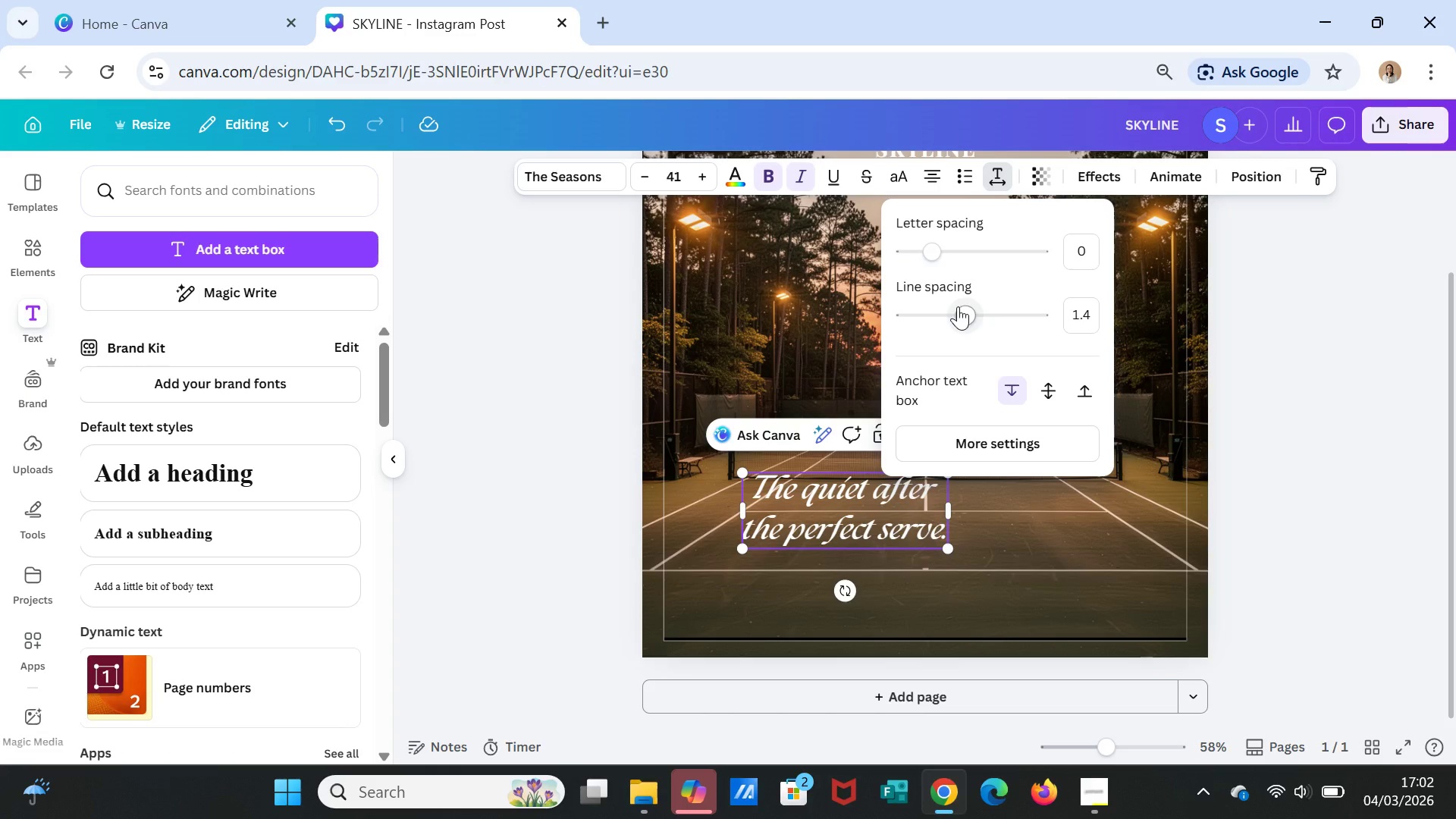 
left_click_drag(start_coordinate=[958, 307], to_coordinate=[938, 304])
 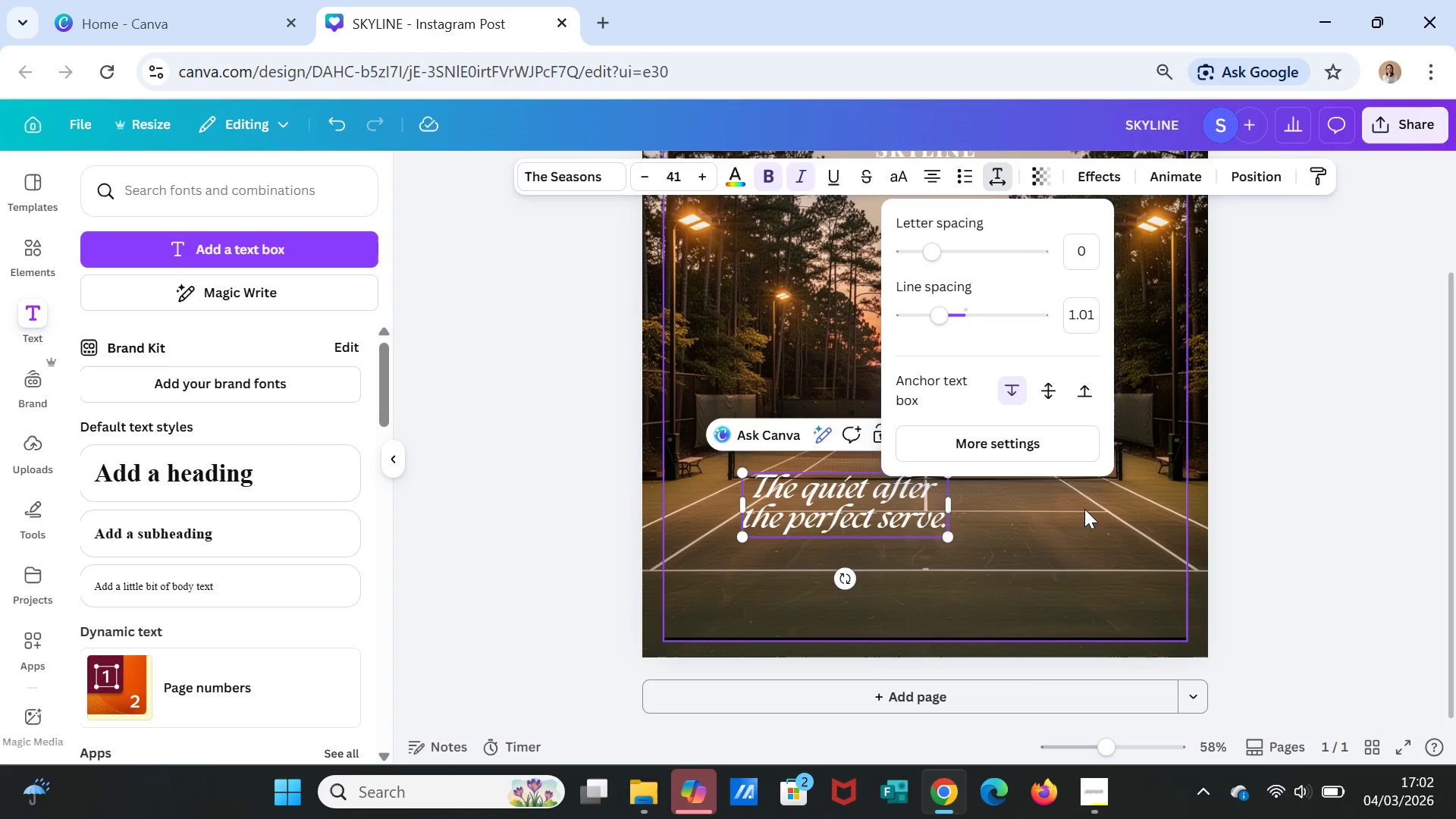 
left_click([1088, 523])
 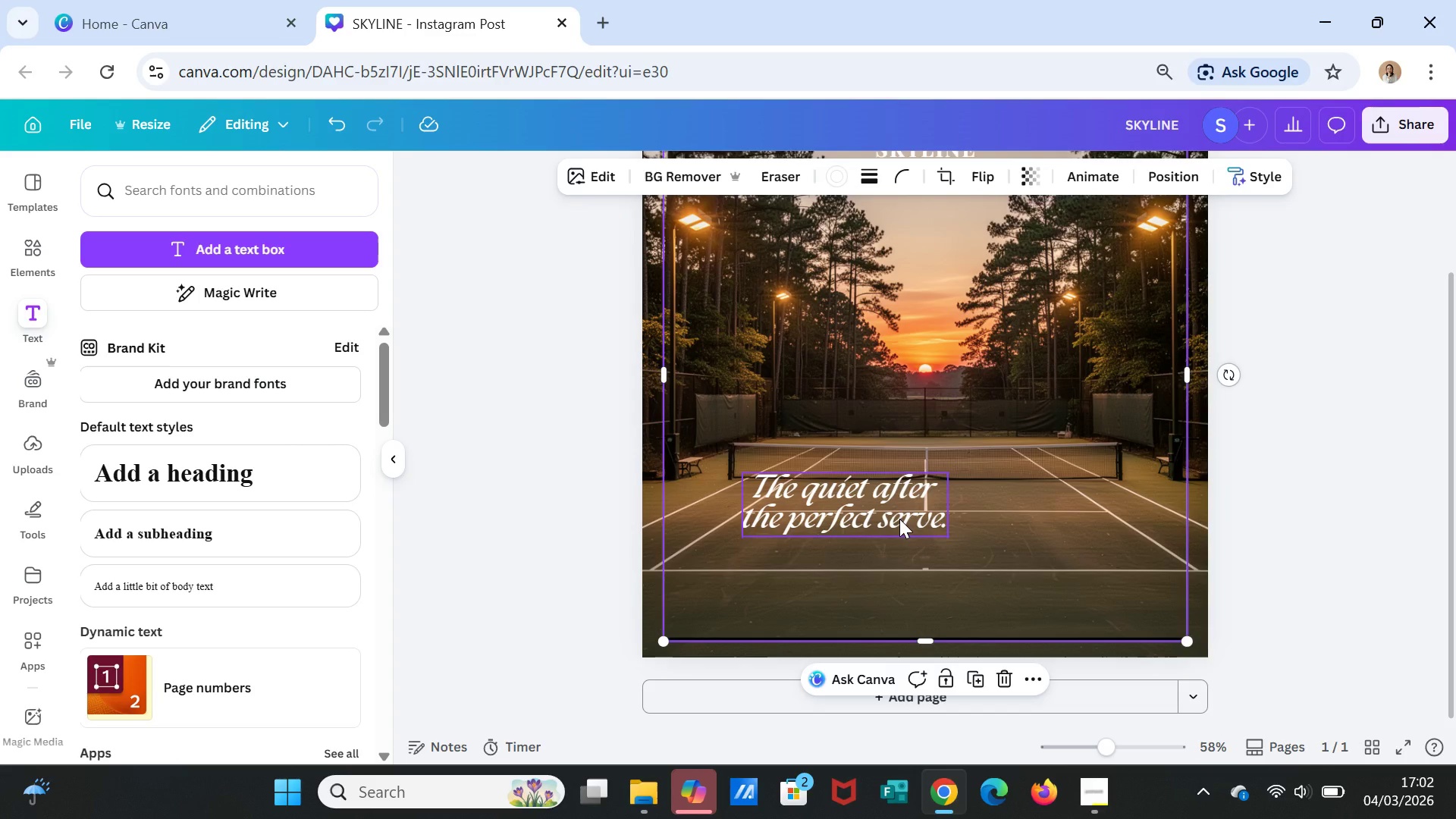 
left_click_drag(start_coordinate=[890, 514], to_coordinate=[869, 540])
 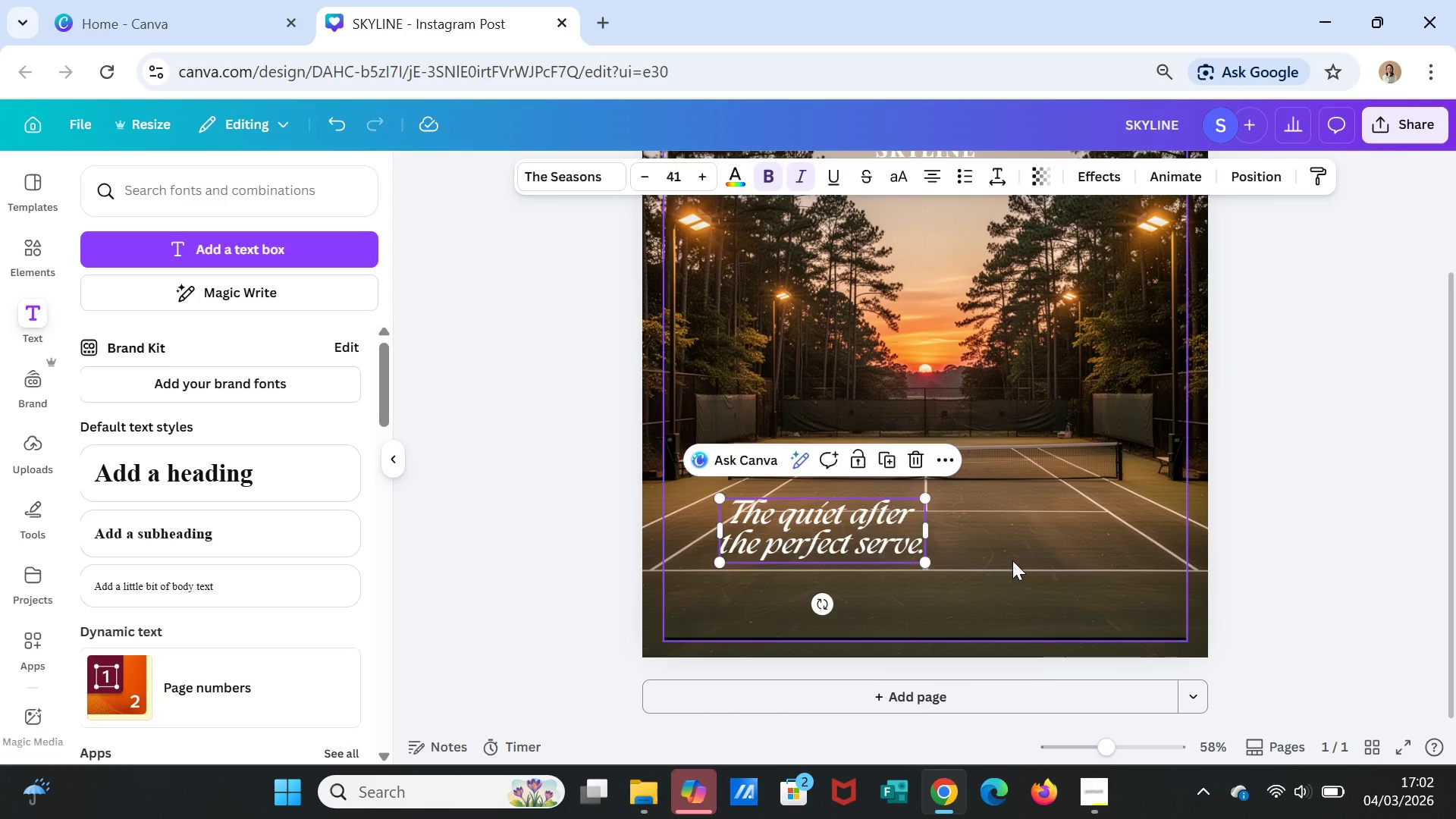 
left_click([1012, 560])
 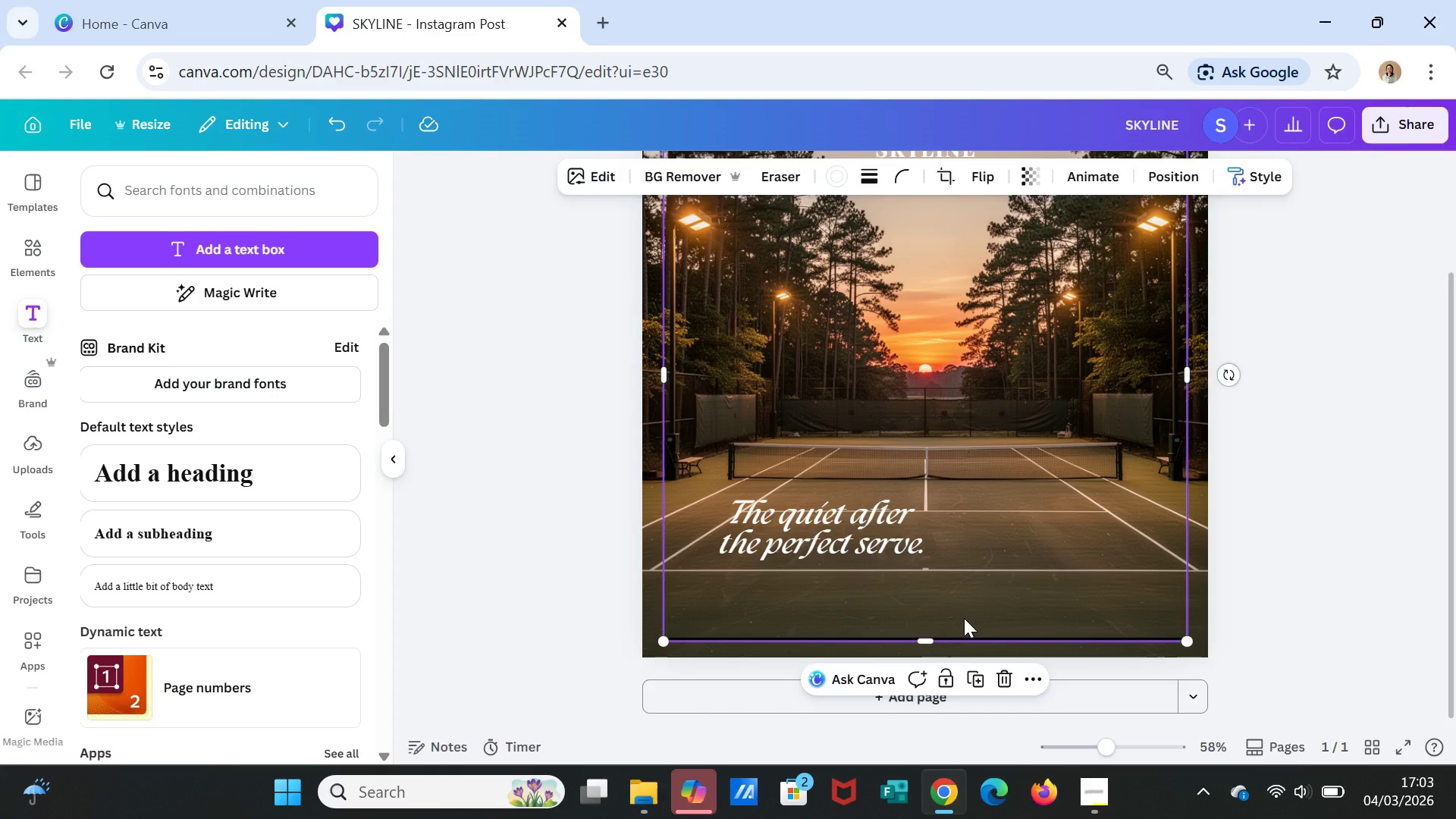 
left_click_drag(start_coordinate=[830, 548], to_coordinate=[830, 542])
 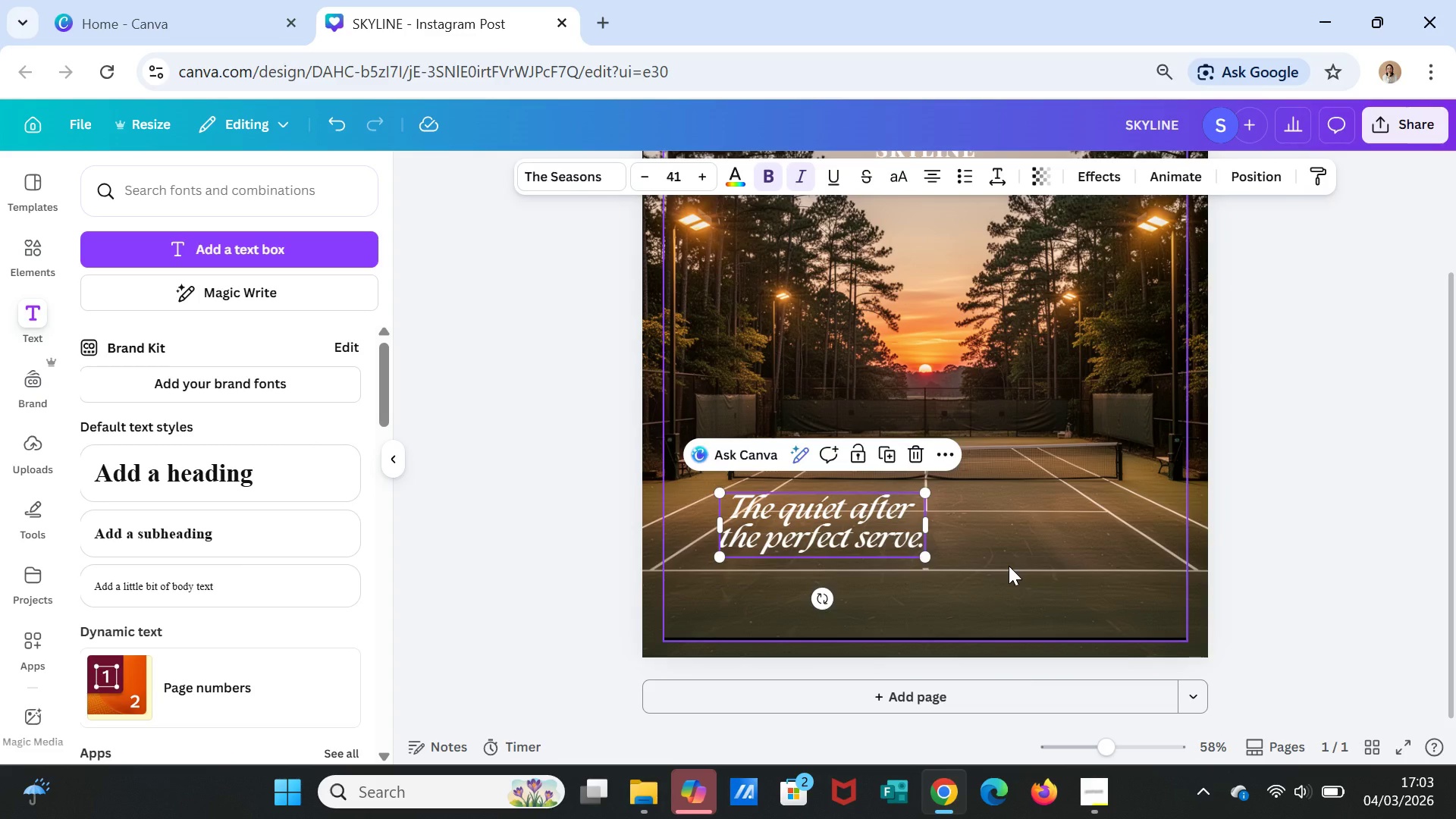 
left_click([1009, 566])
 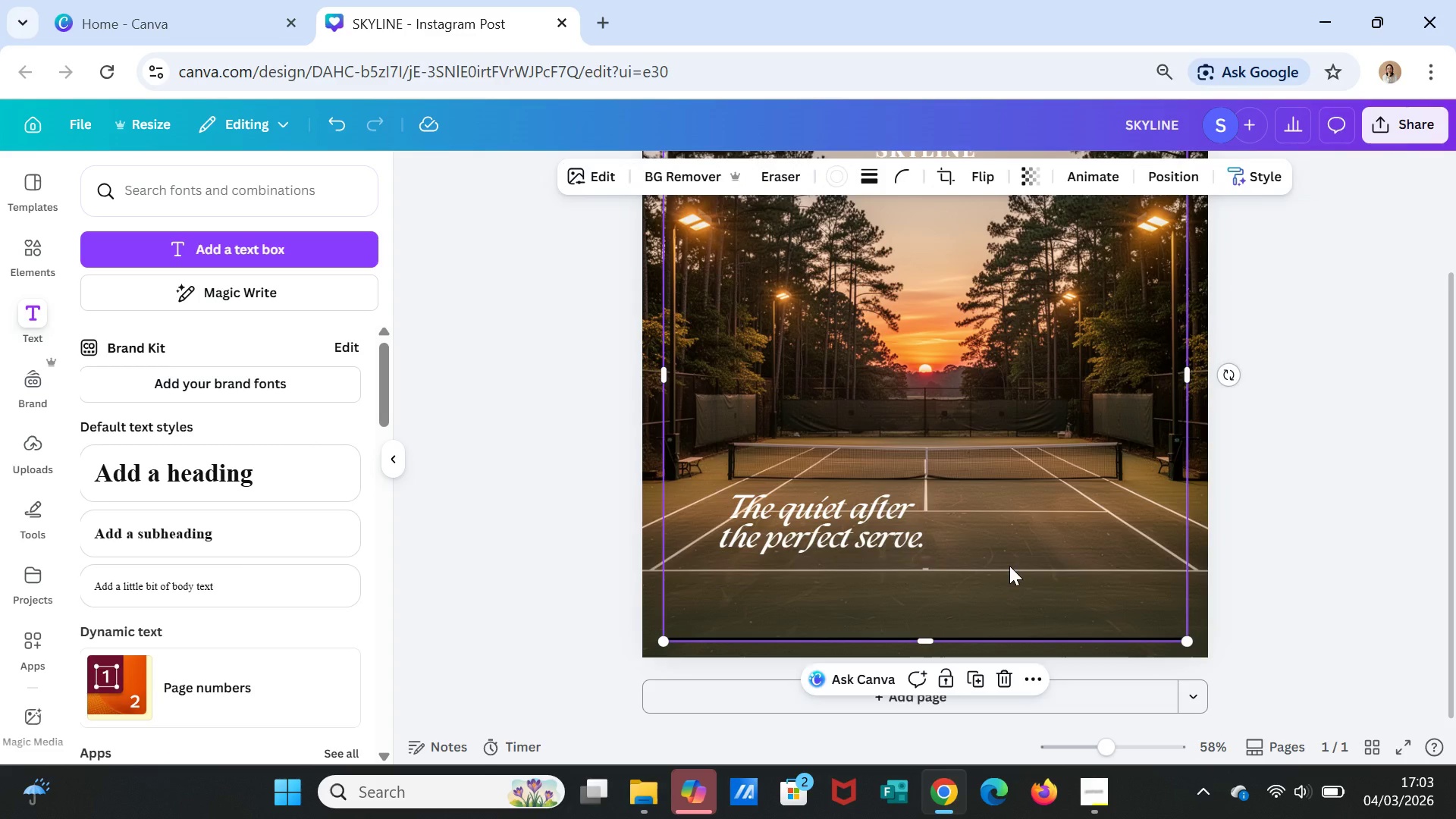 
scroll: coordinate [1009, 566], scroll_direction: down, amount: 1.0
 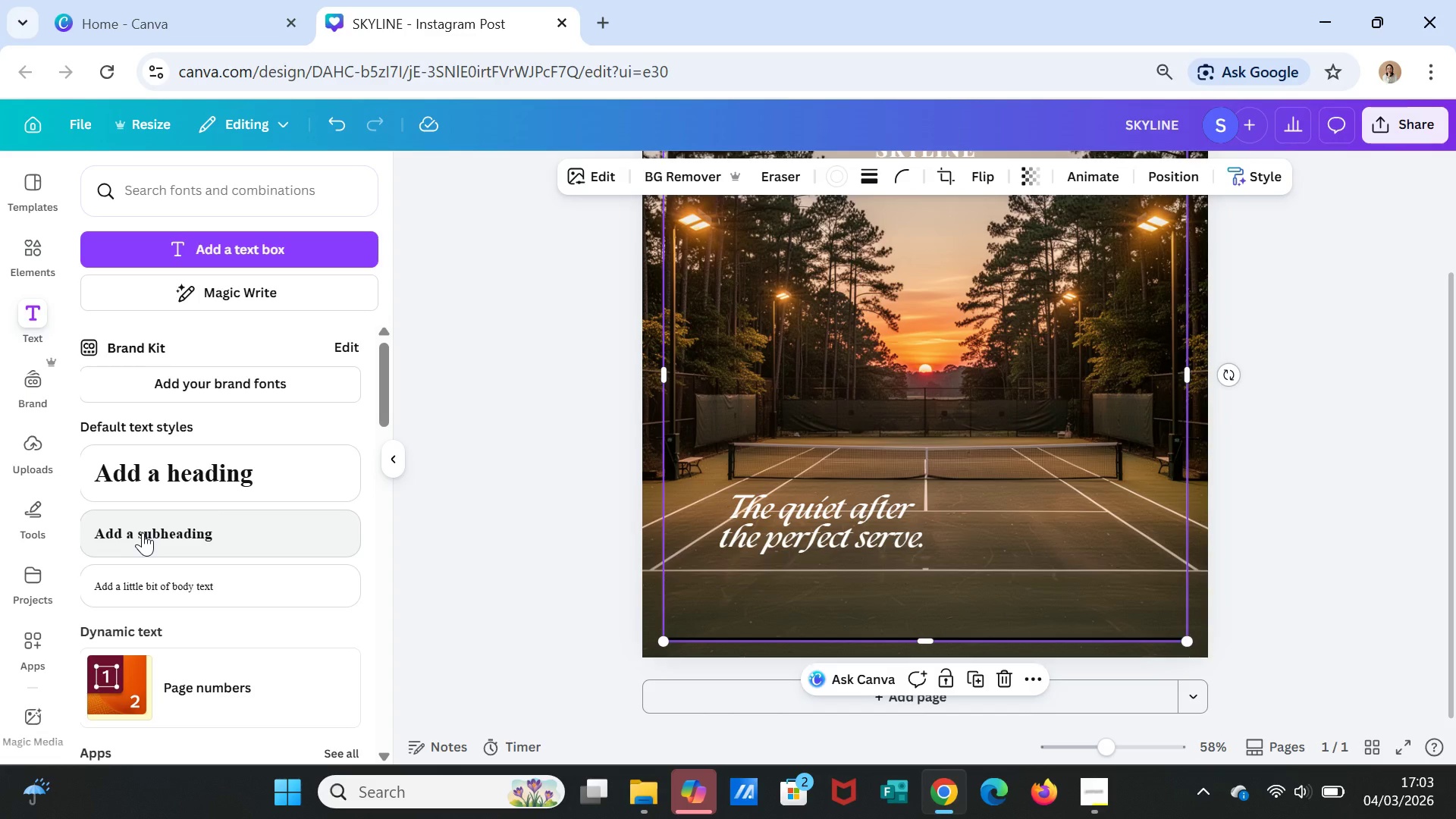 
left_click([224, 246])
 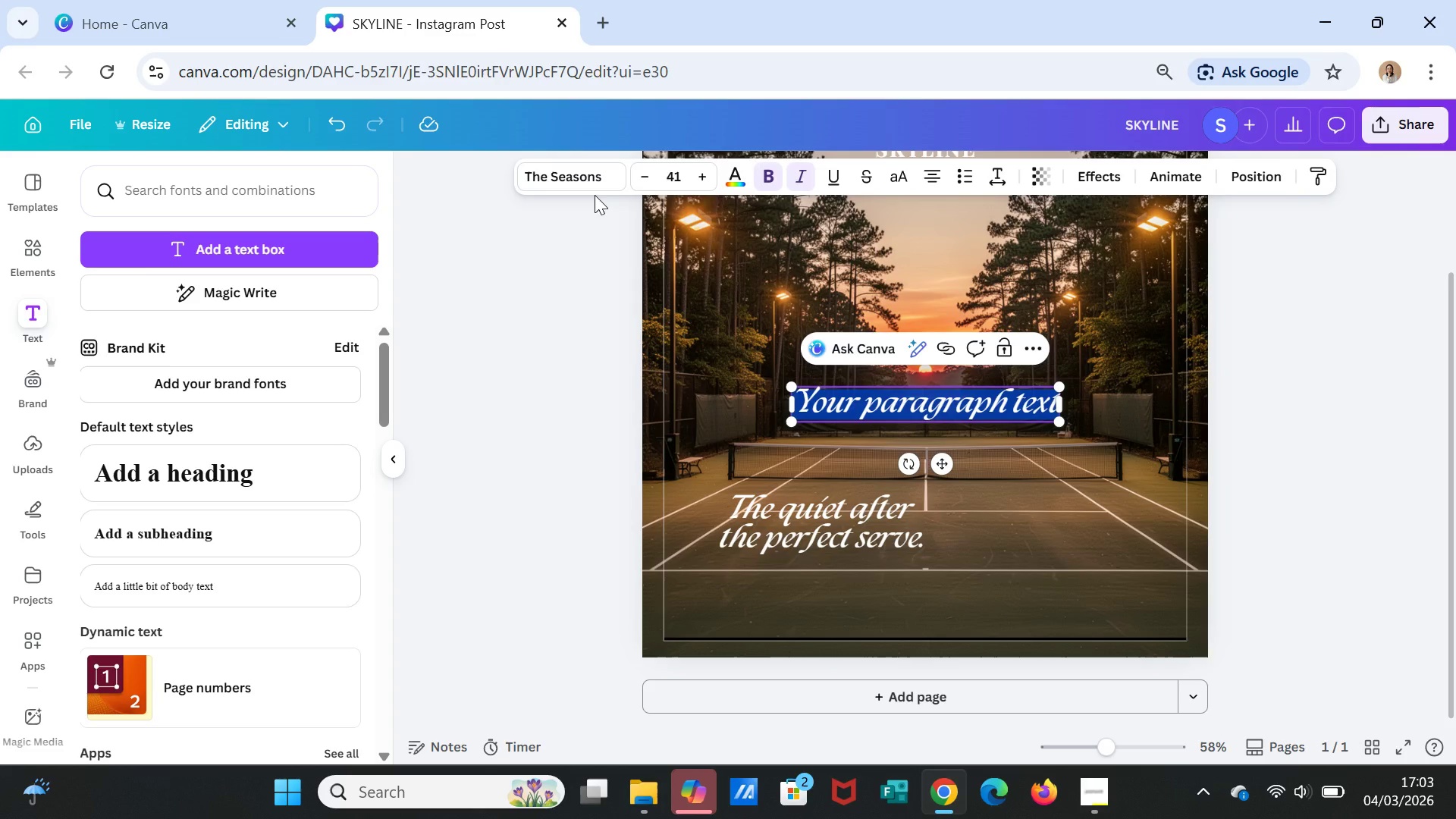 
type(Thank you for spending your)
key(Backspace)
key(Backspace)
key(Backspace)
key(Backspace)
 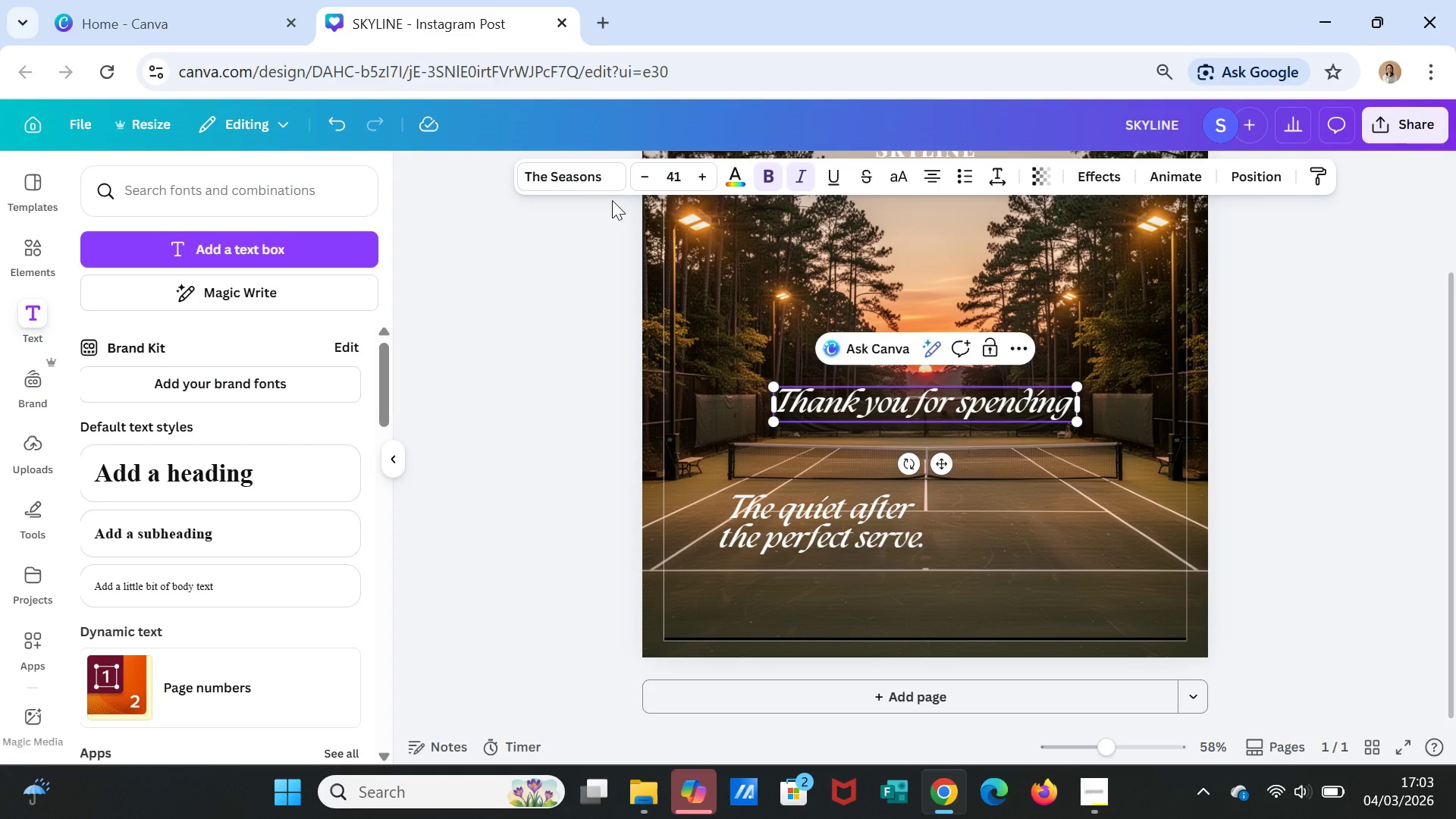 
key(Enter)
 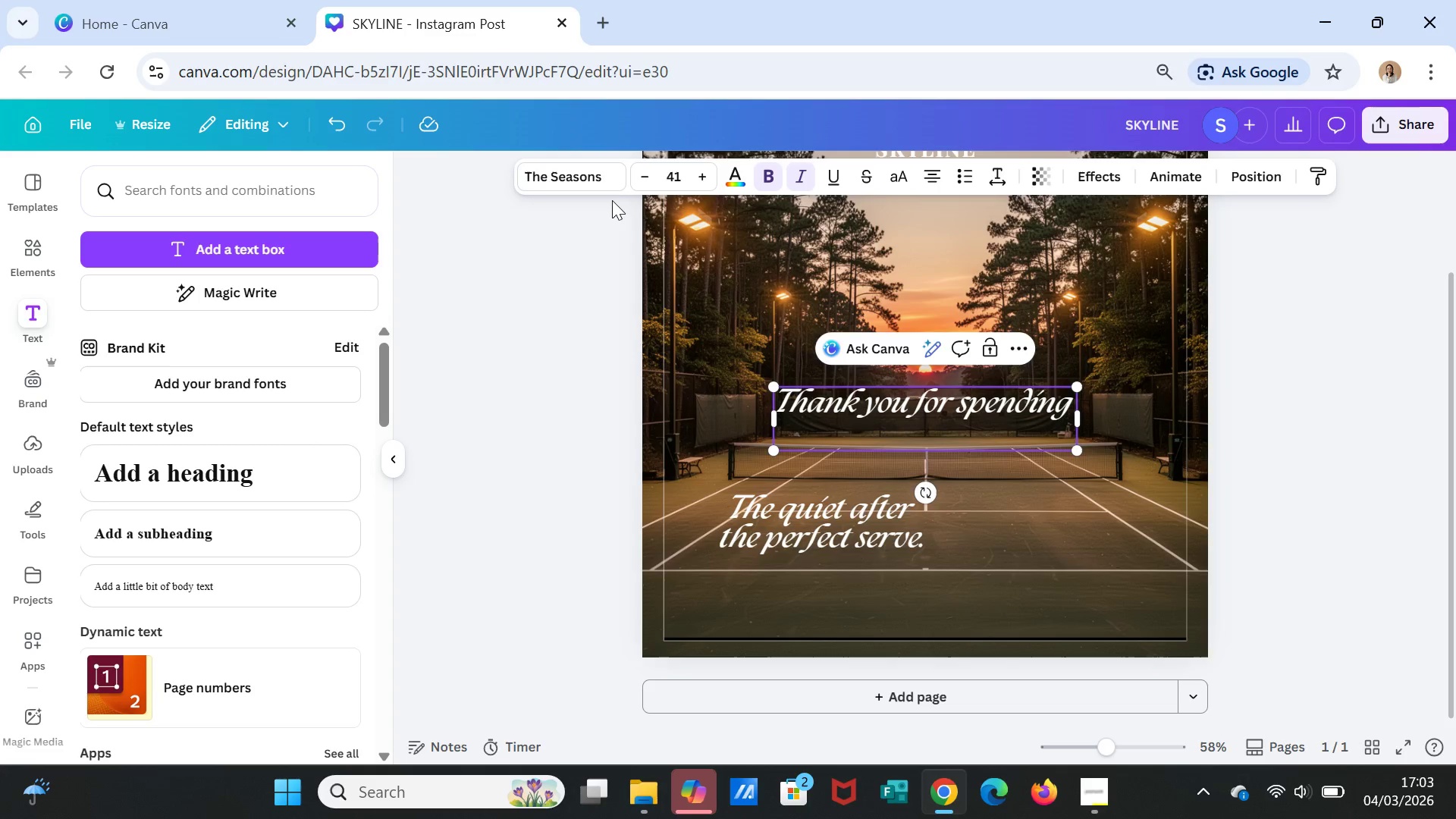 
type(your day with Skyline)
 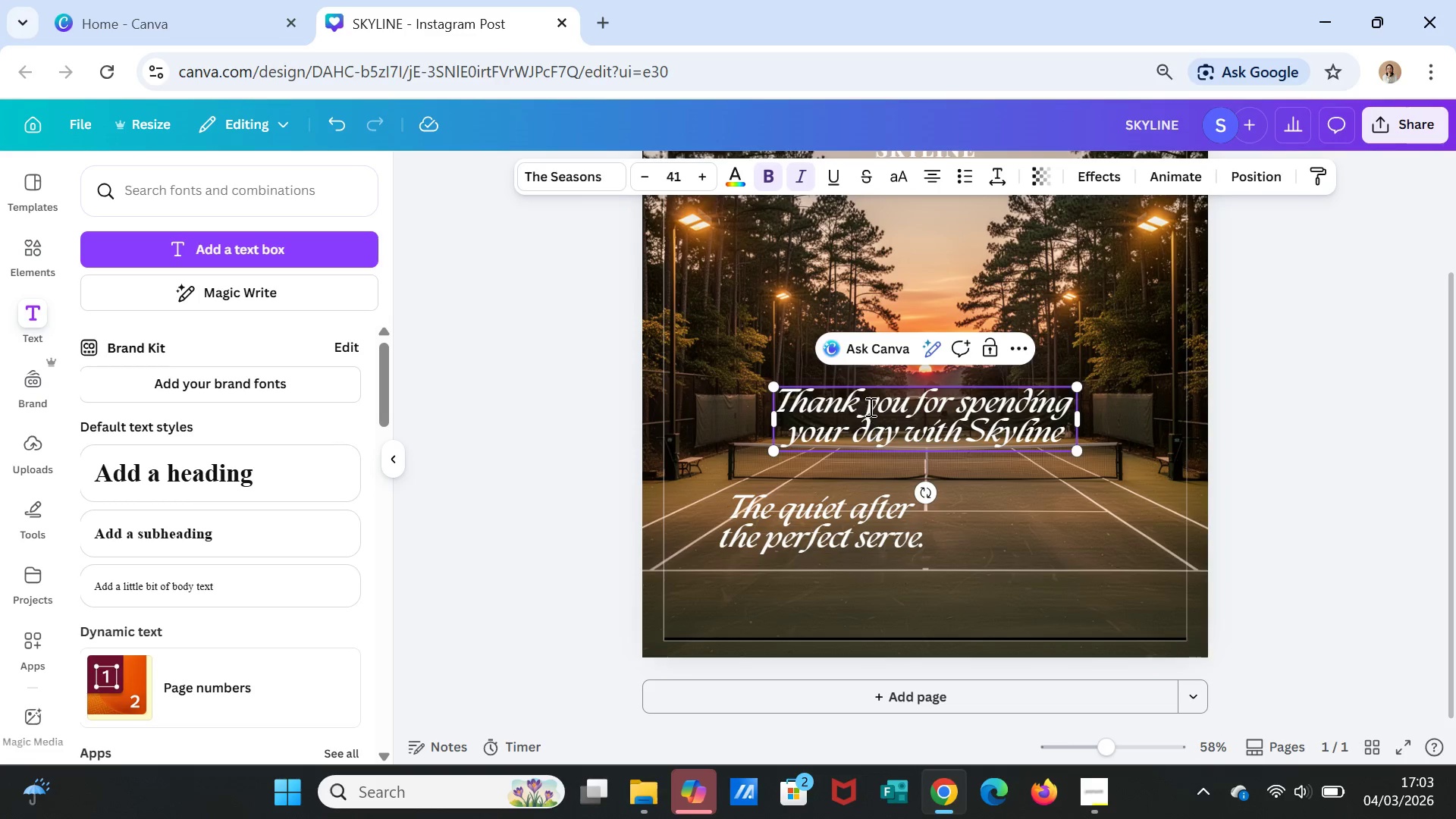 
double_click([868, 406])
 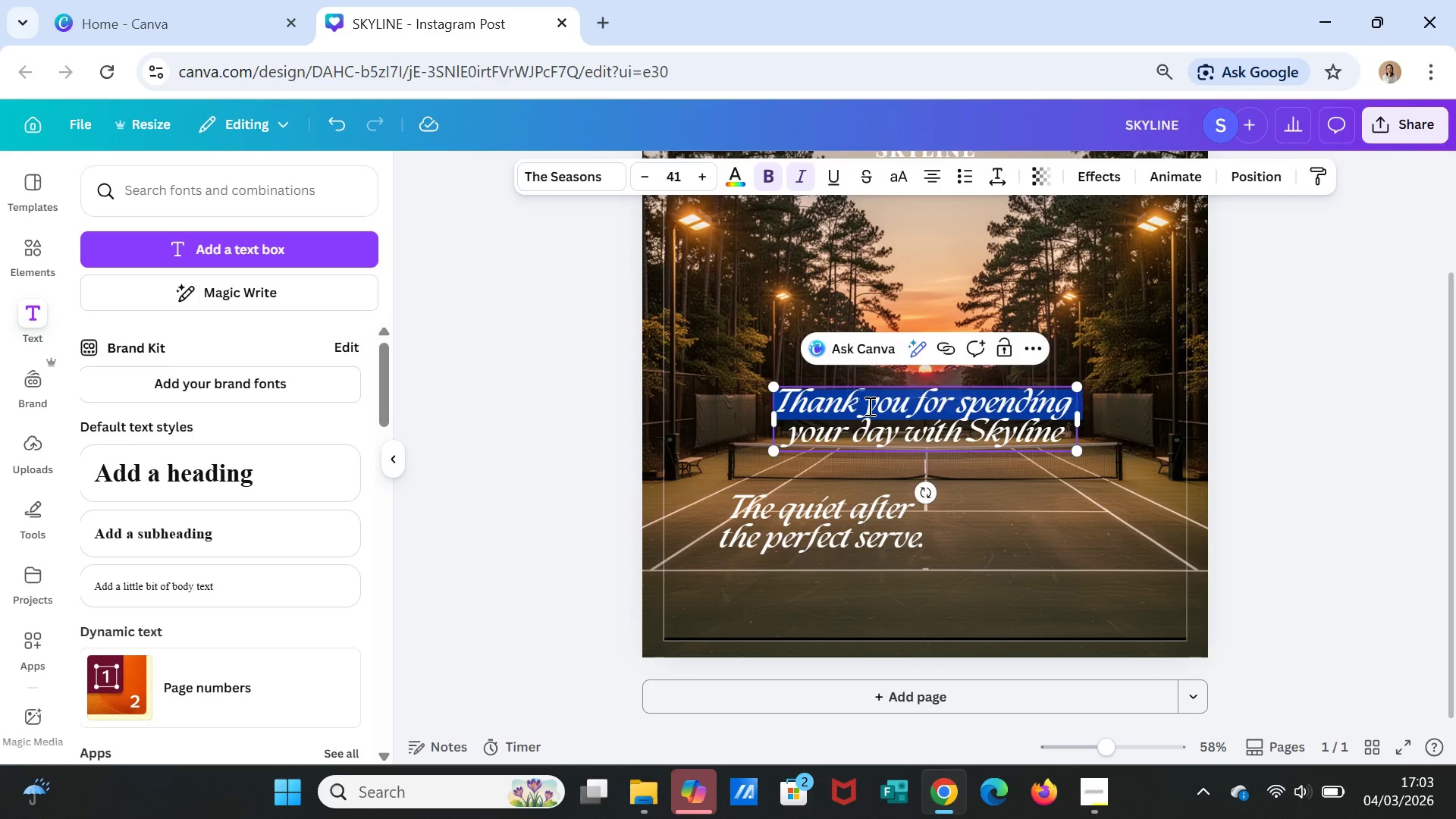 
triple_click([868, 406])
 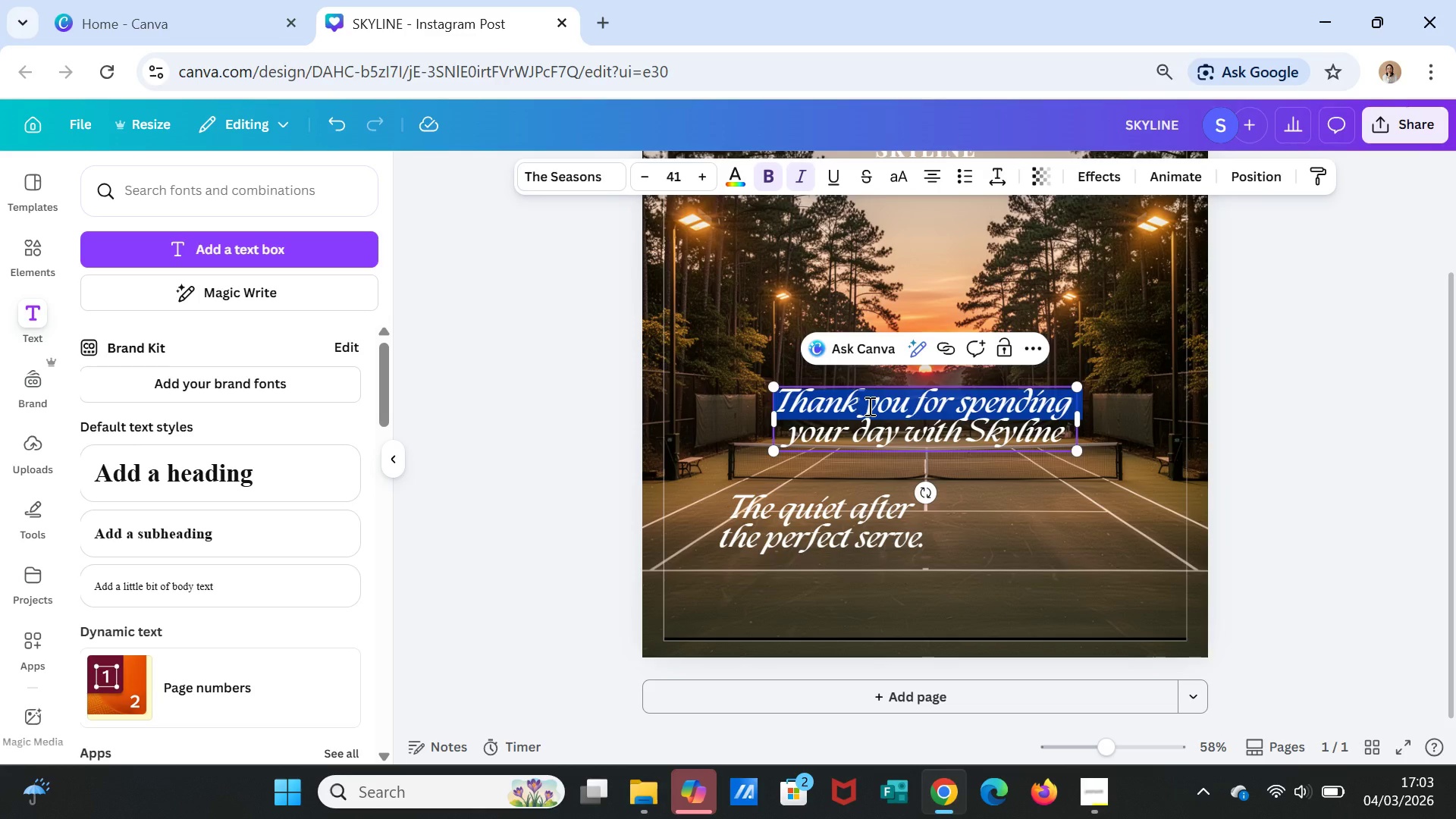 
key(Shift+ArrowDown)
 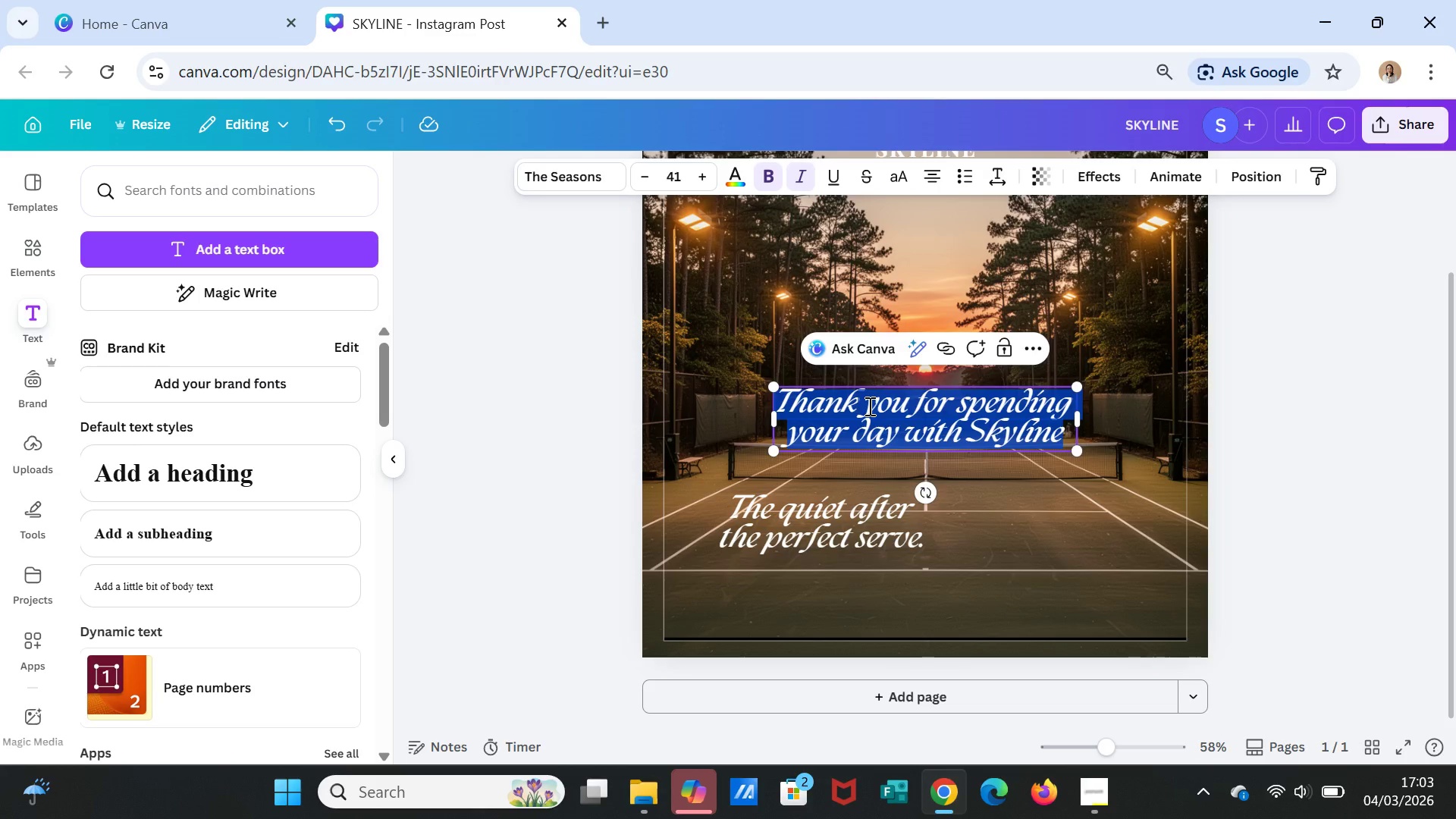 
key(Shift+ArrowDown)
 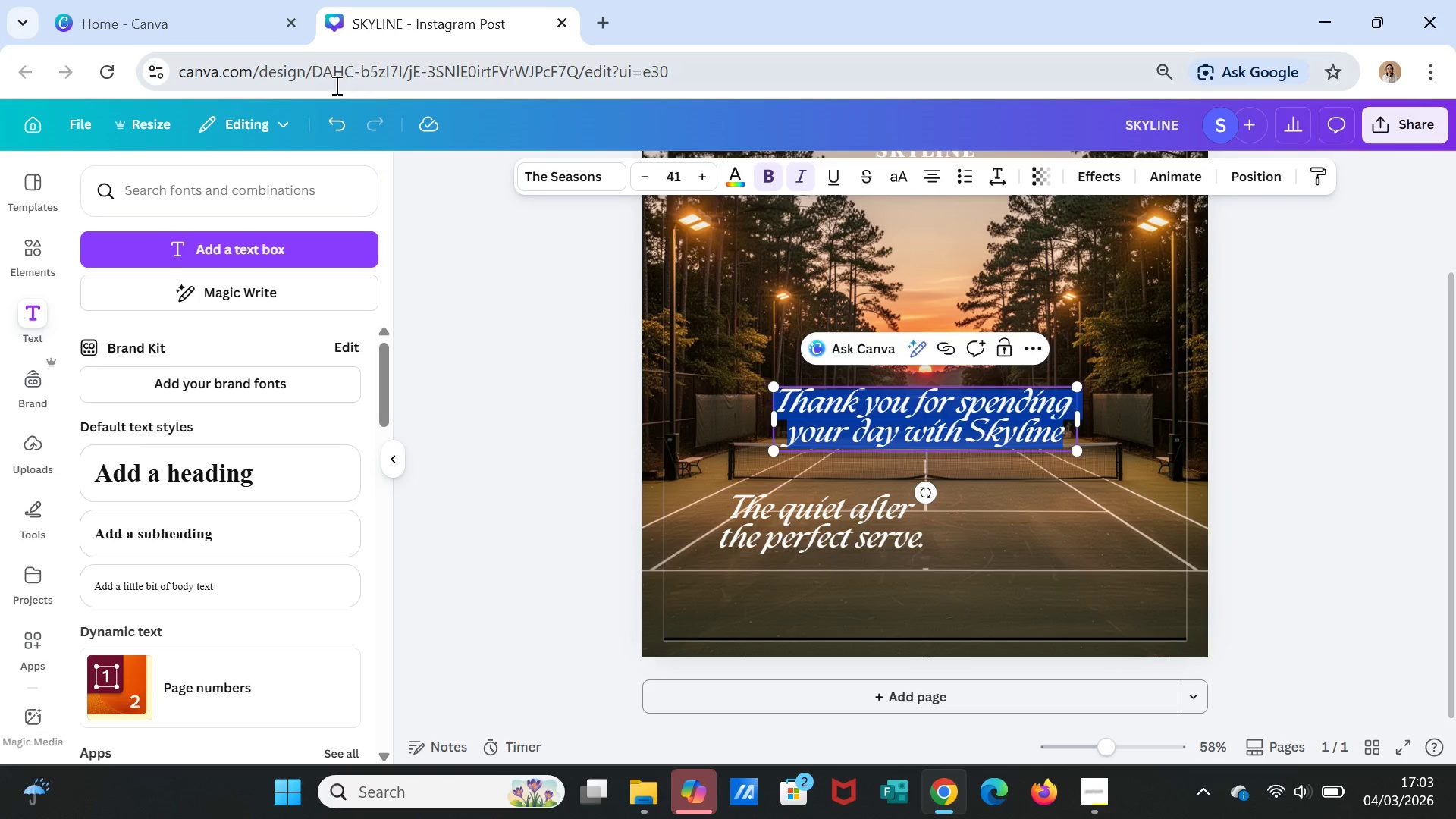 
left_click([581, 171])
 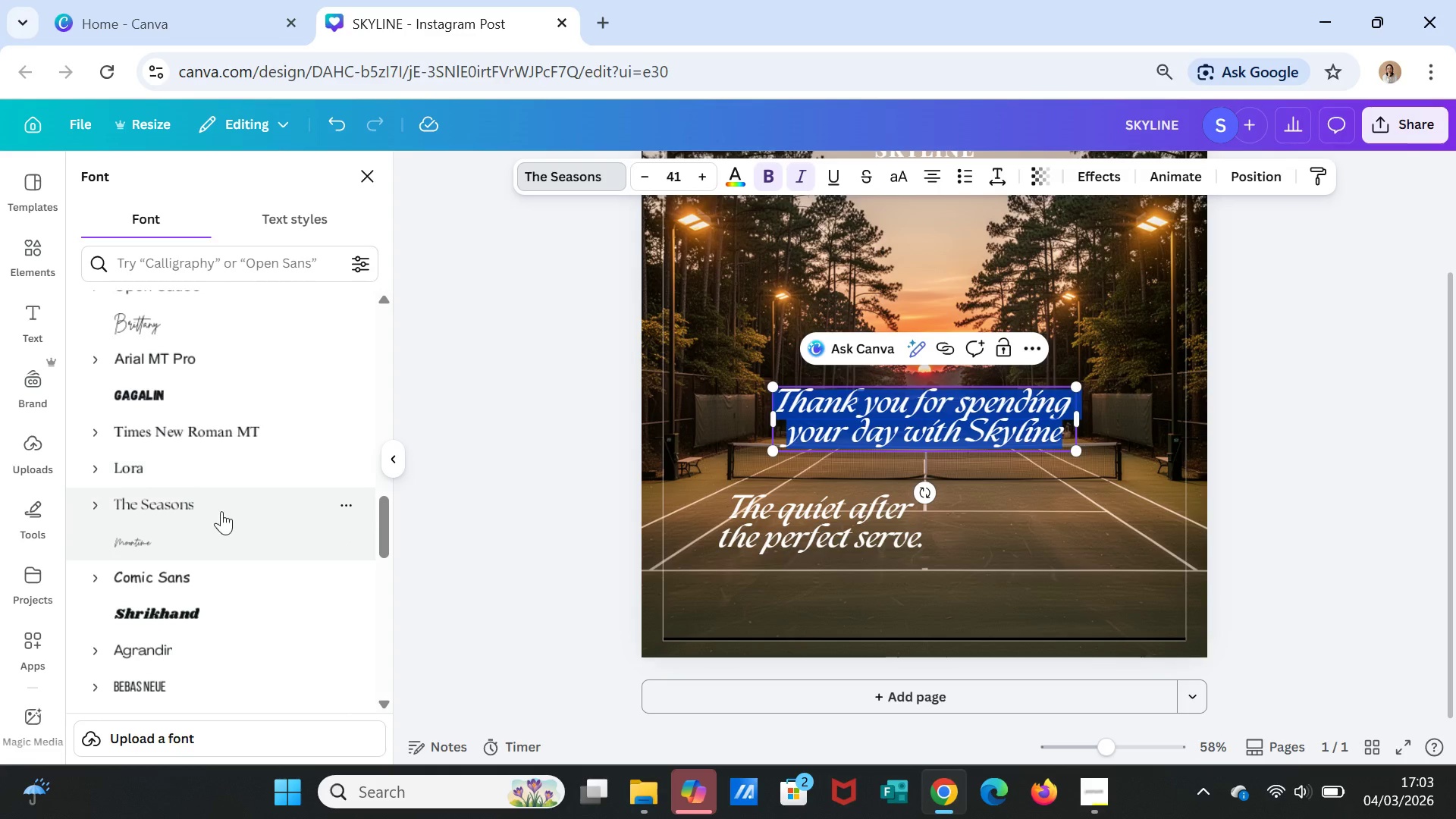 
scroll: coordinate [228, 499], scroll_direction: up, amount: 14.0
 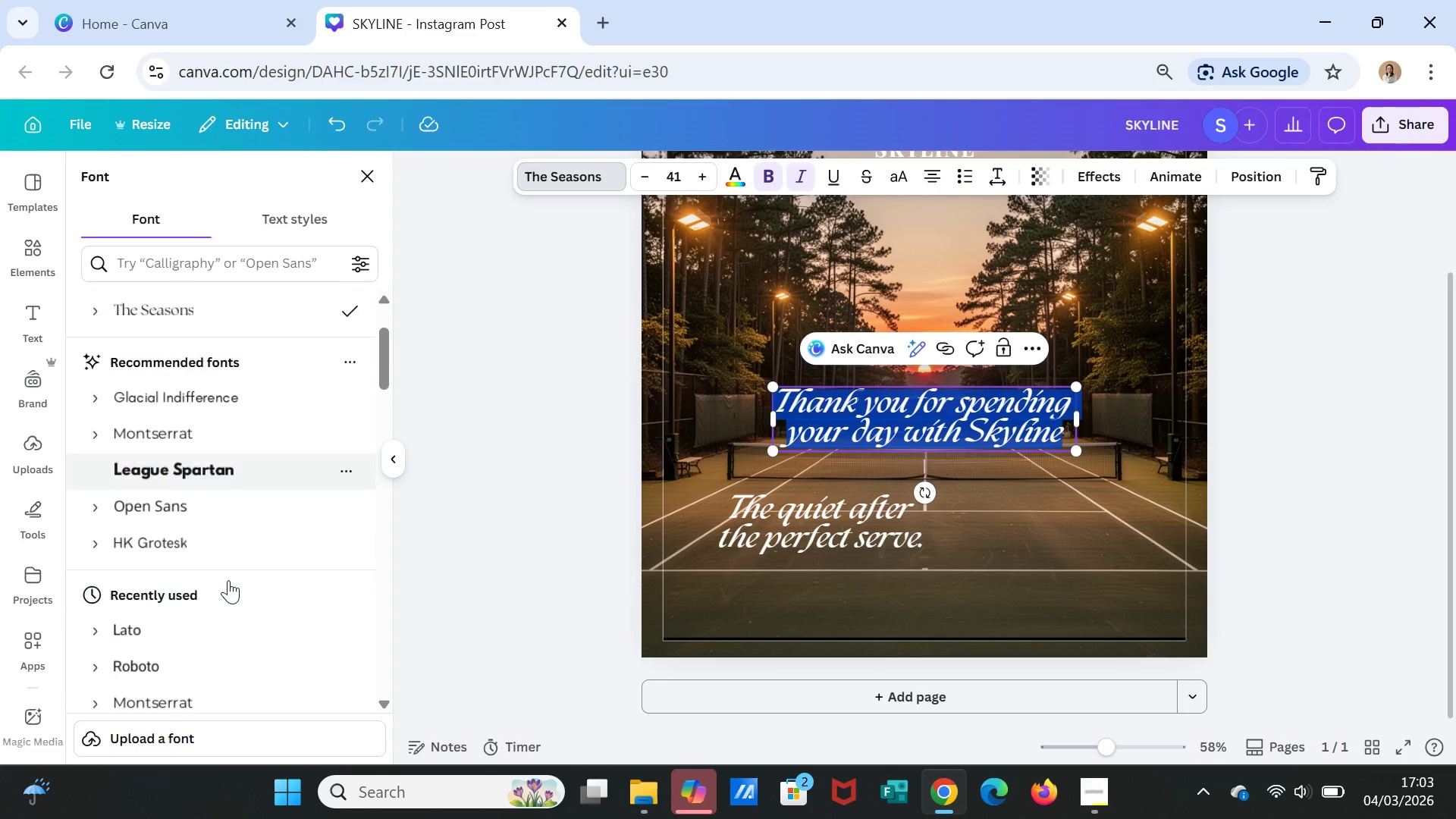 
scroll: coordinate [228, 580], scroll_direction: down, amount: 1.0
 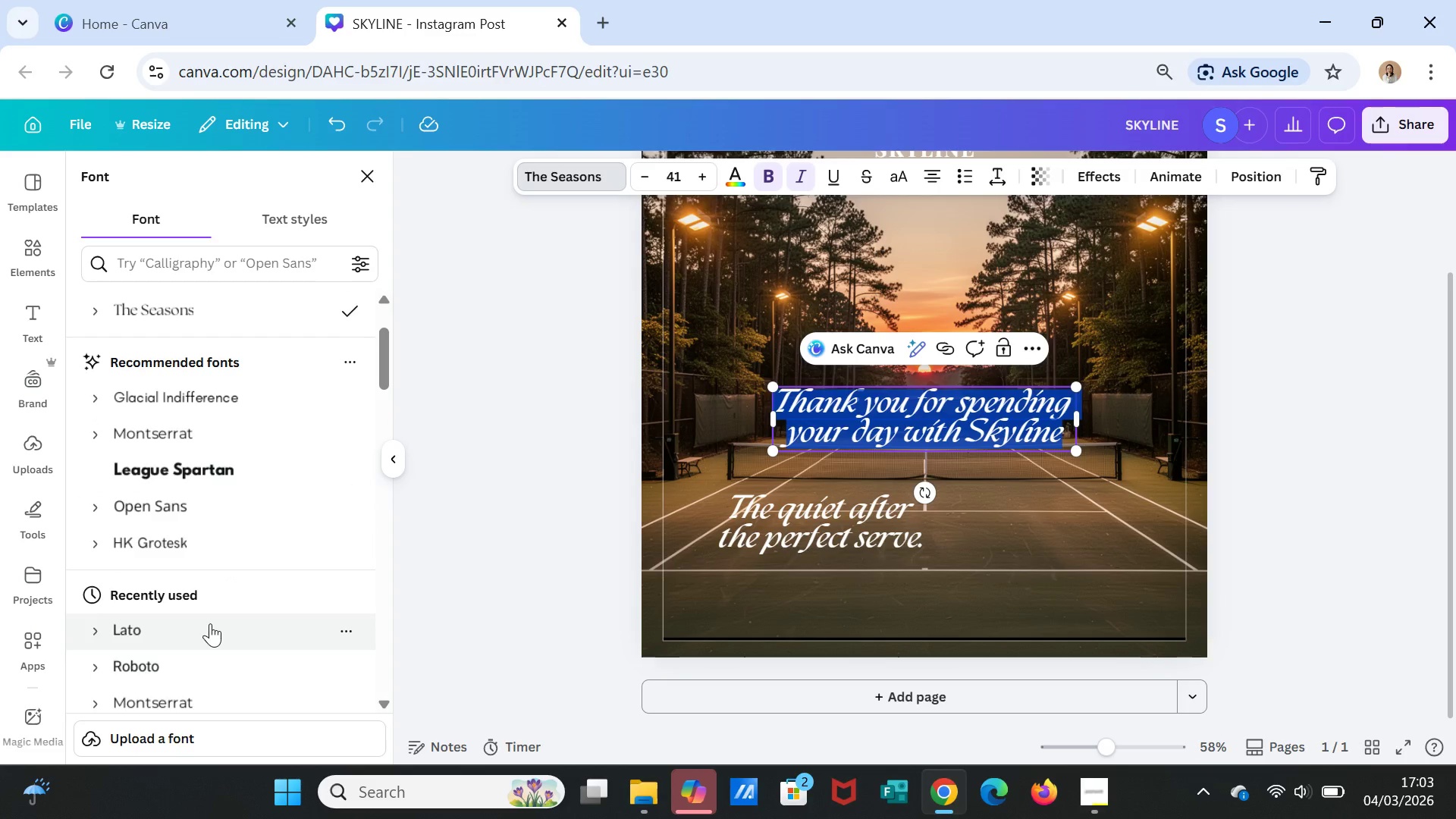 
left_click([210, 623])
 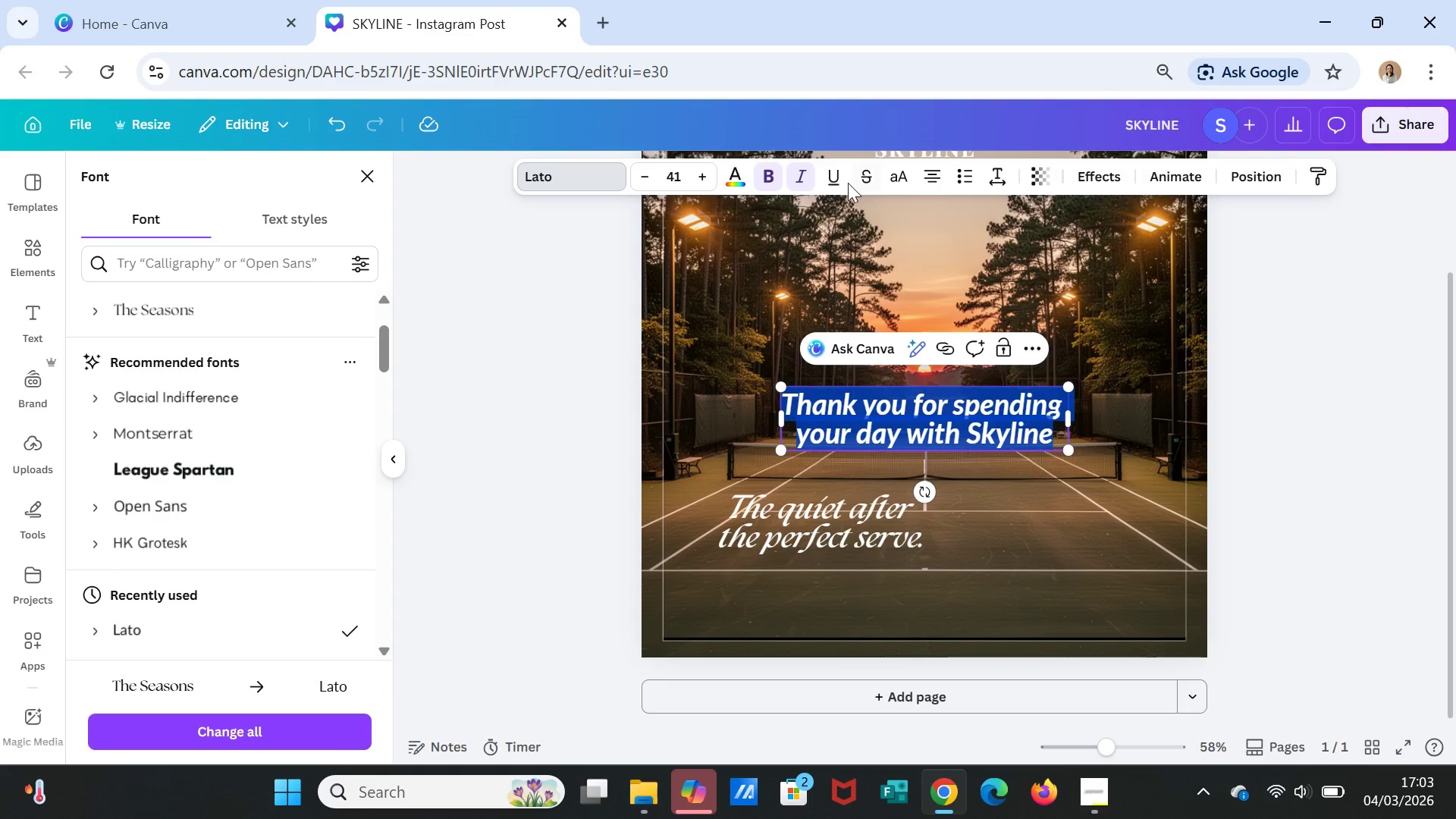 
left_click([801, 177])
 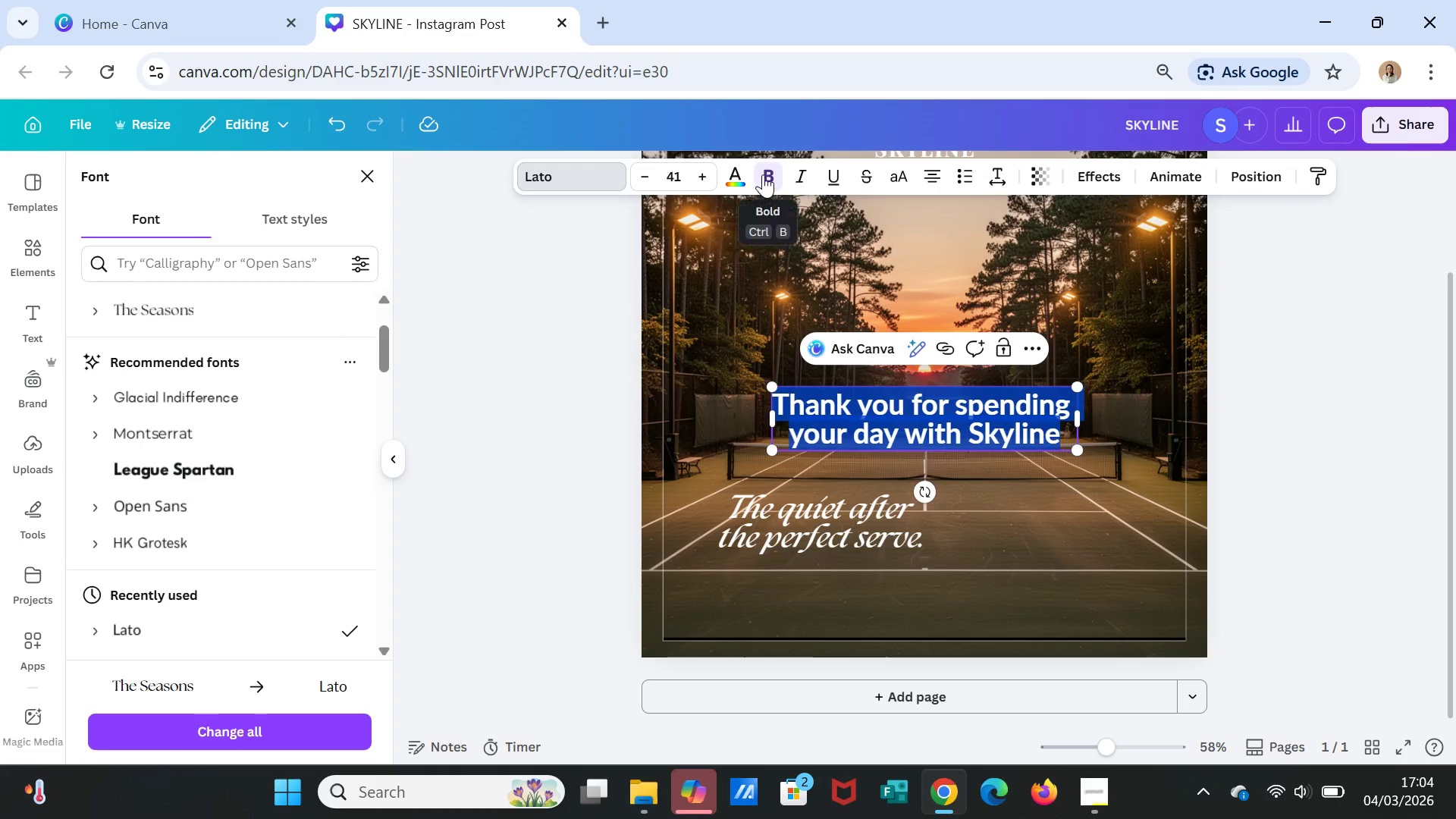 
left_click([764, 174])
 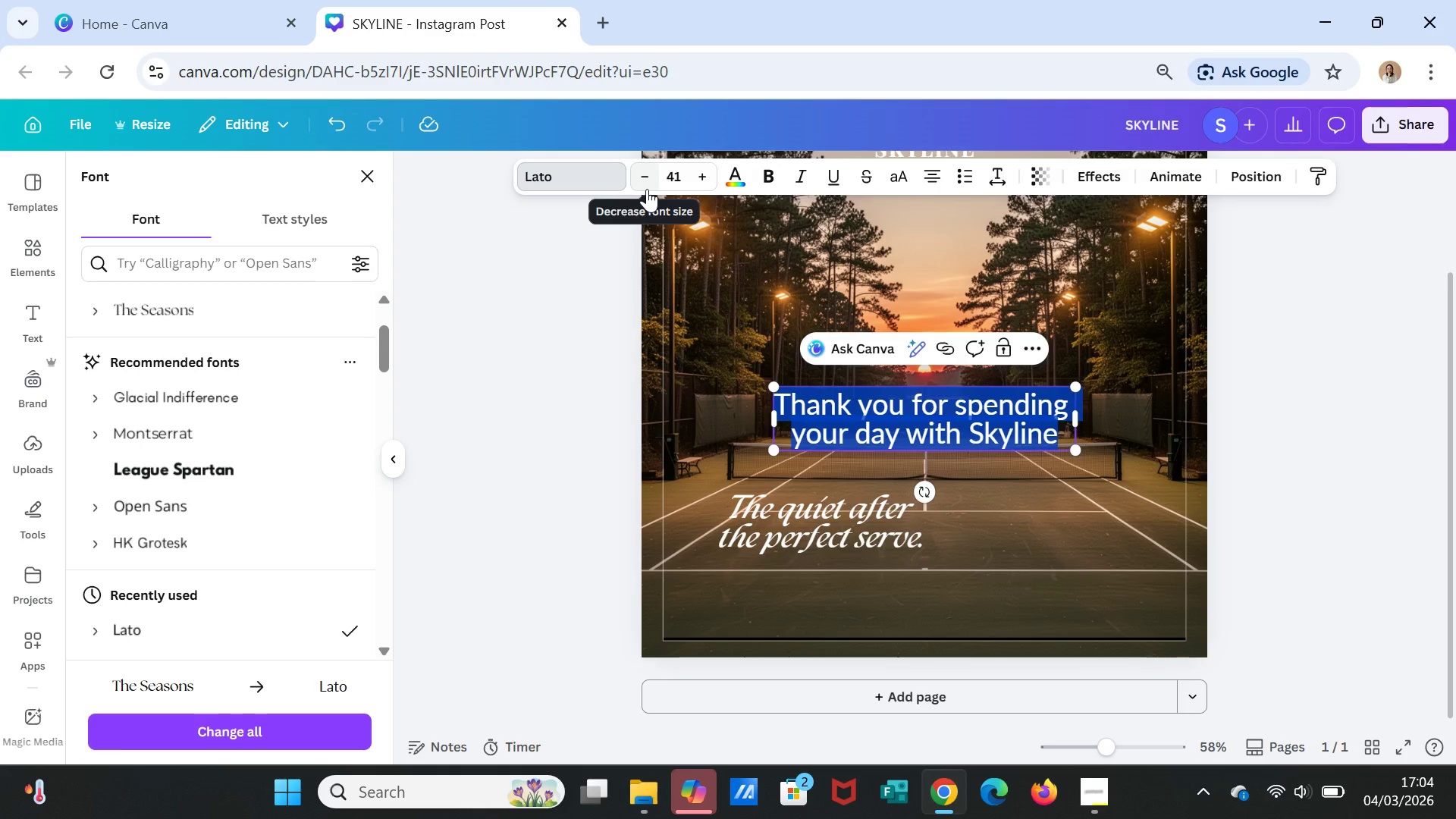 
double_click([646, 184])
 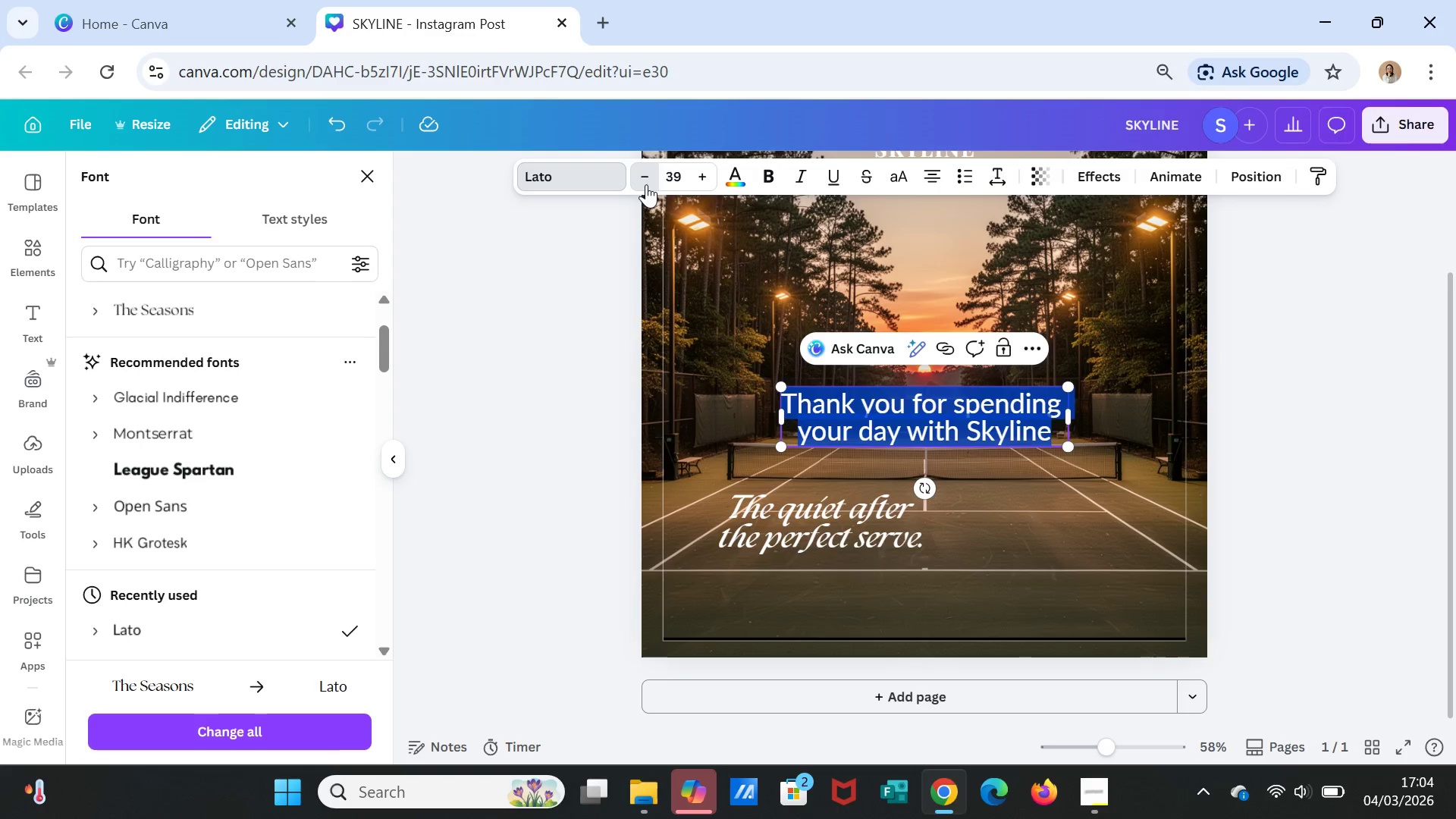 
triple_click([646, 184])
 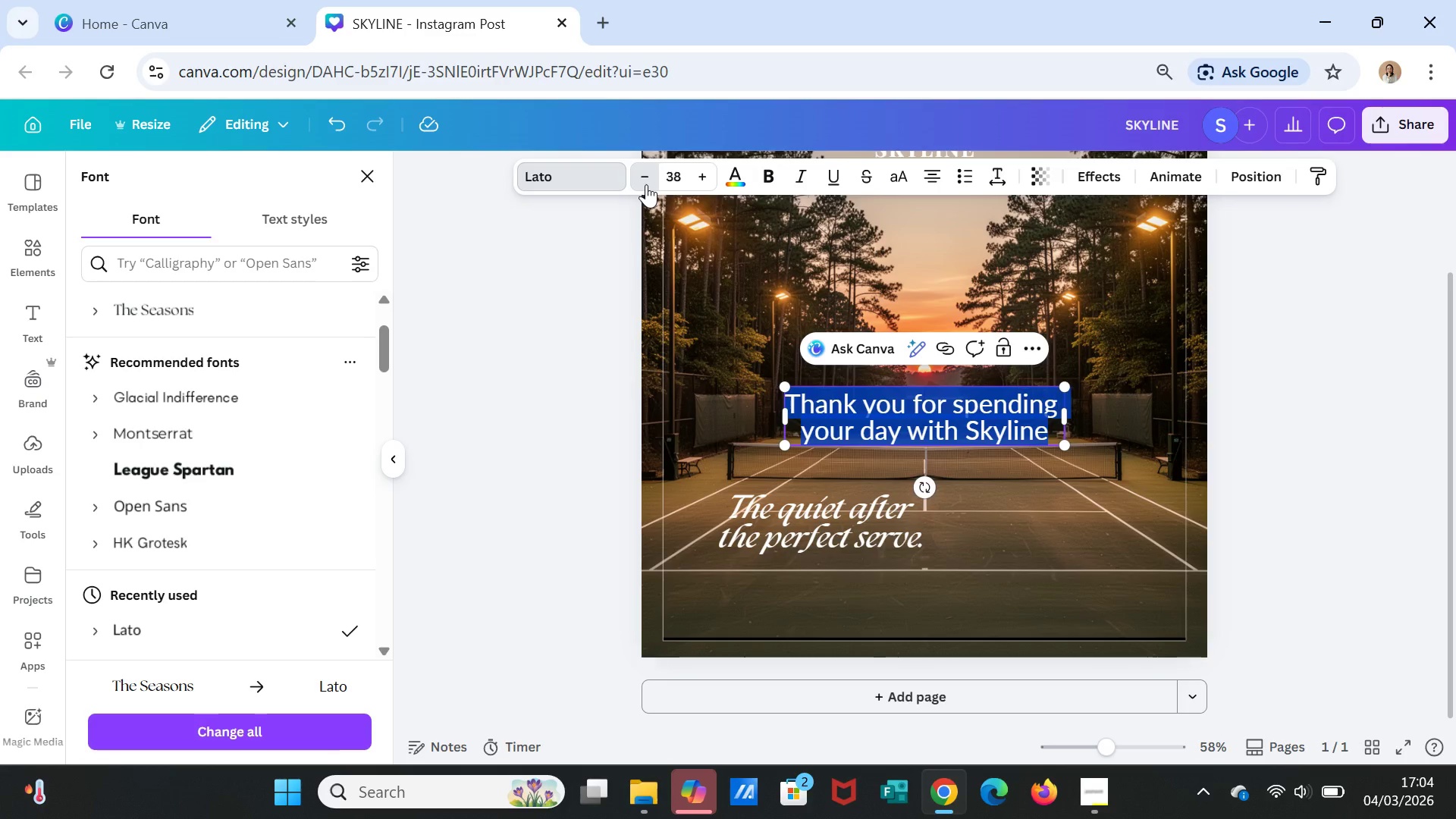 
triple_click([646, 184])
 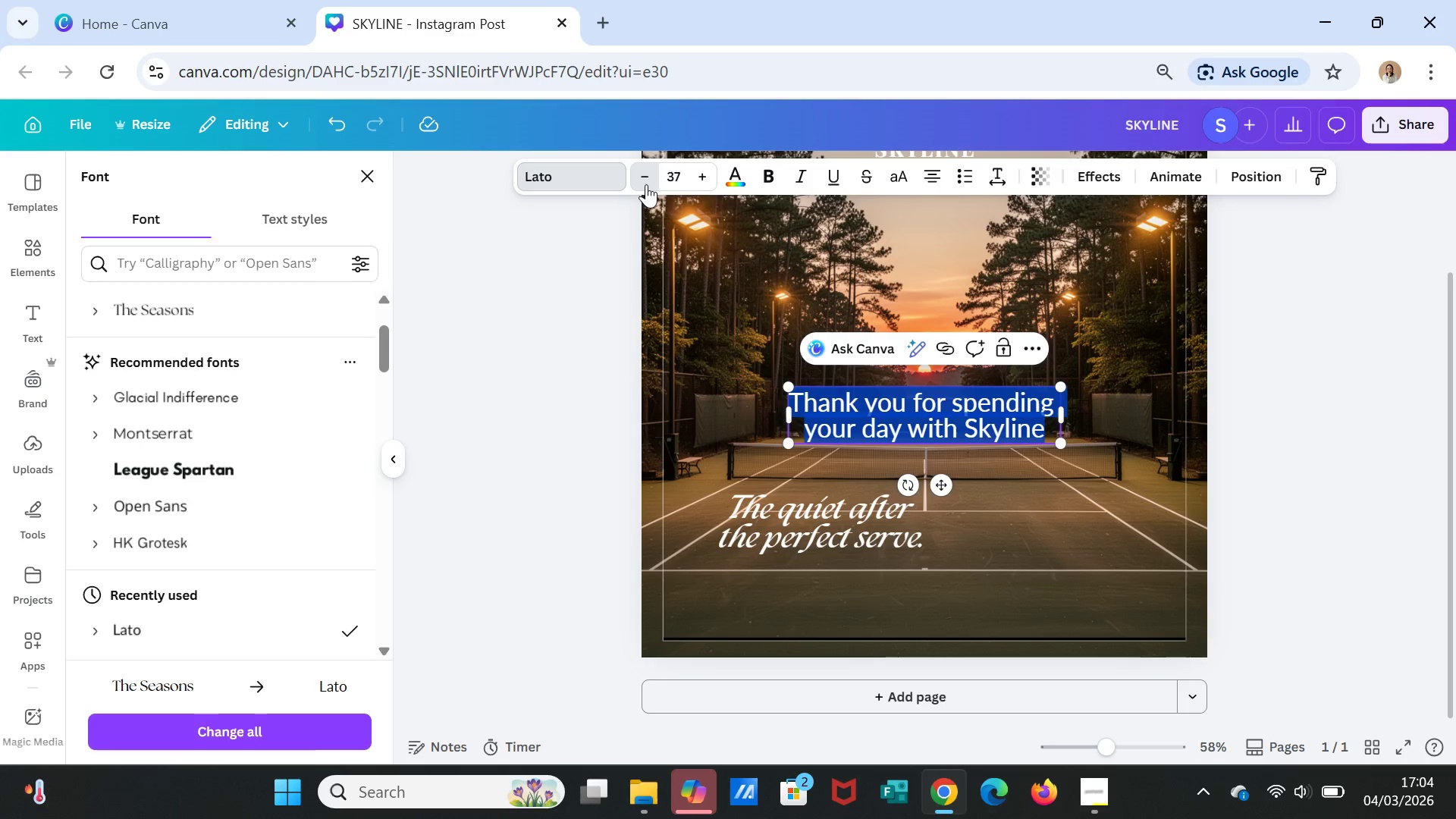 
triple_click([646, 184])
 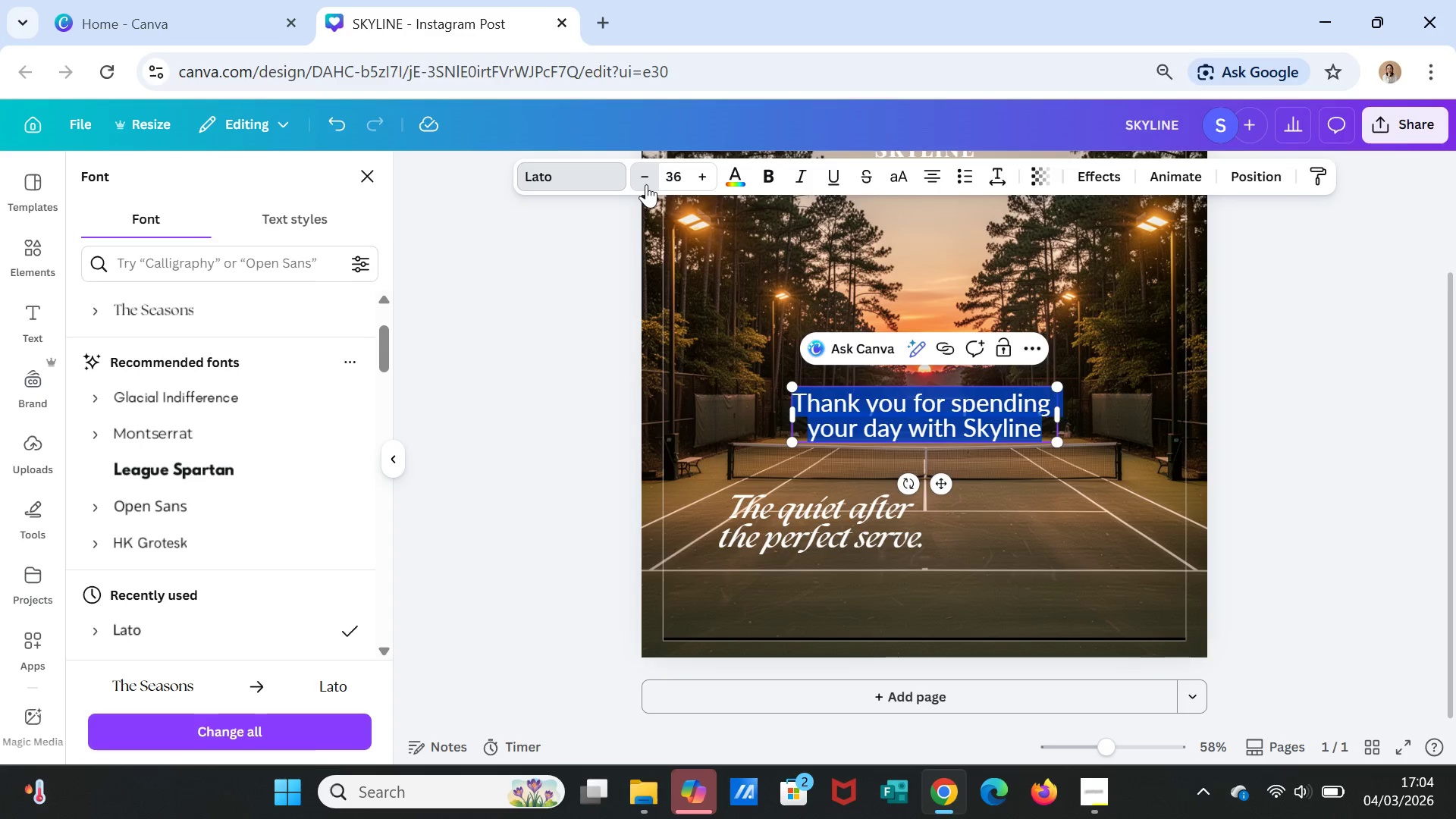 
triple_click([646, 184])
 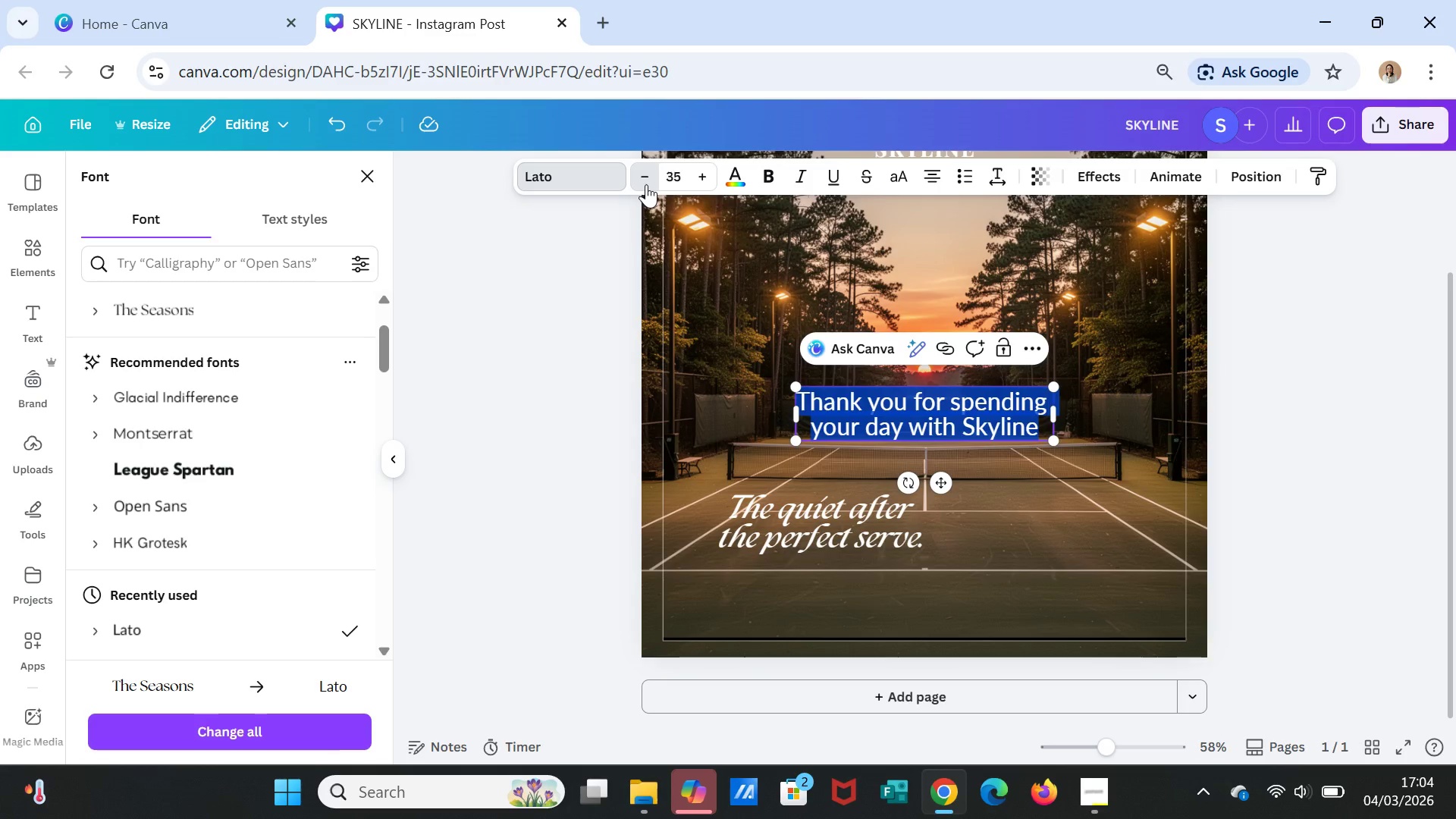 
triple_click([646, 184])
 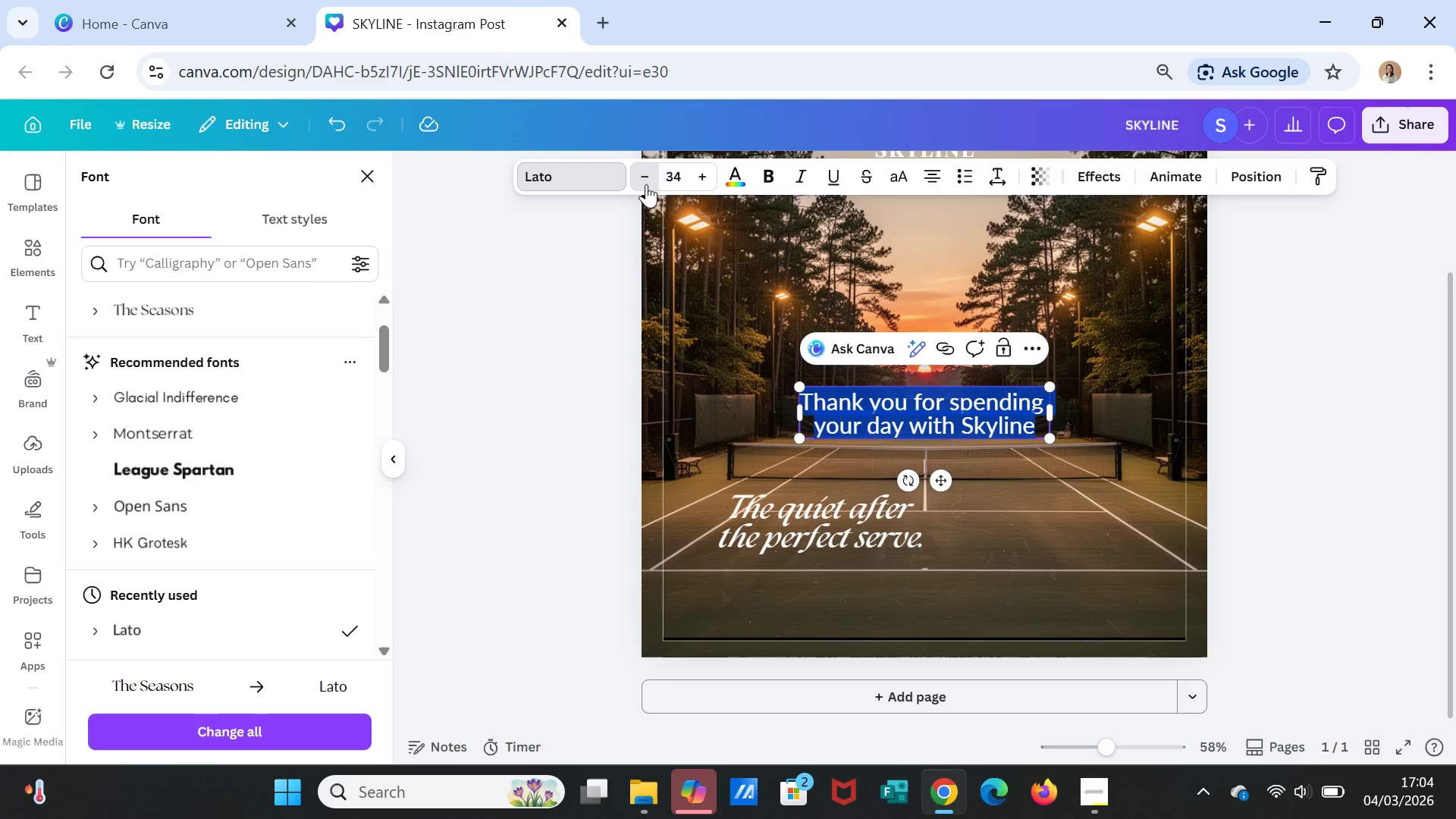 
triple_click([646, 184])
 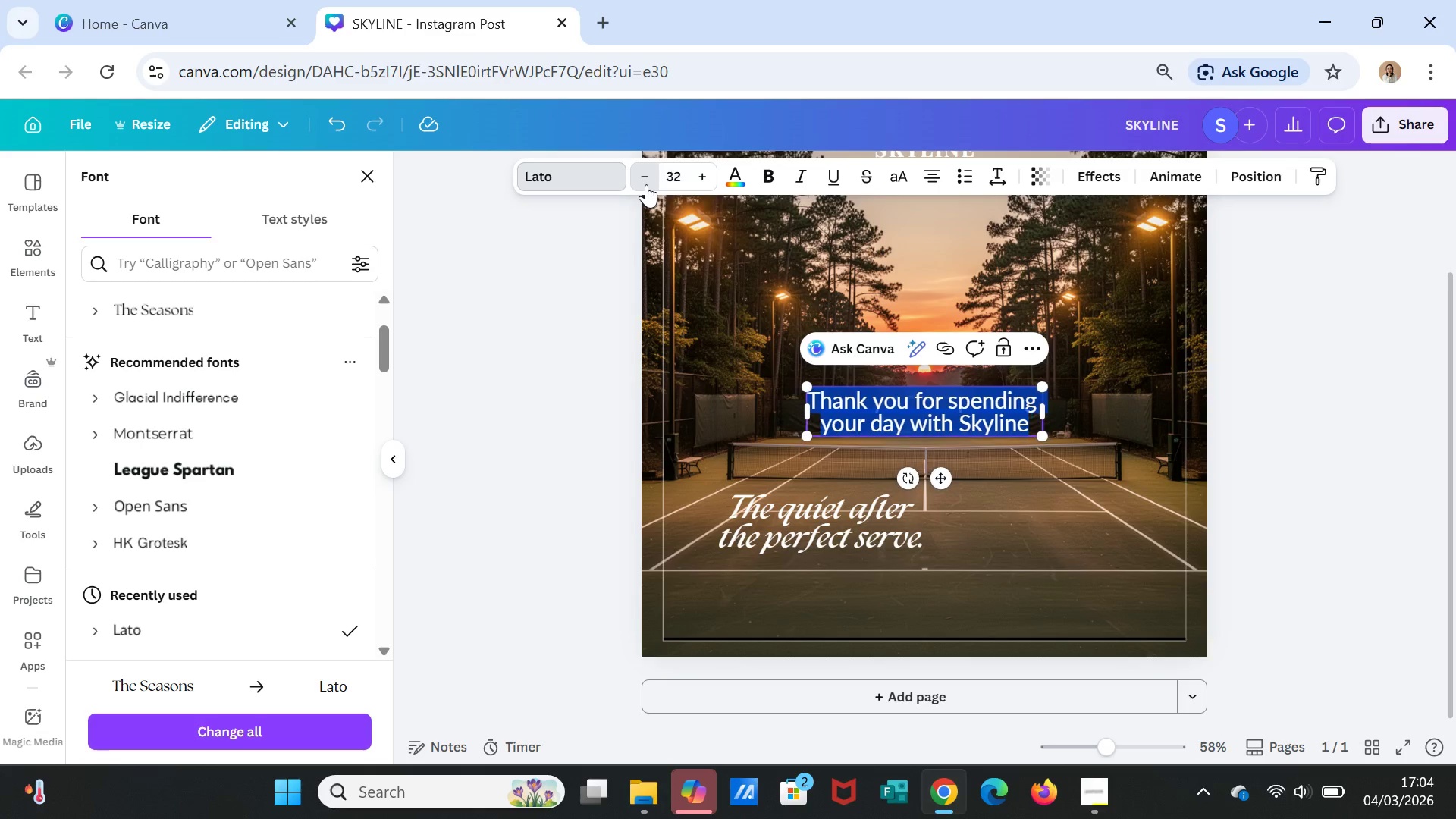 
triple_click([646, 184])
 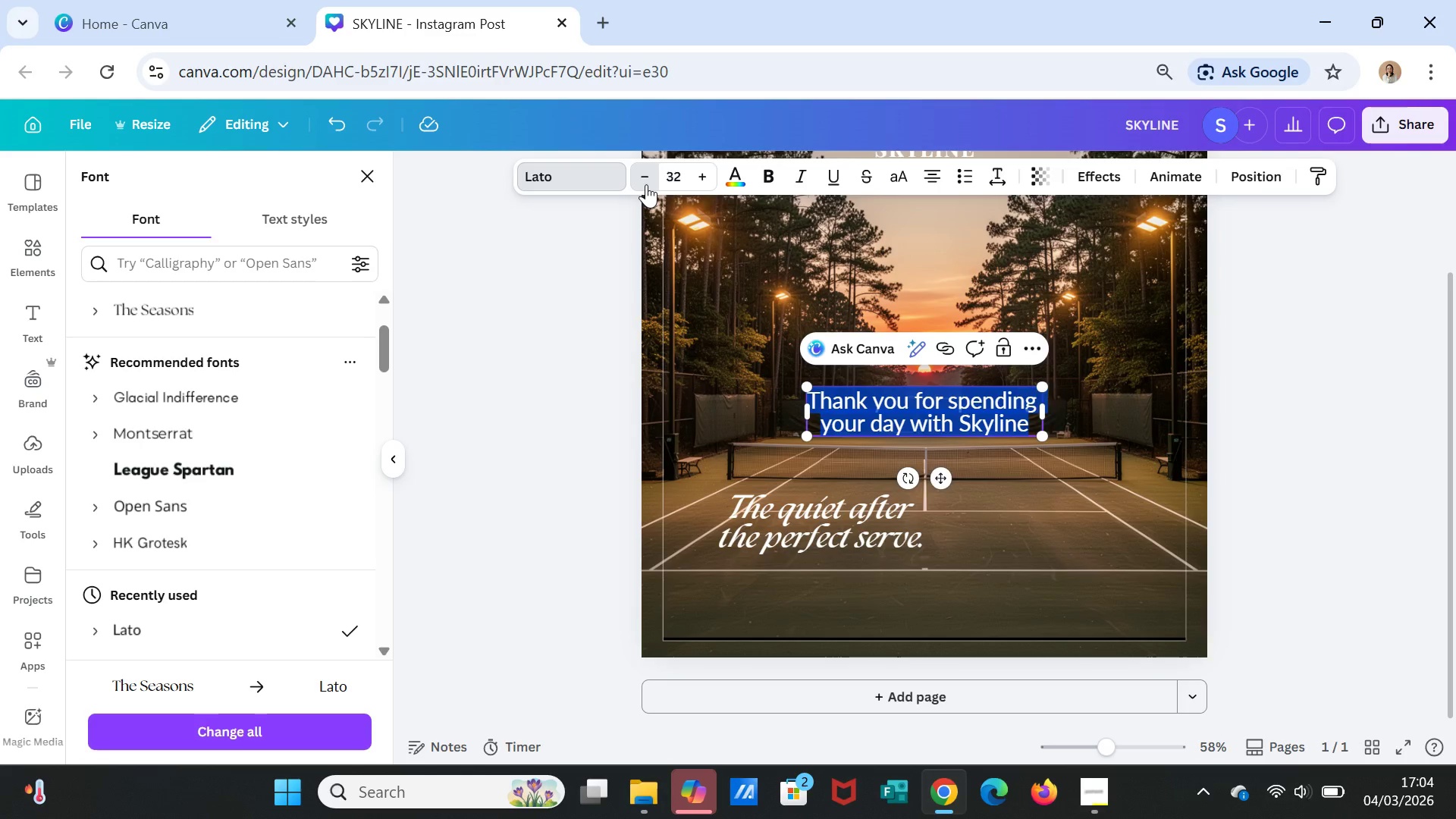 
triple_click([646, 184])
 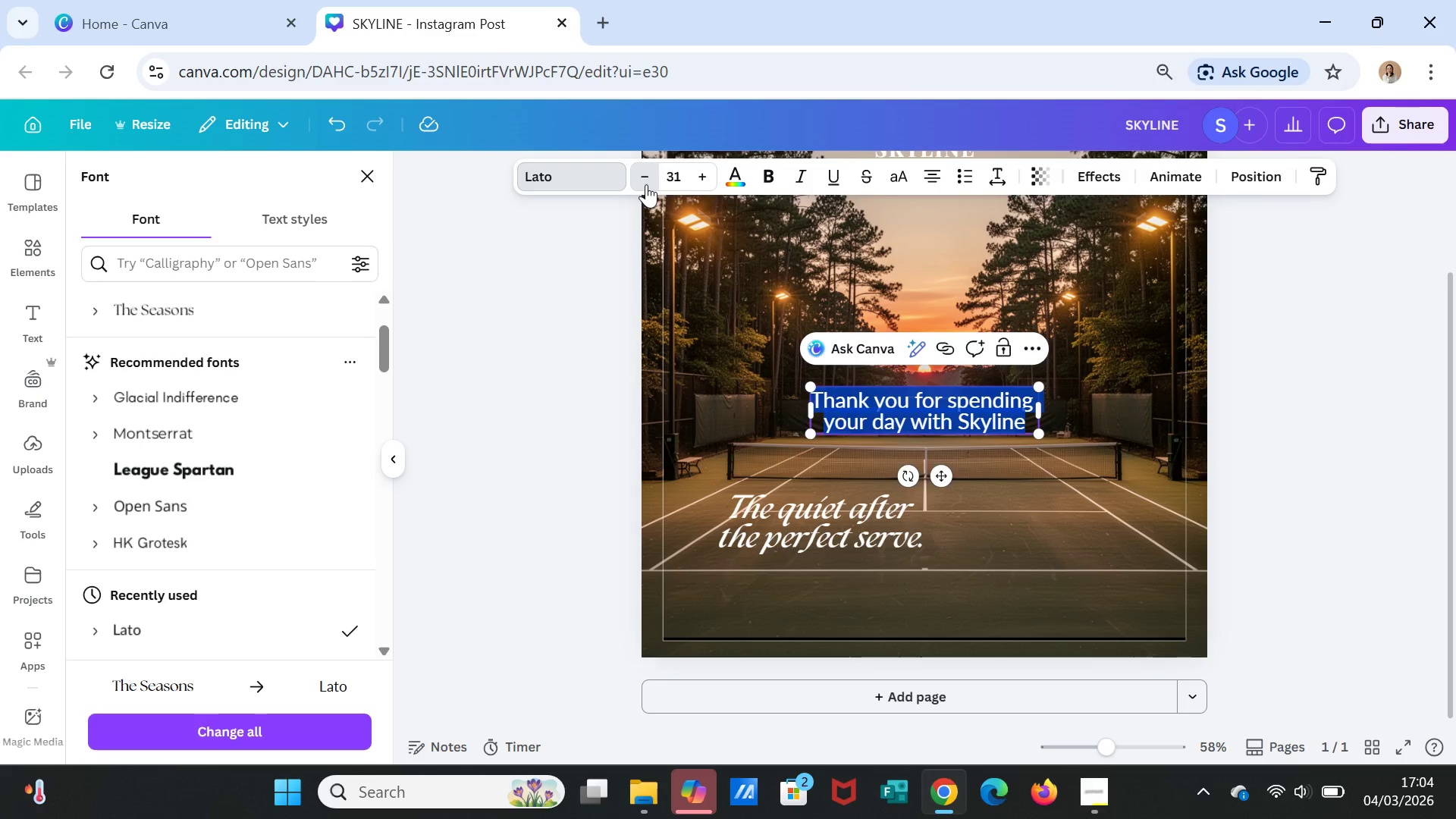 
triple_click([646, 184])
 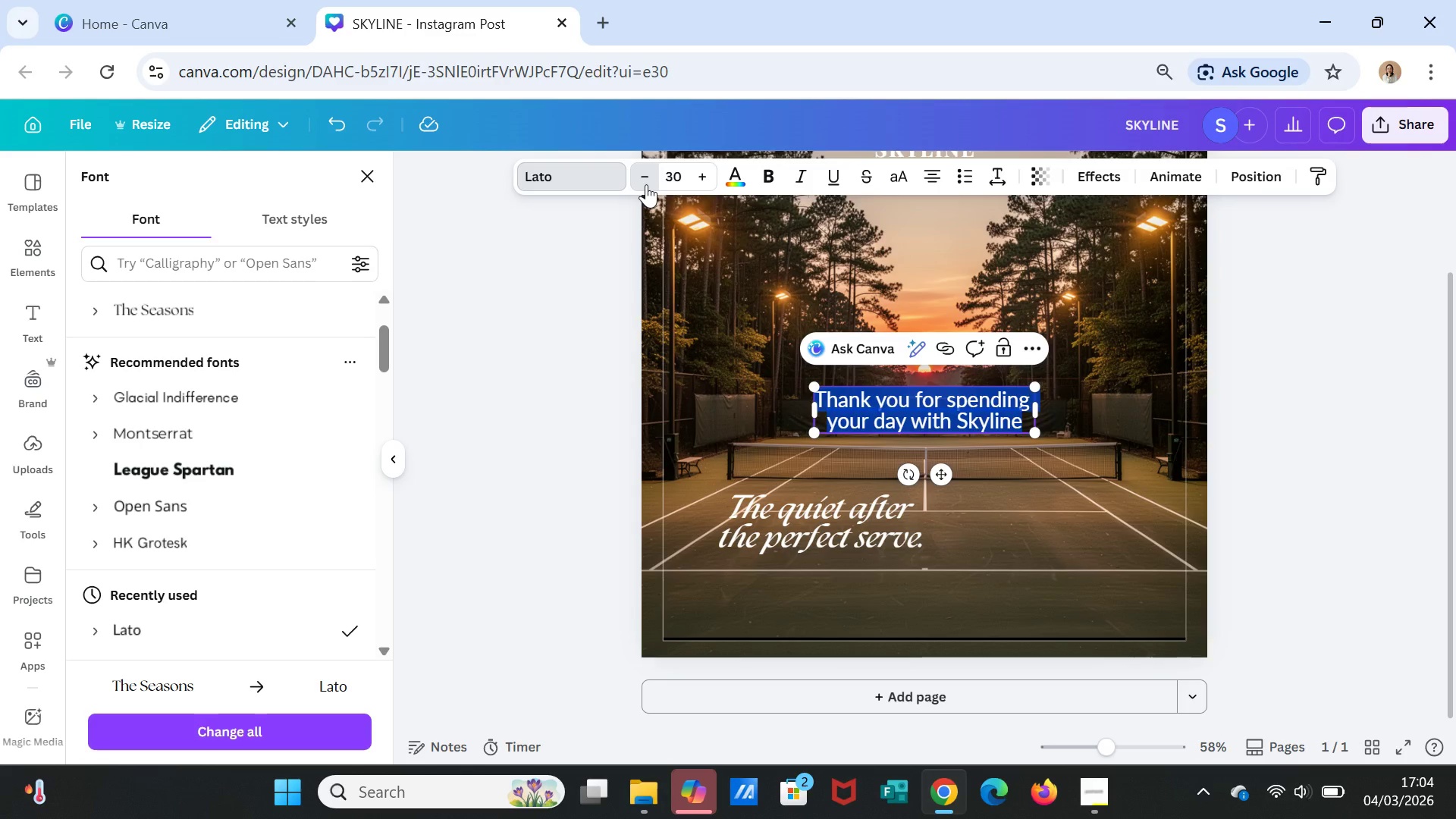 
triple_click([646, 184])
 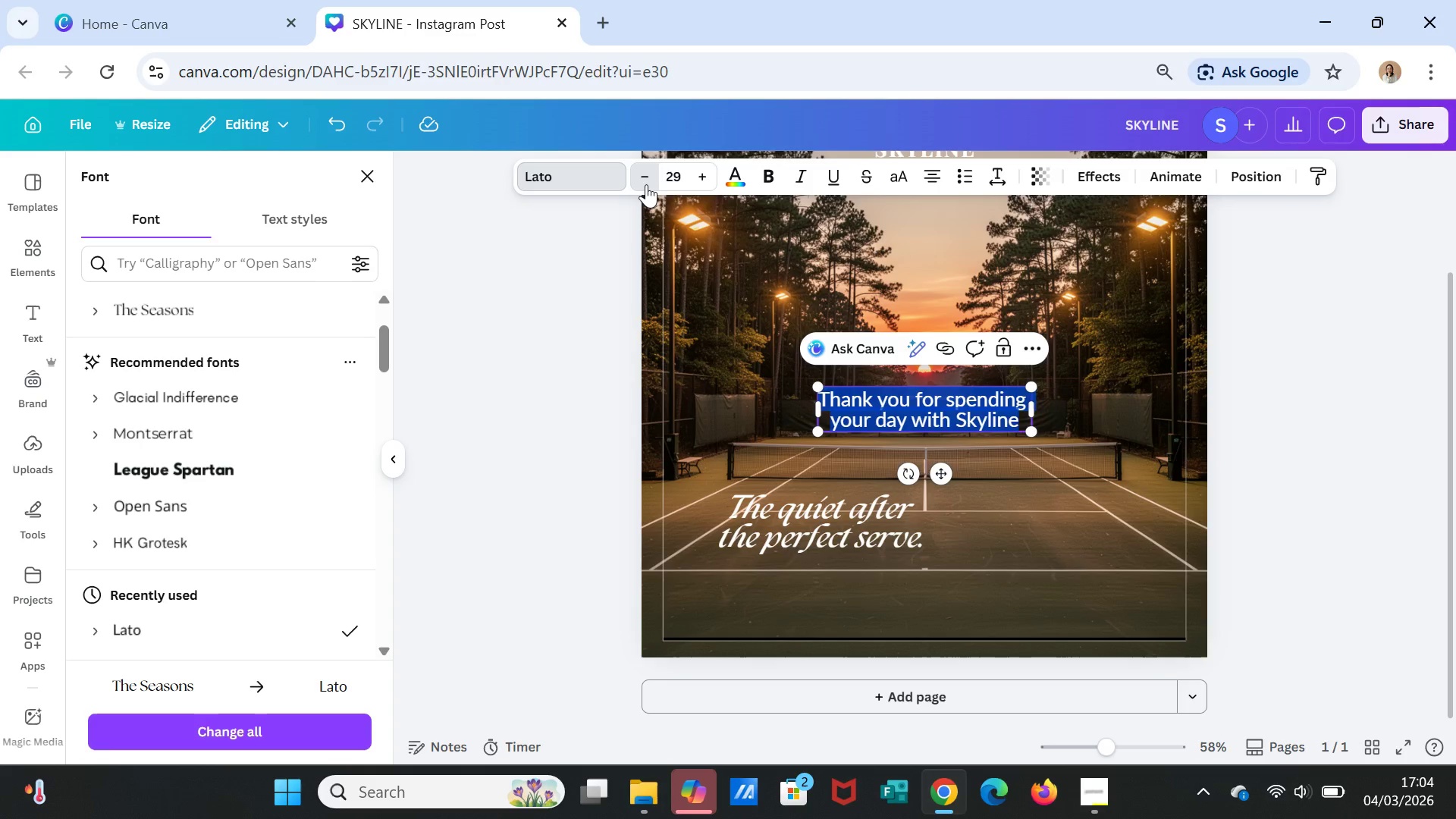 
triple_click([646, 184])
 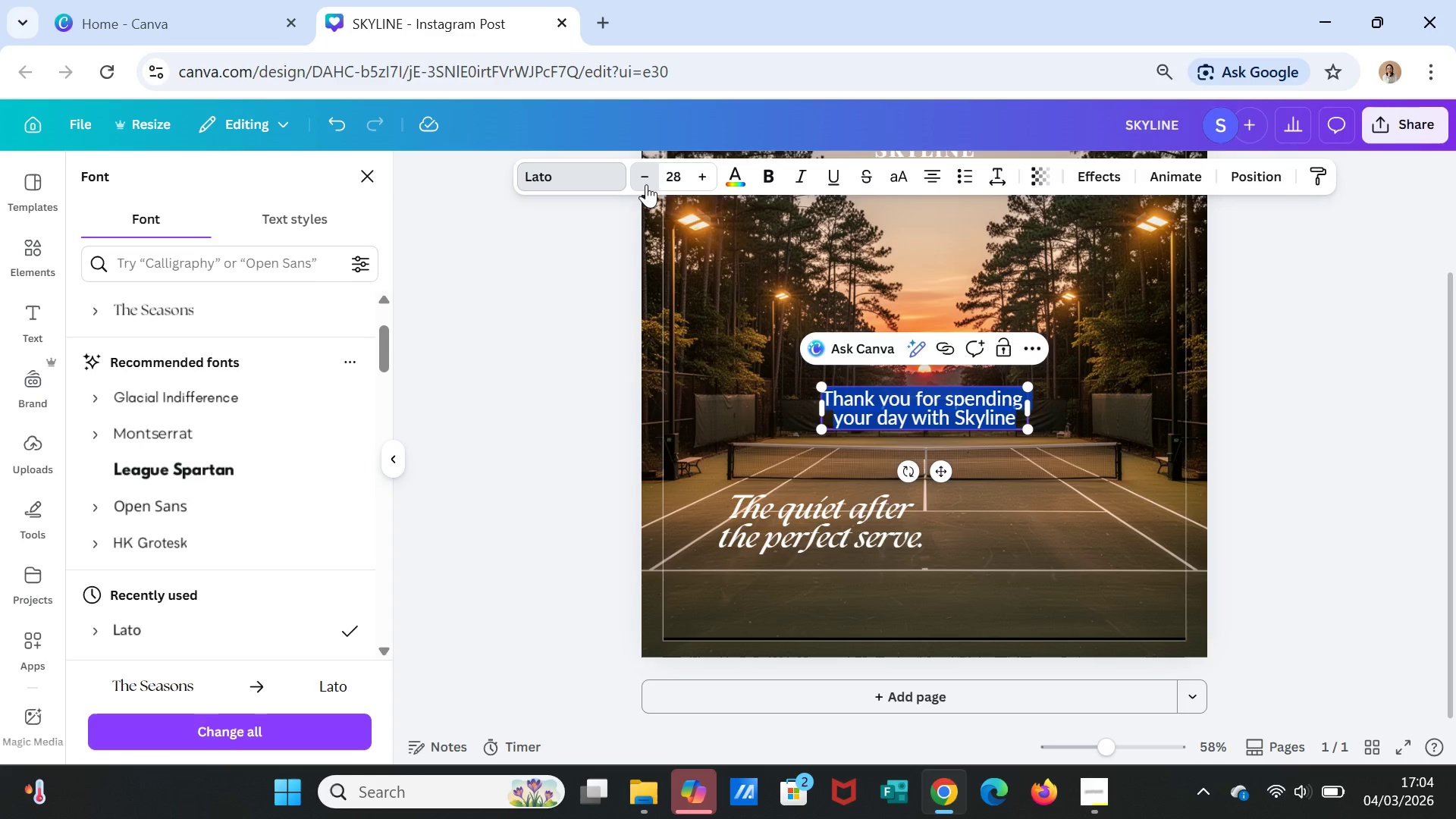 
triple_click([646, 184])
 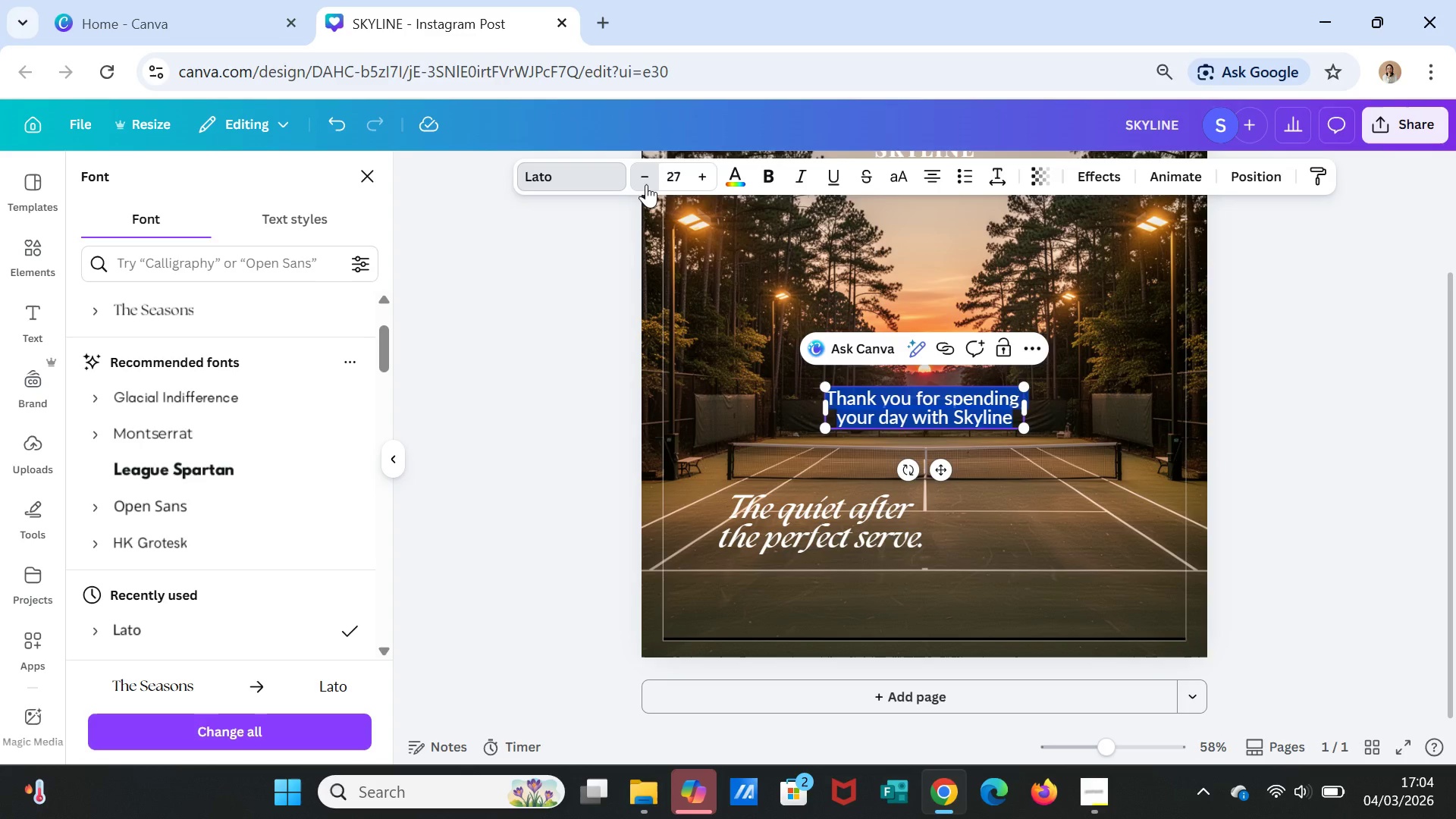 
triple_click([646, 184])
 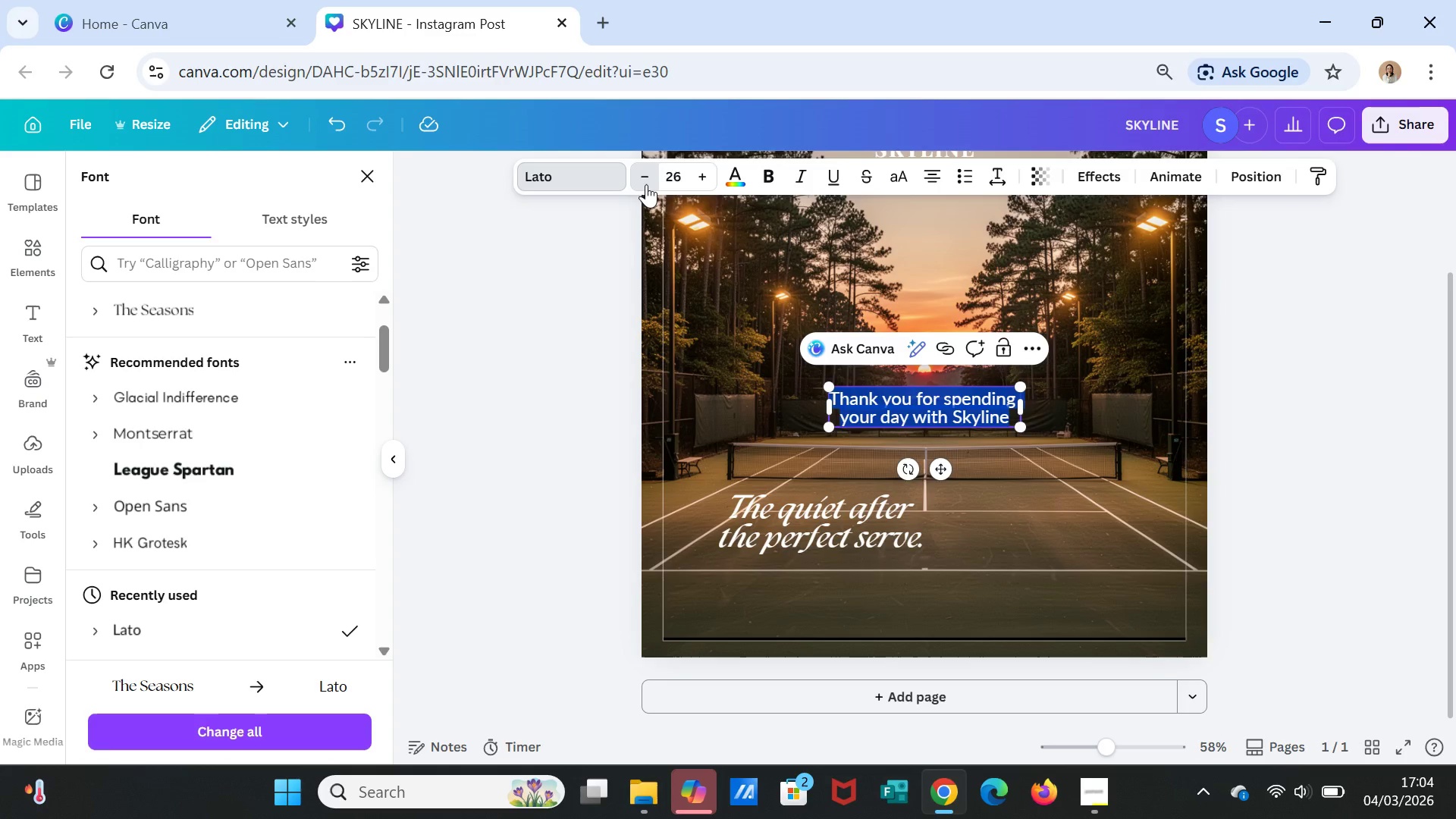 
triple_click([646, 184])
 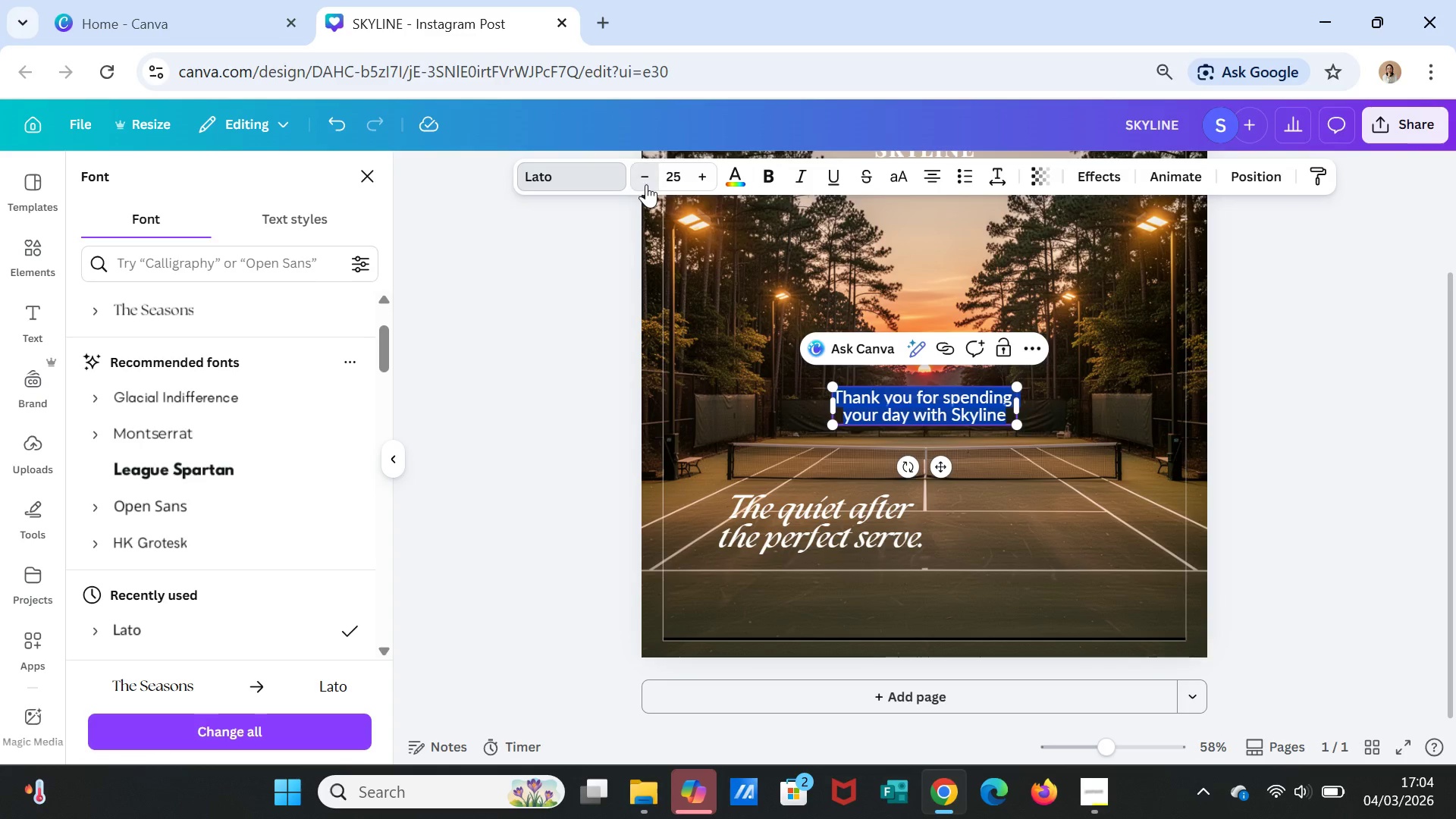 
triple_click([646, 184])
 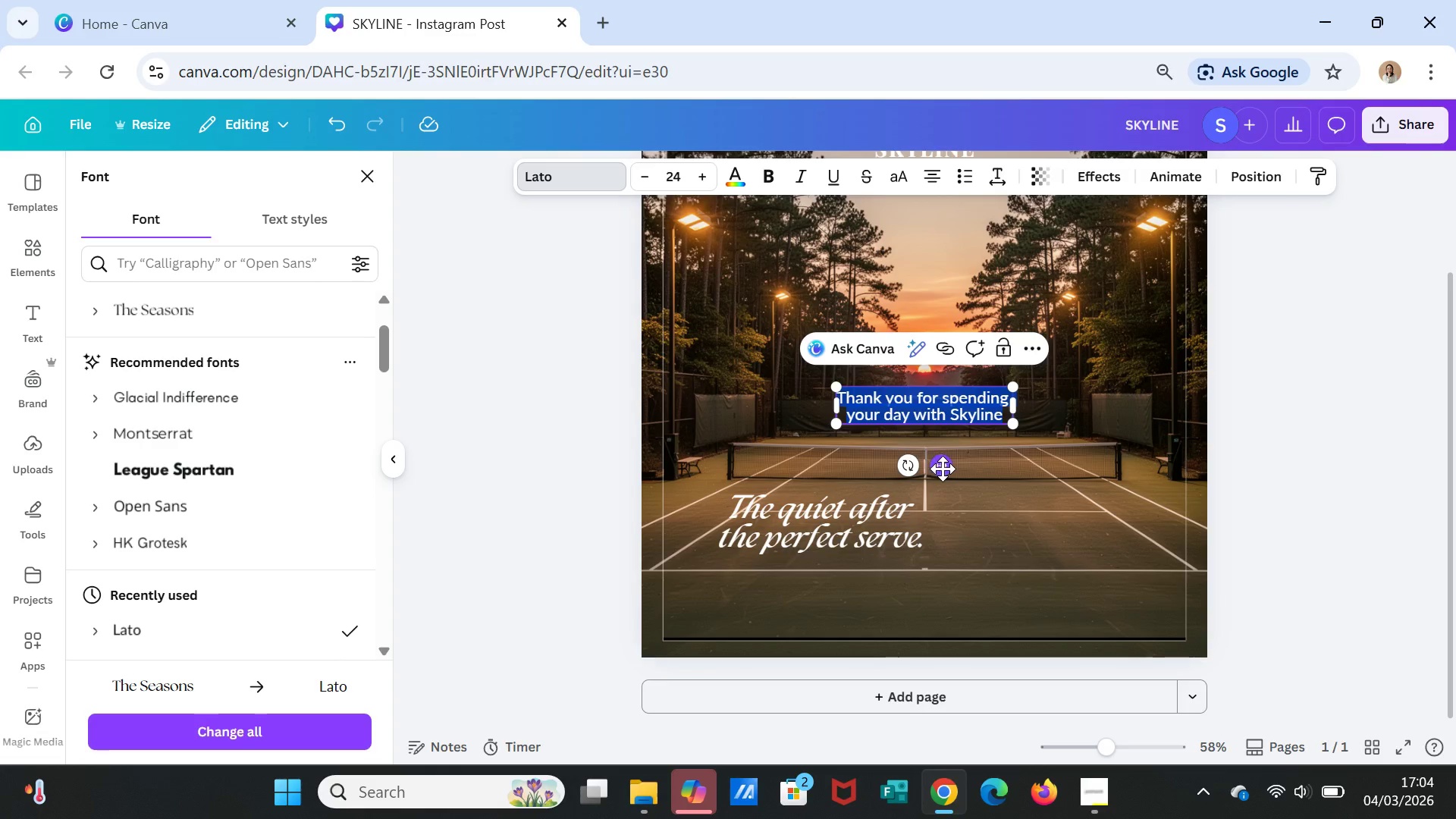 
left_click_drag(start_coordinate=[943, 469], to_coordinate=[836, 639])
 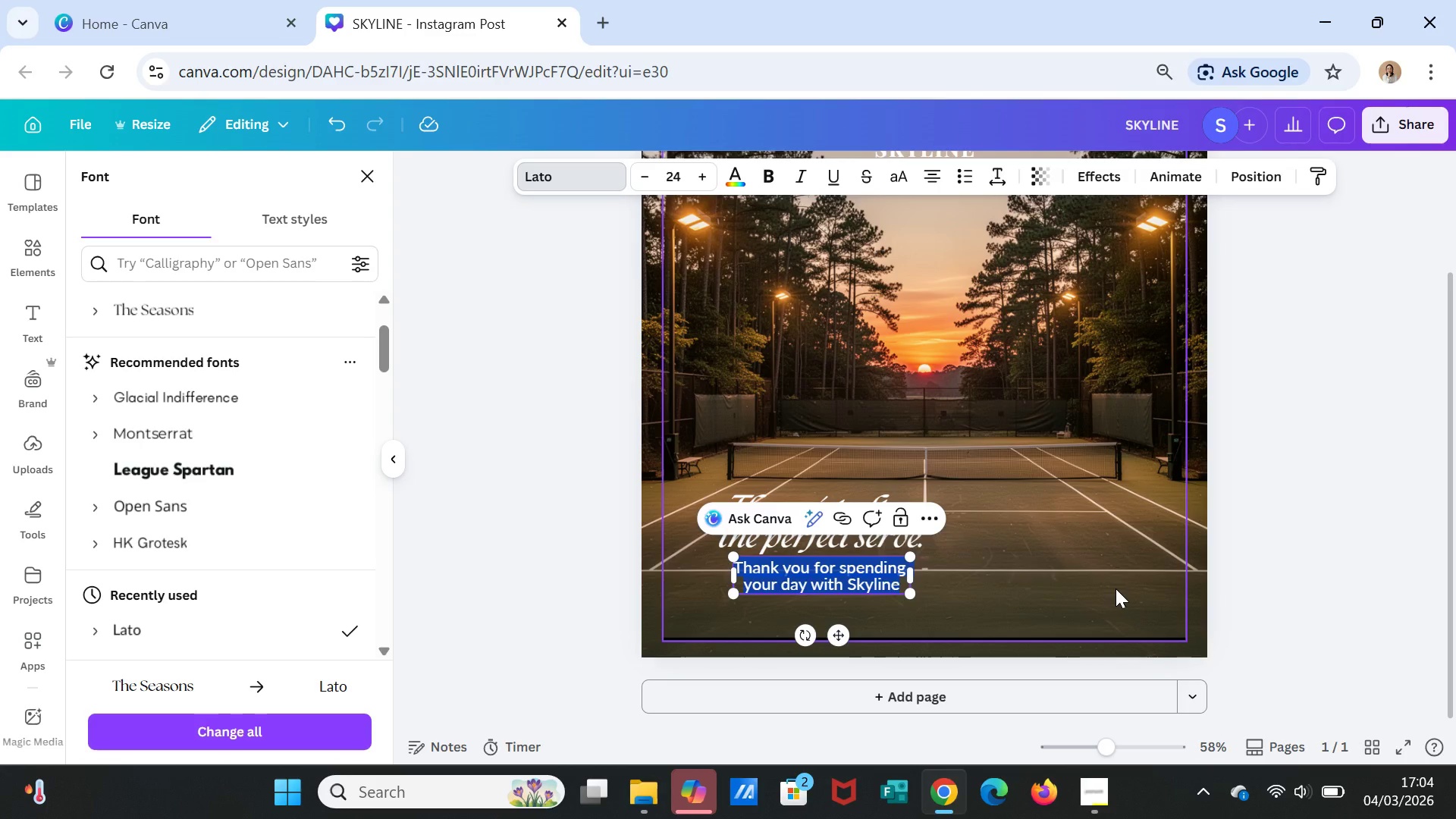 
left_click([1115, 581])
 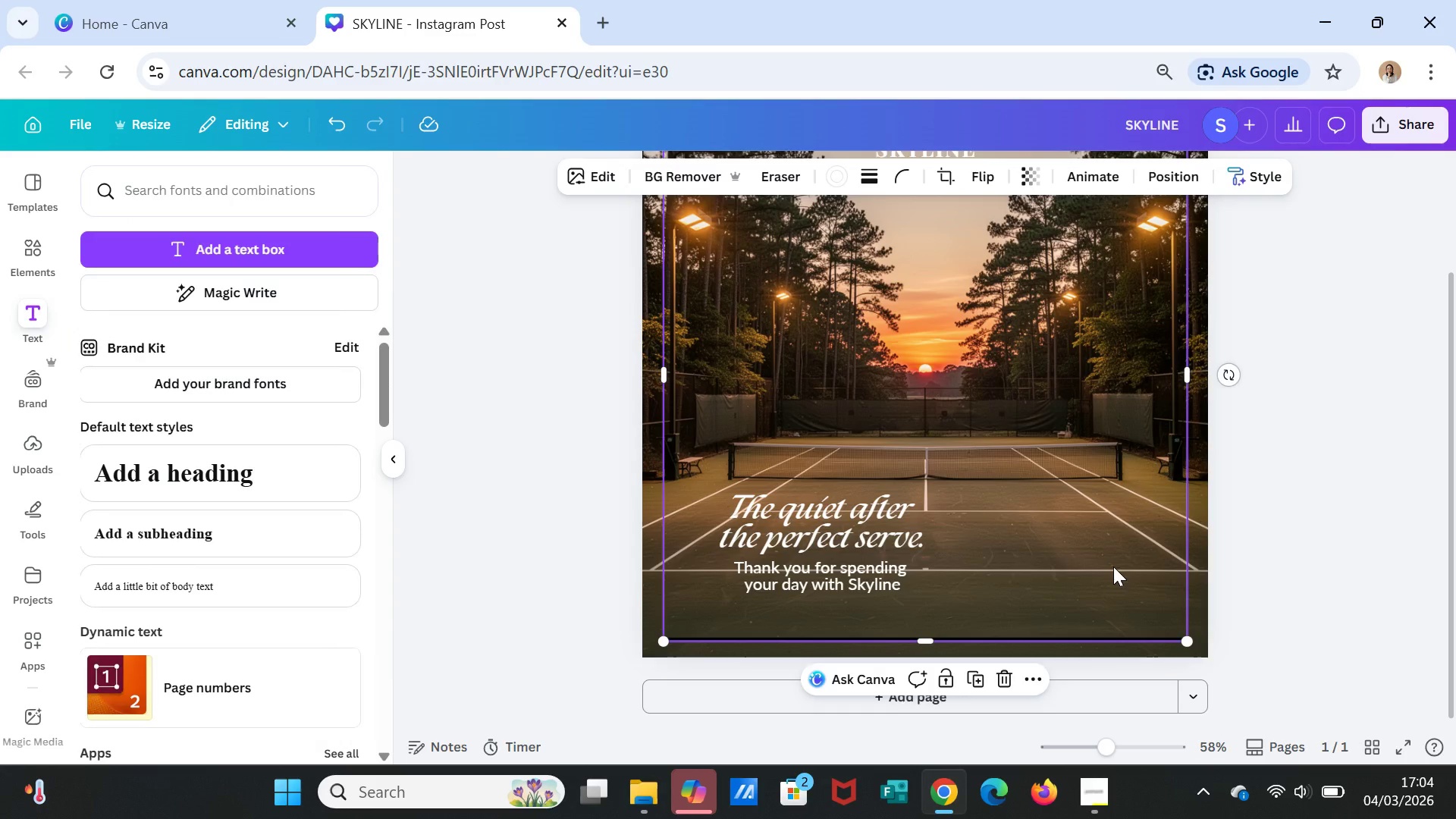 
scroll: coordinate [1113, 566], scroll_direction: down, amount: 2.0
 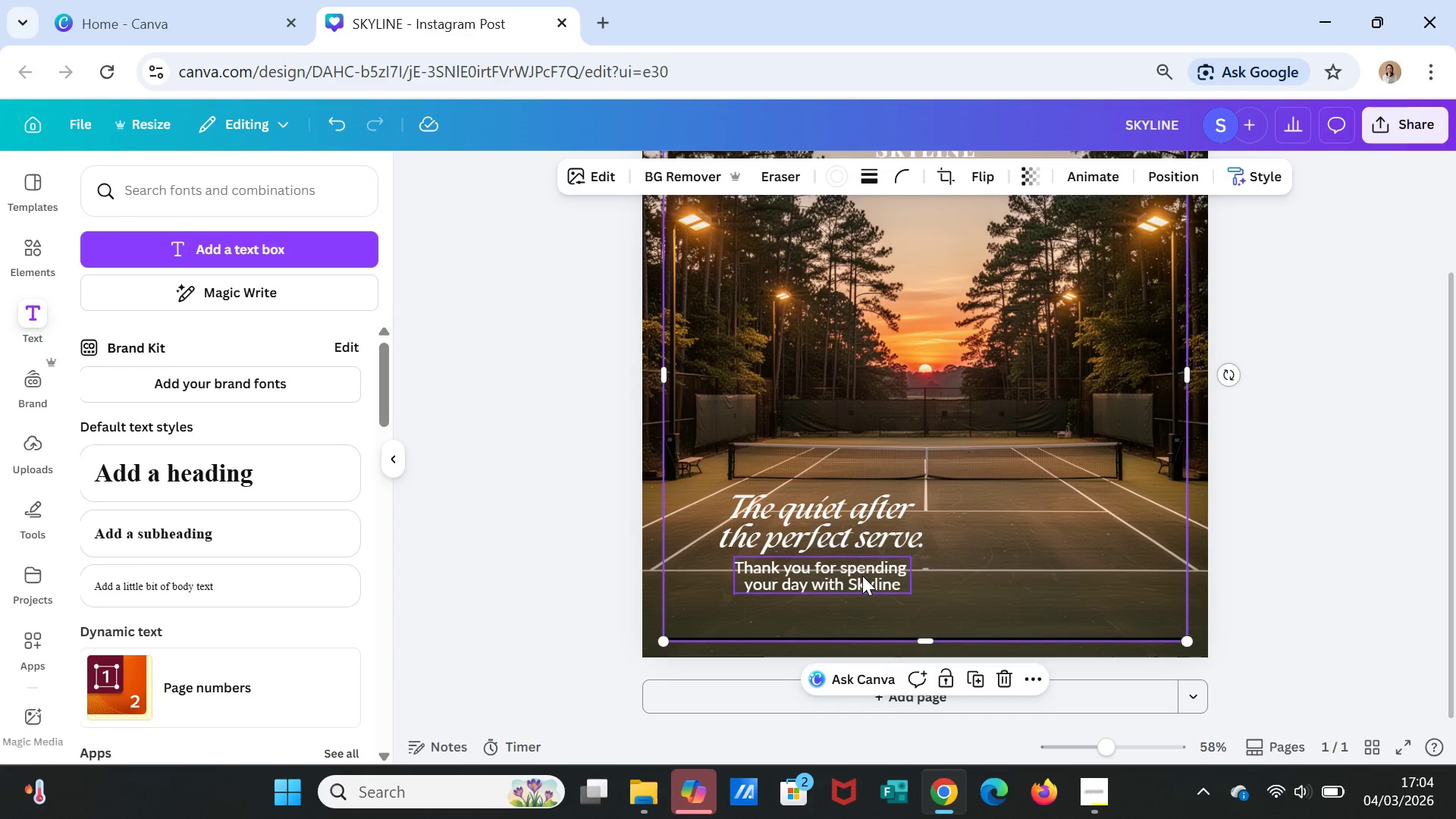 
left_click([862, 576])
 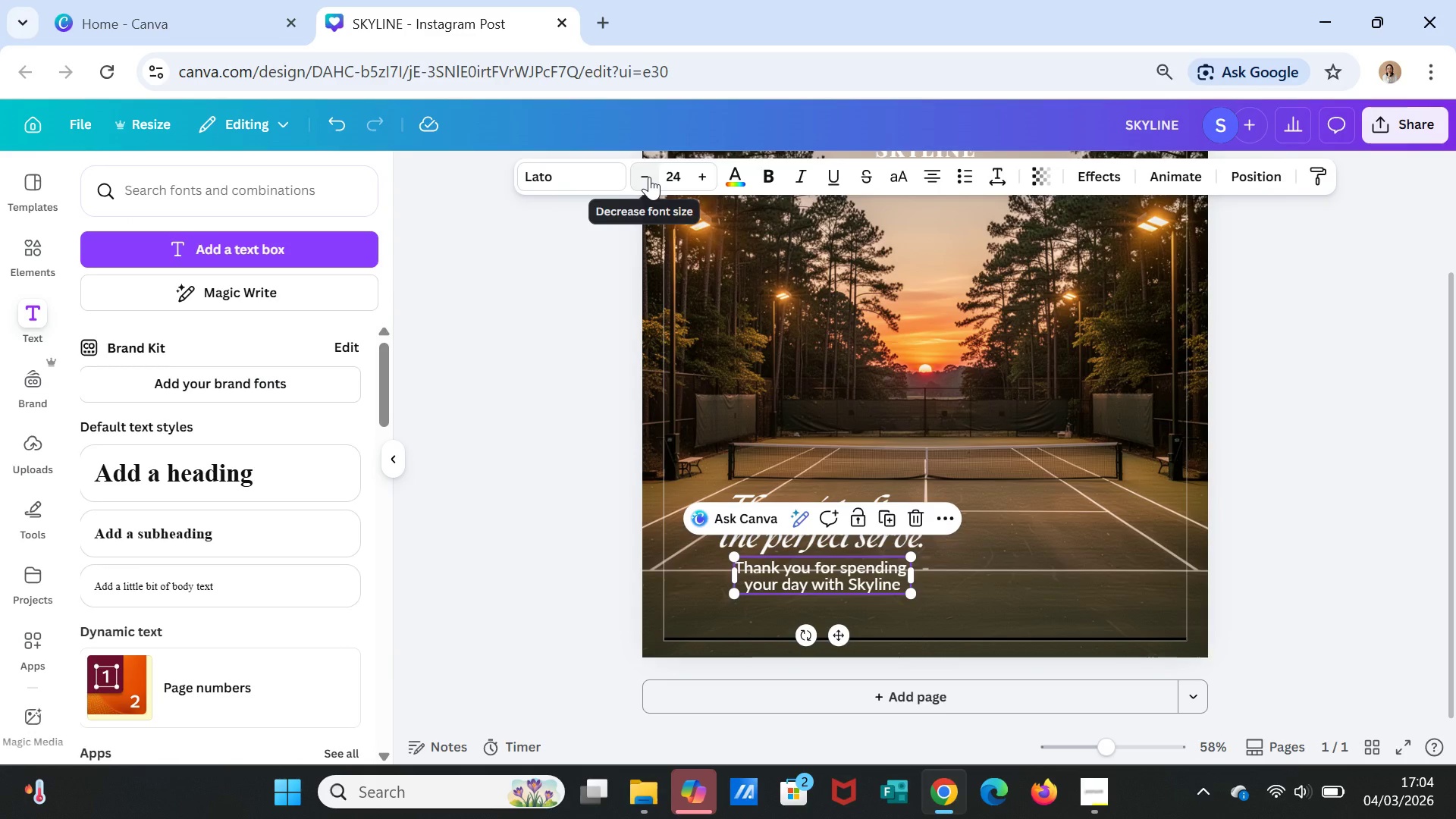 
double_click([649, 177])
 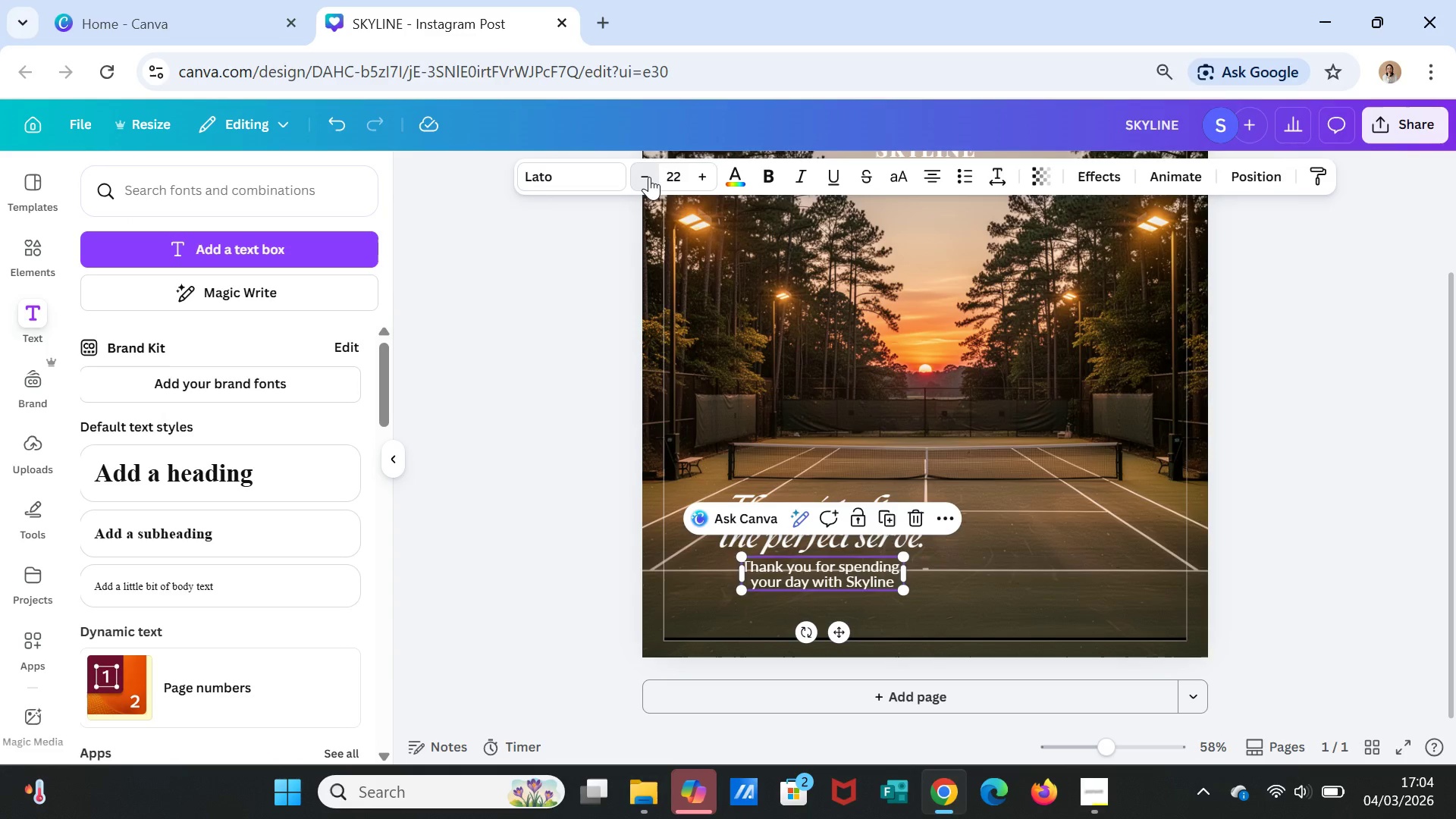 
triple_click([649, 177])
 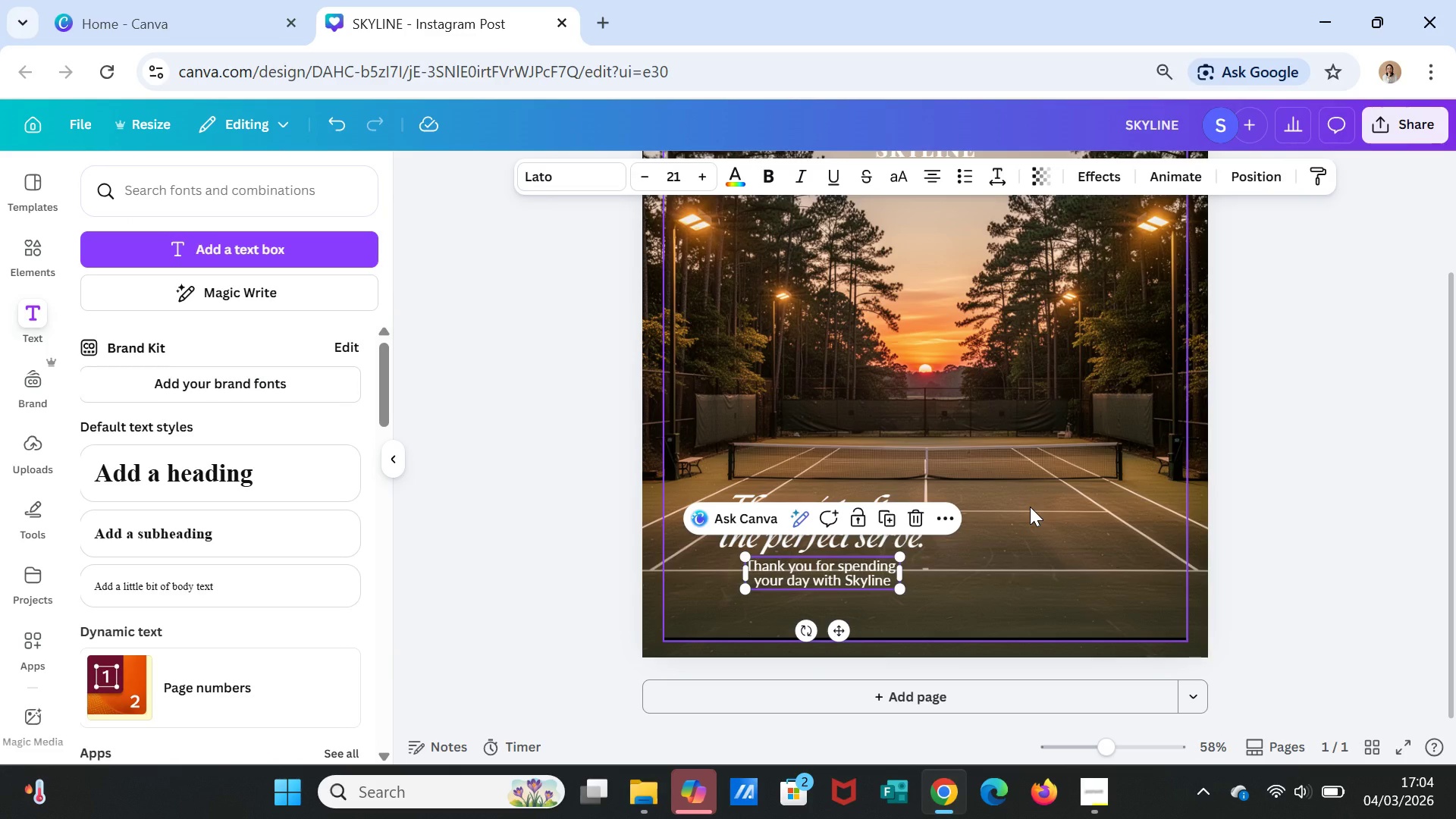 
left_click([1031, 519])
 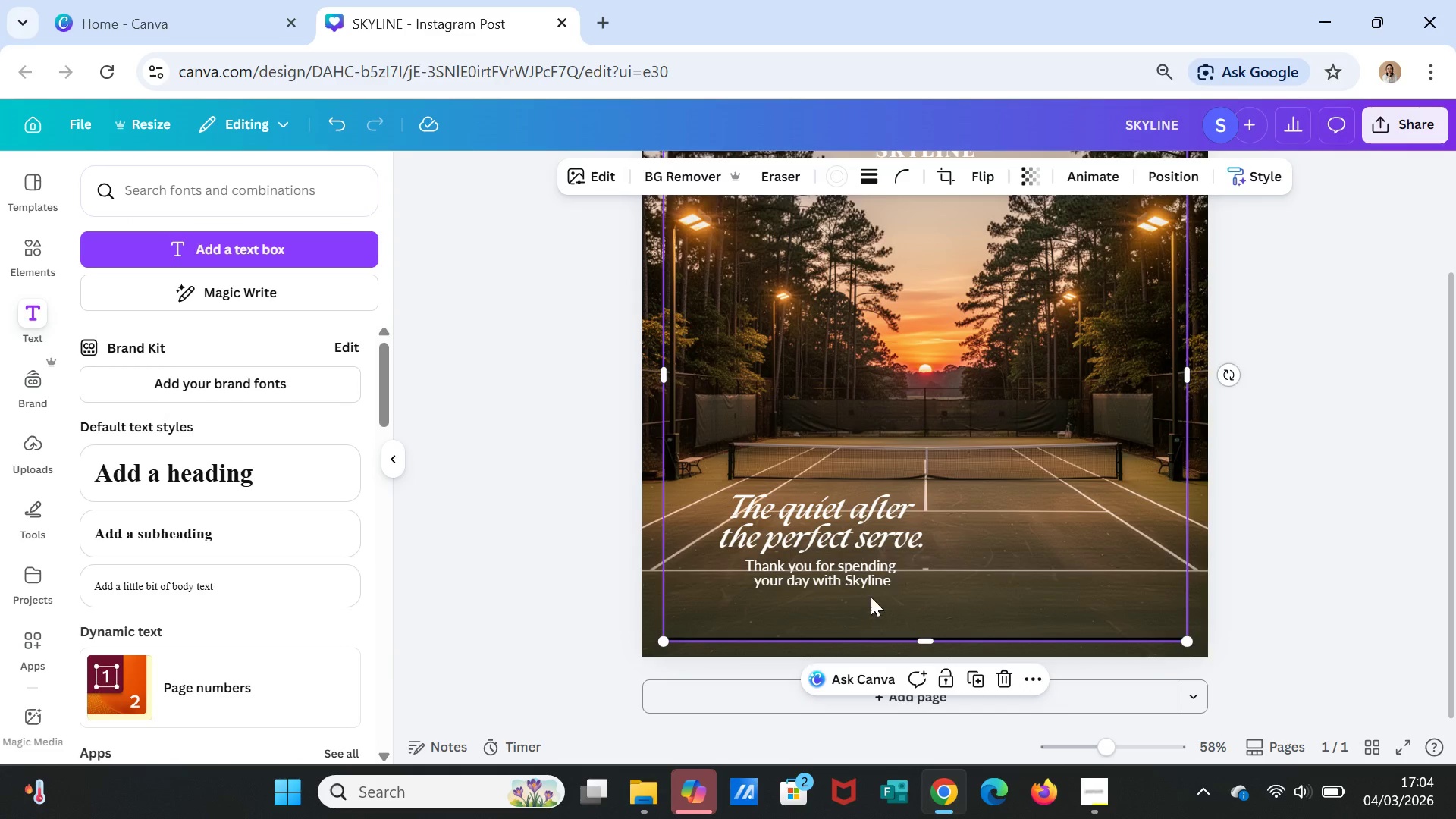 
left_click([867, 586])
 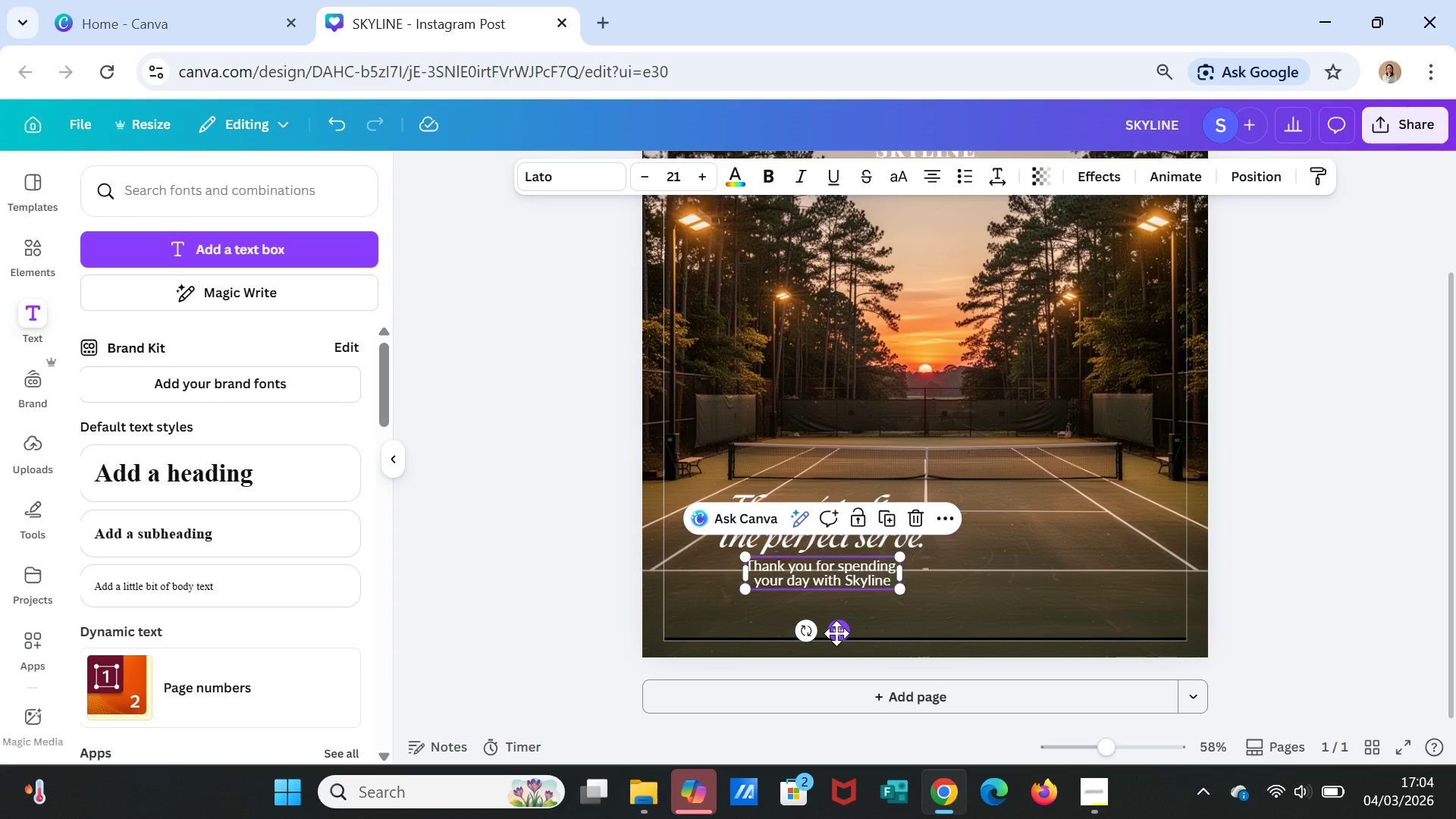 
left_click([836, 633])
 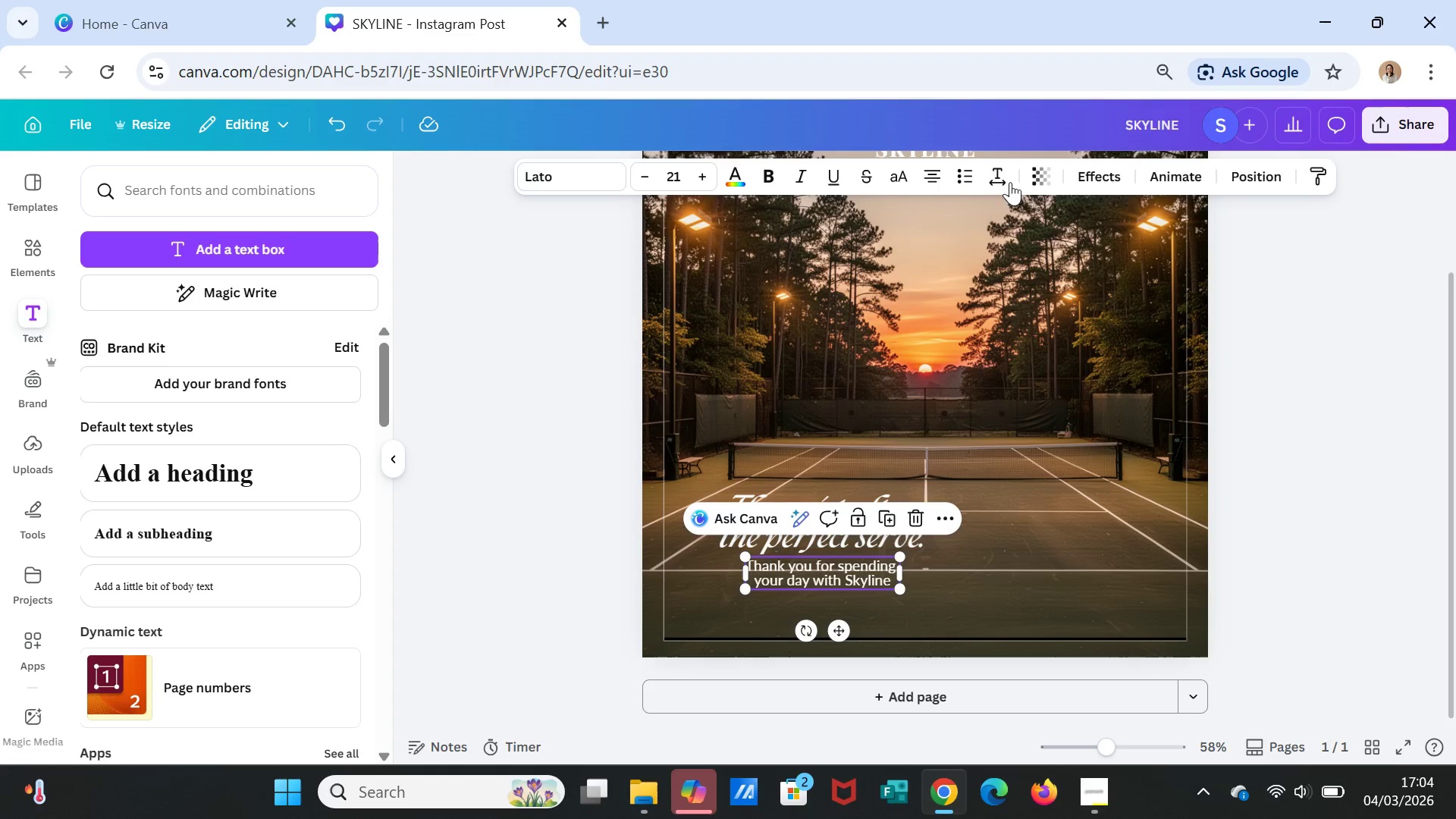 
left_click([1003, 174])
 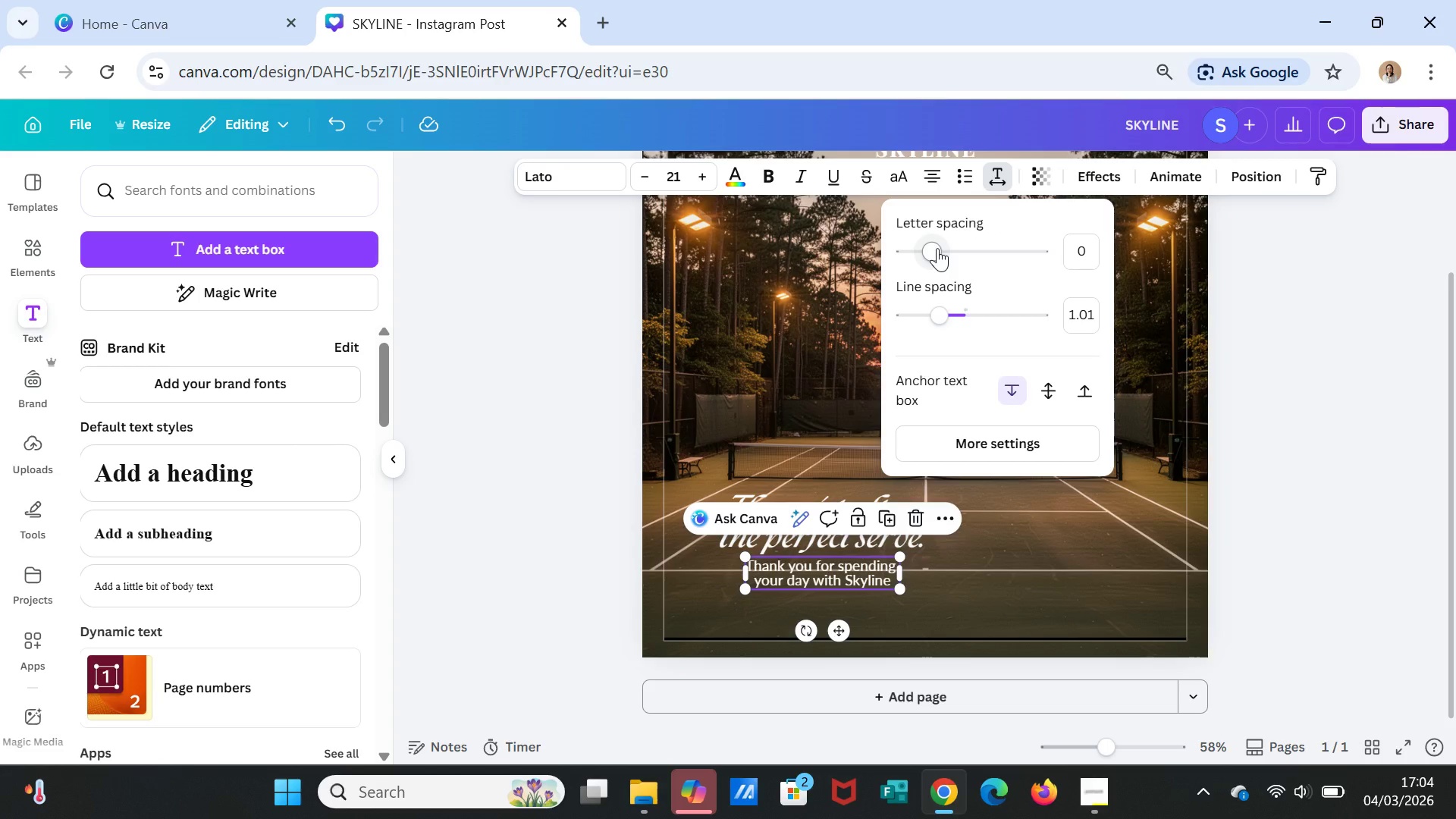 
left_click_drag(start_coordinate=[937, 248], to_coordinate=[943, 249])
 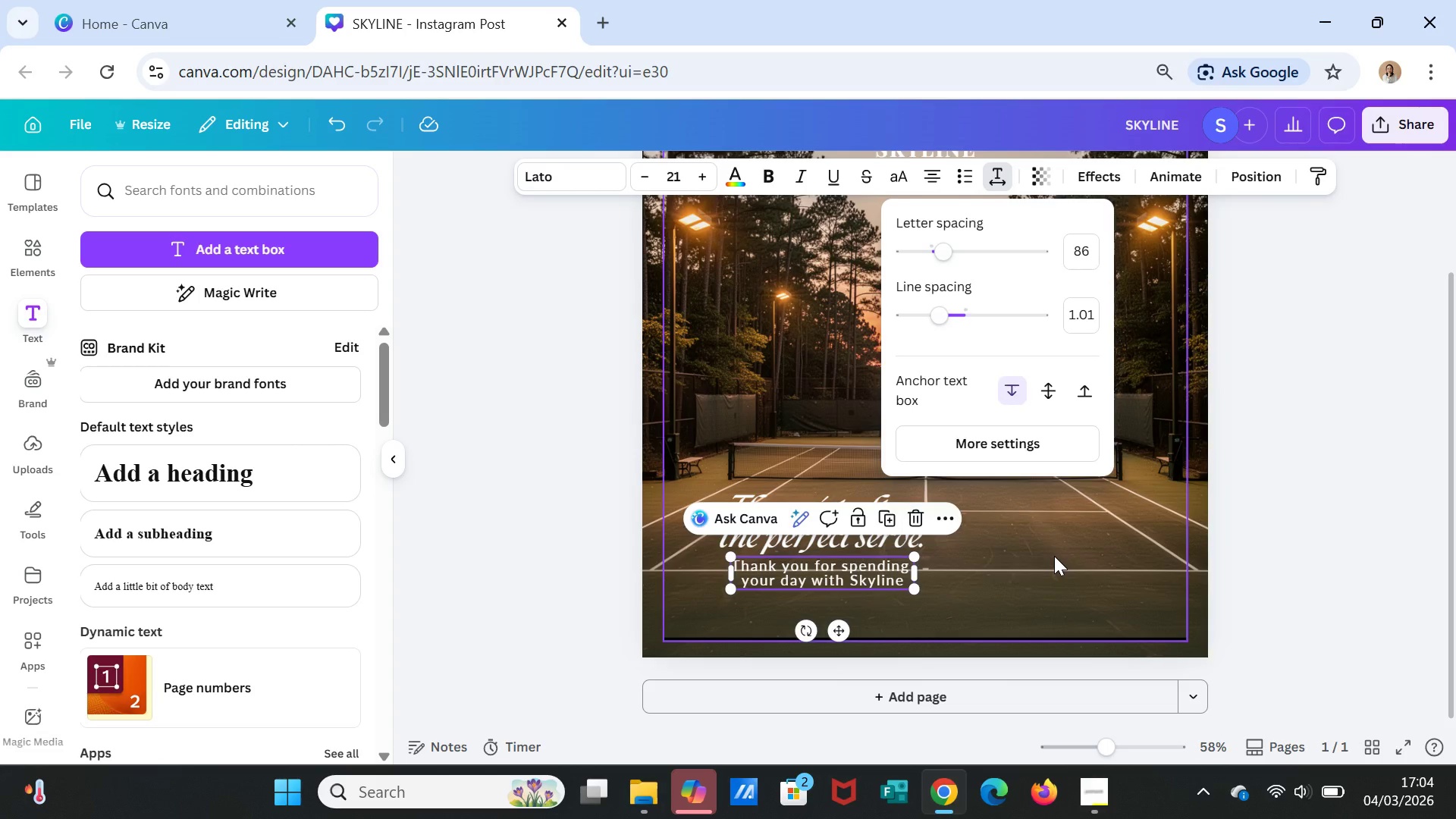 
left_click([1054, 556])
 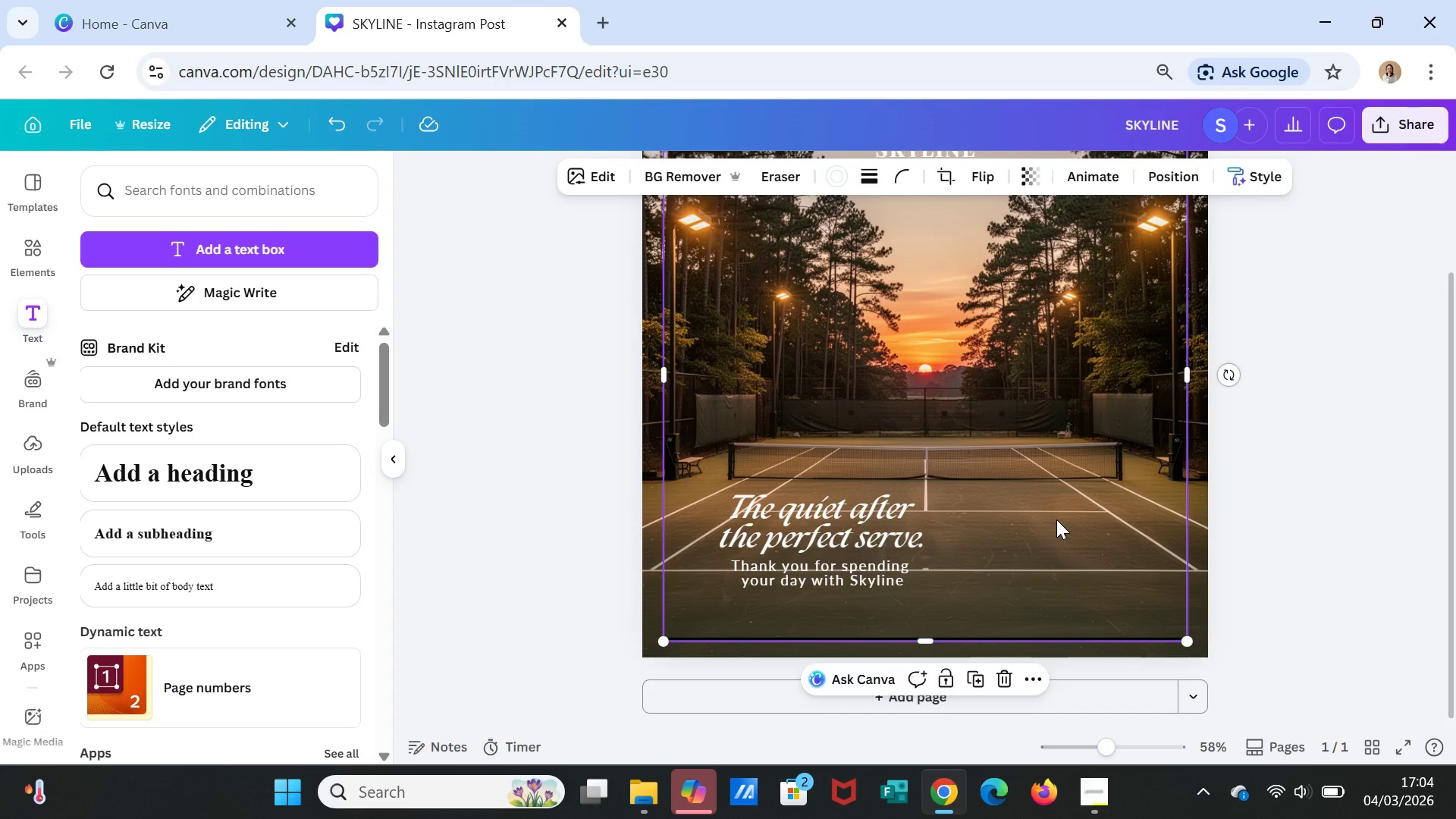 
left_click([1056, 519])
 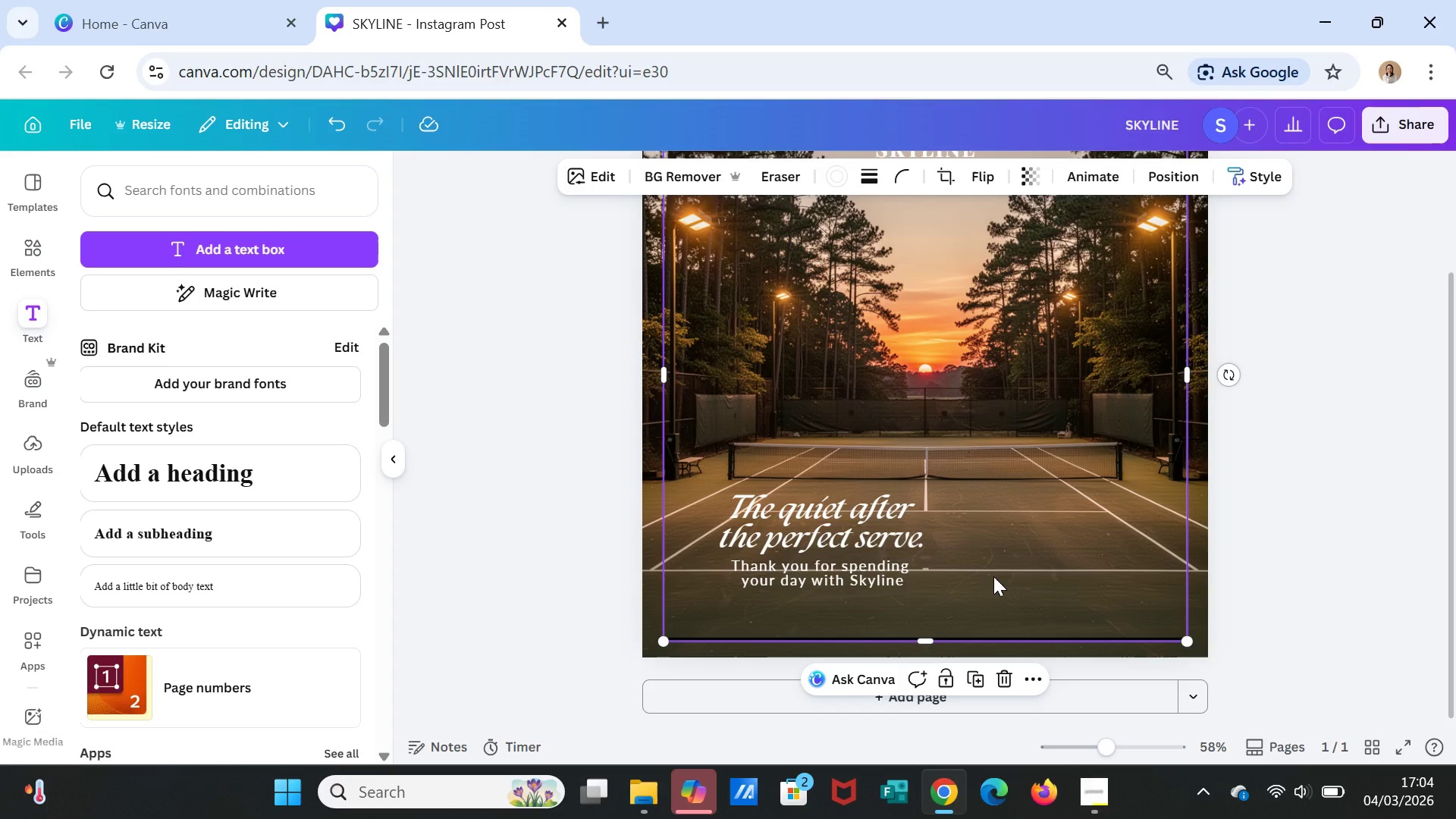 
wait(5.61)
 